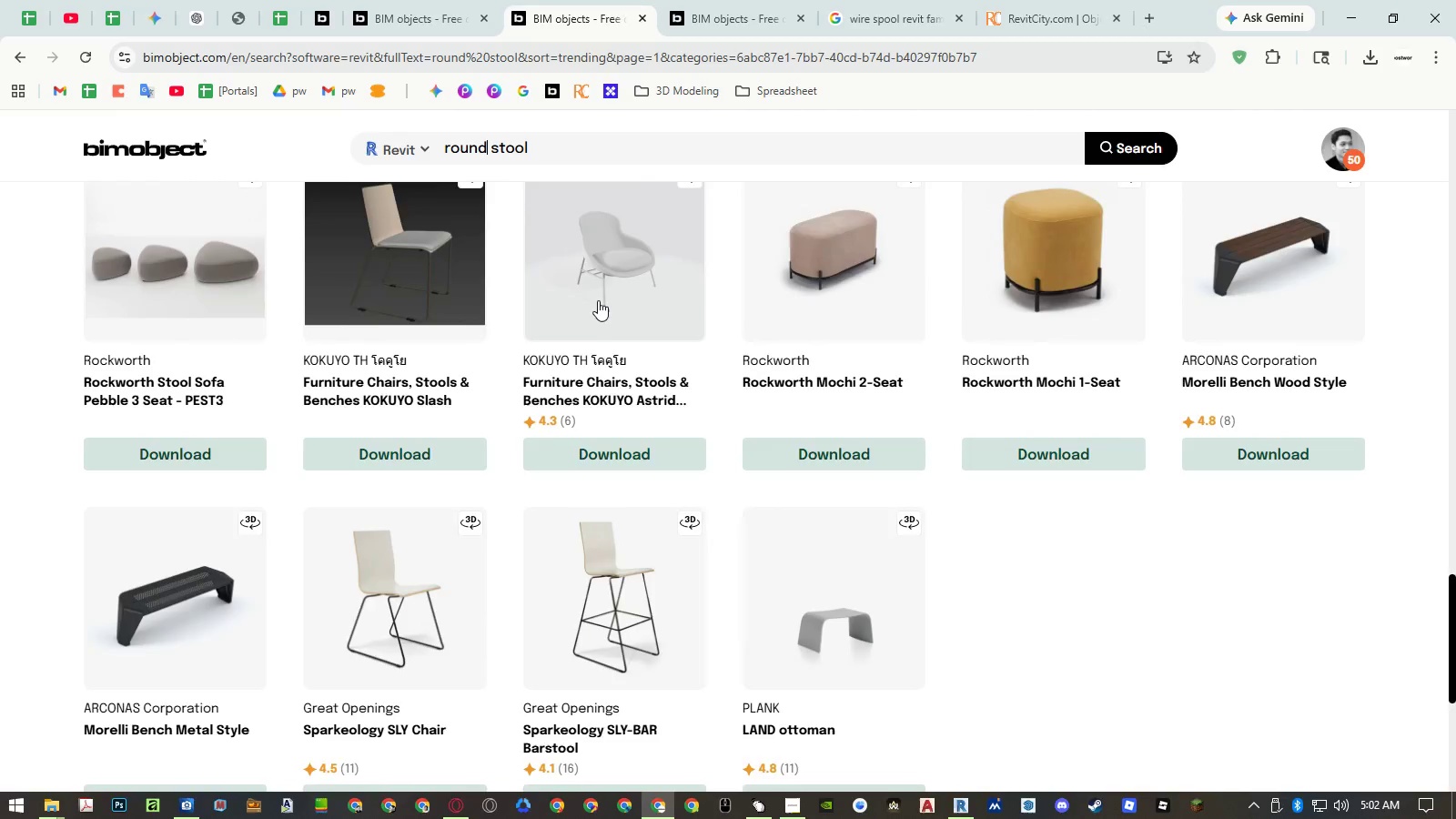 
left_click([602, 474])
 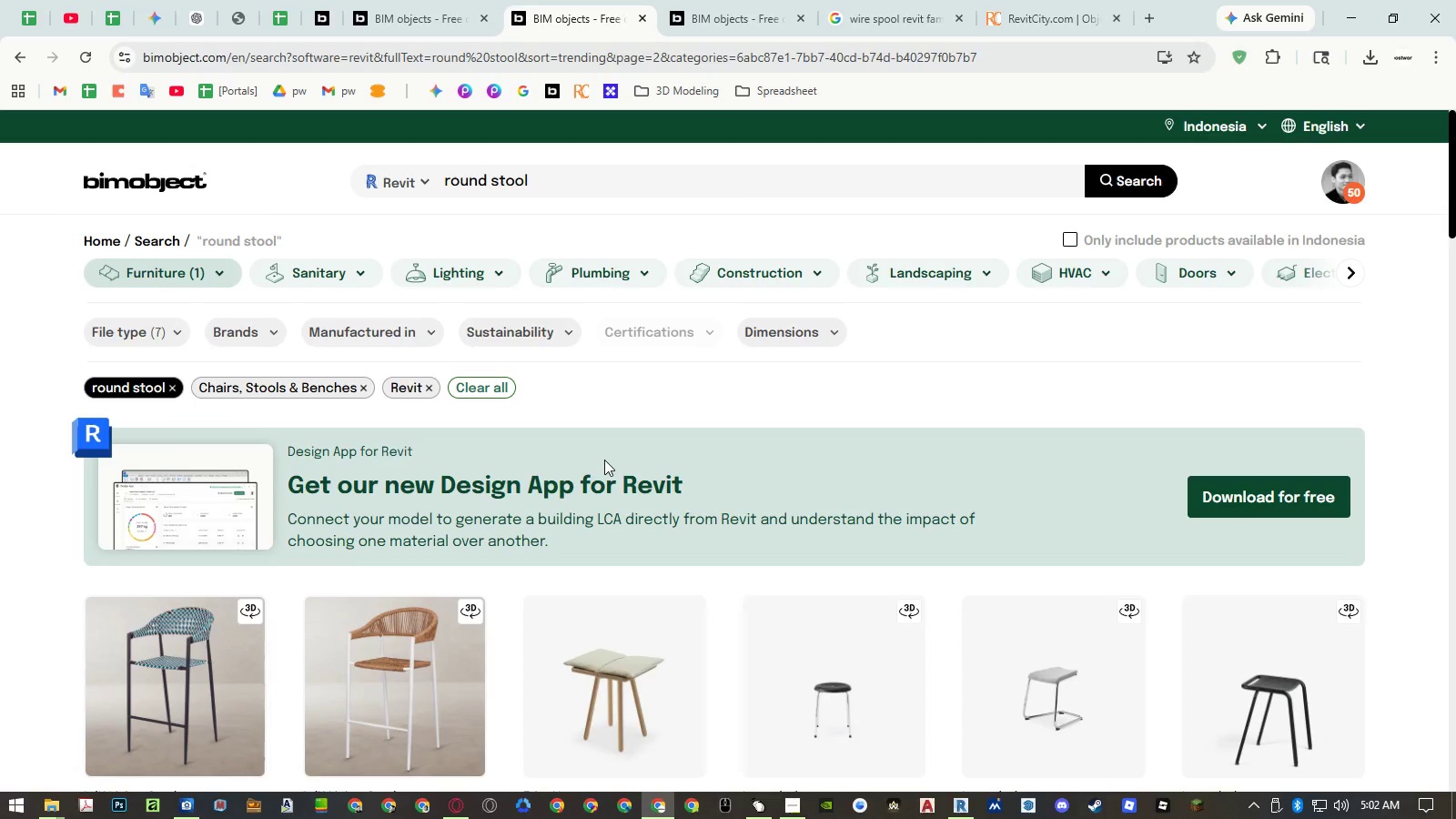 
scroll: coordinate [757, 432], scroll_direction: down, amount: 3.0
 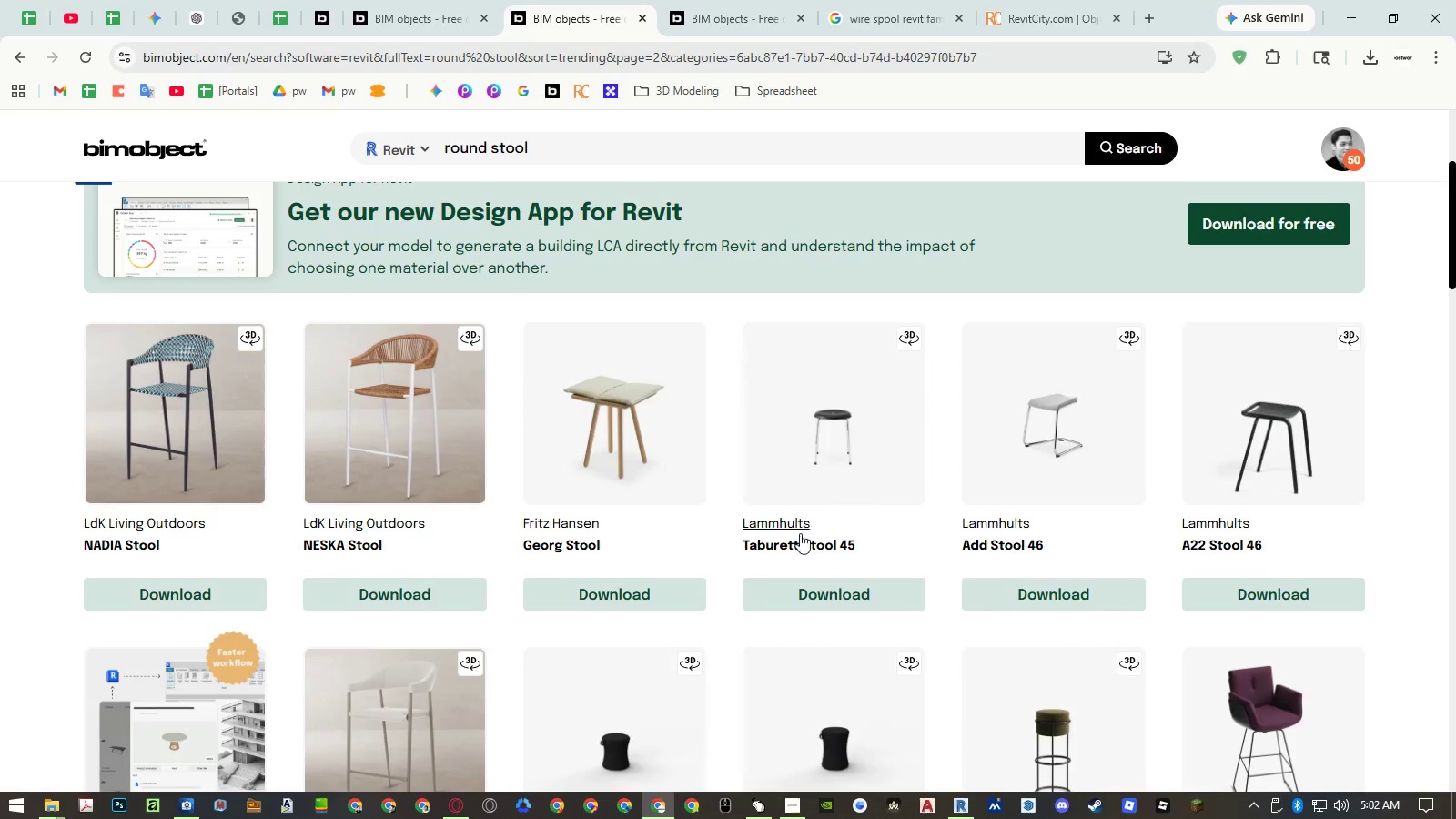 
middle_click([796, 545])
 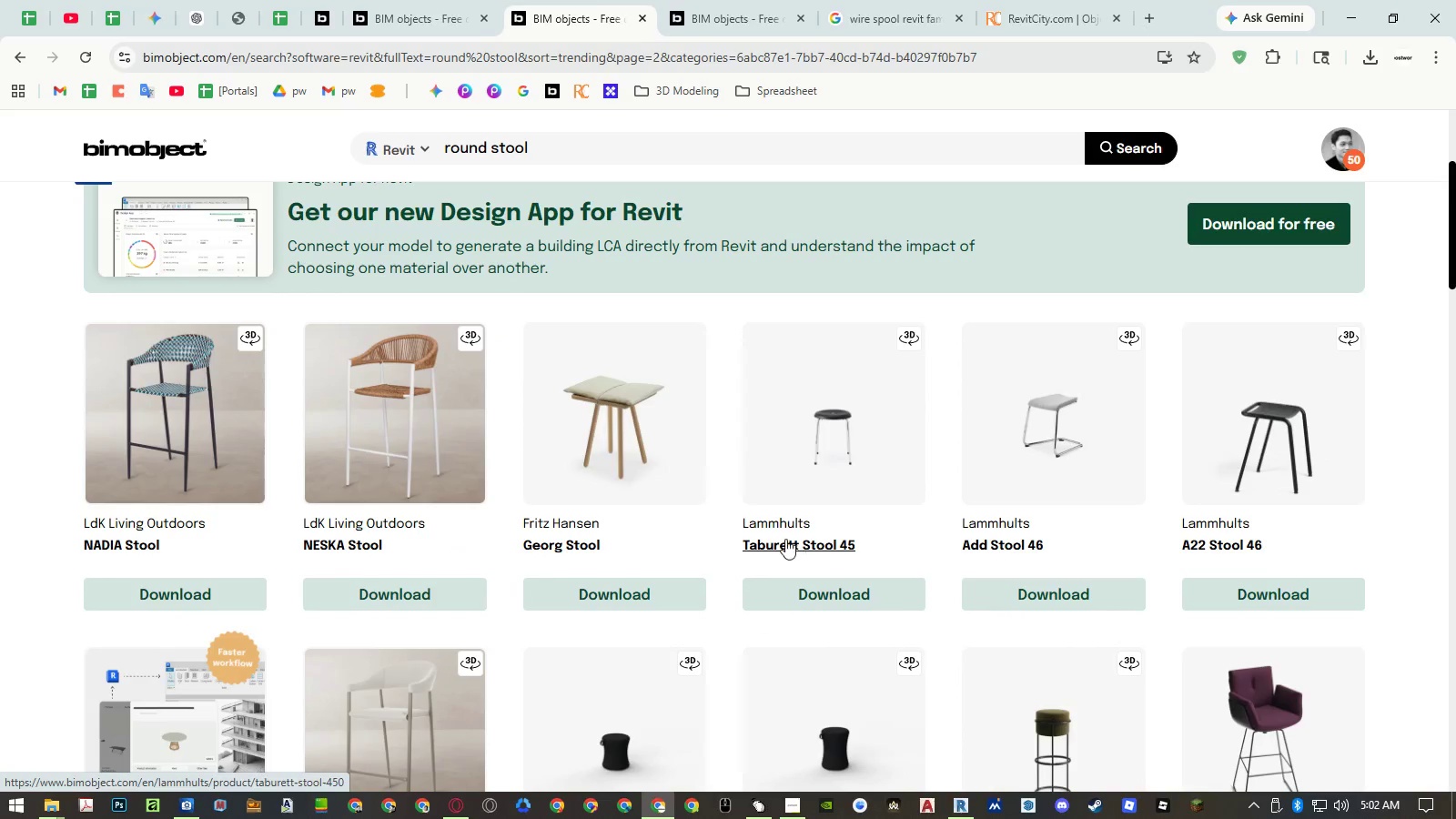 
scroll: coordinate [759, 511], scroll_direction: down, amount: 19.0
 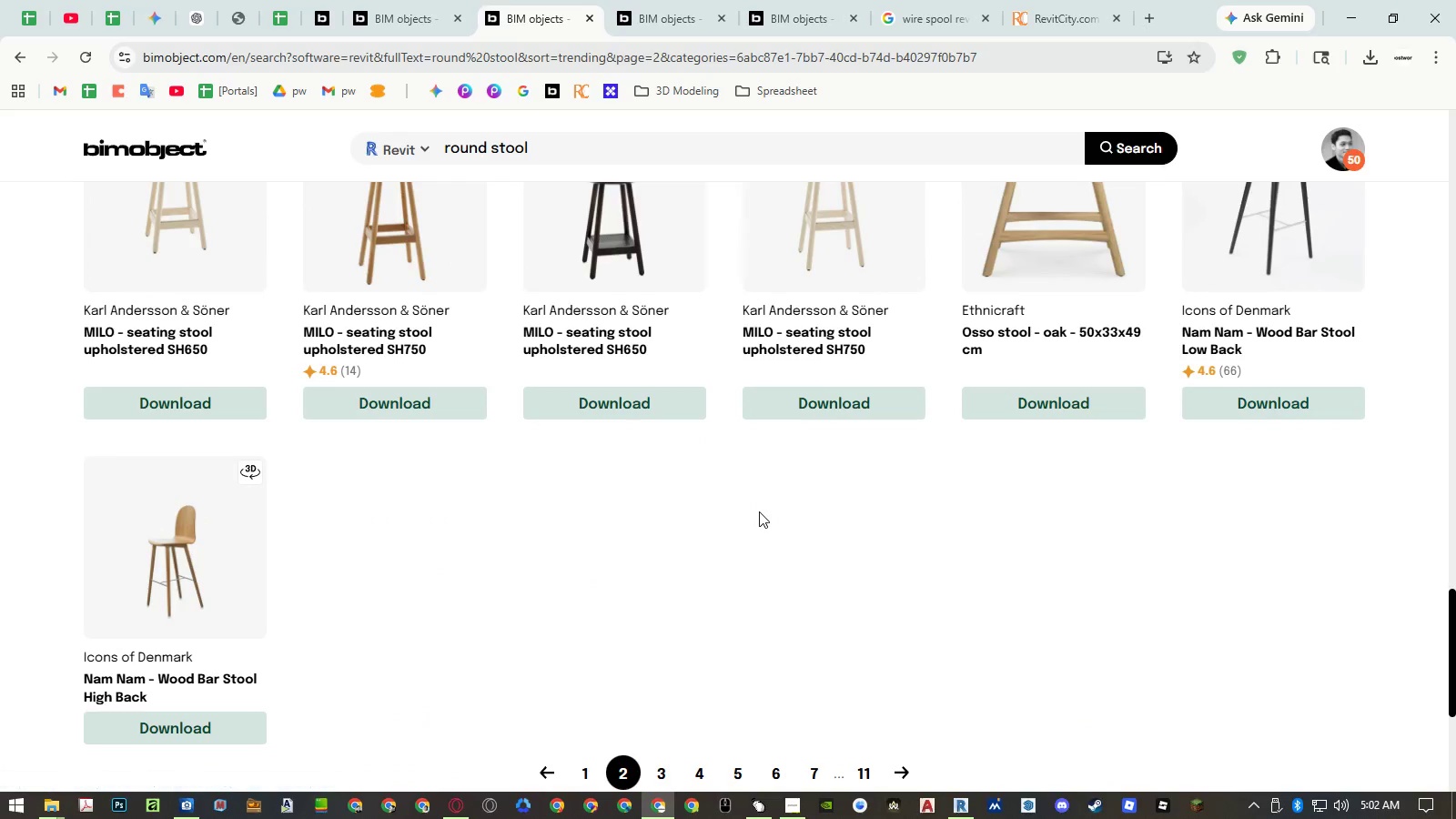 
scroll: coordinate [759, 506], scroll_direction: up, amount: 5.0
 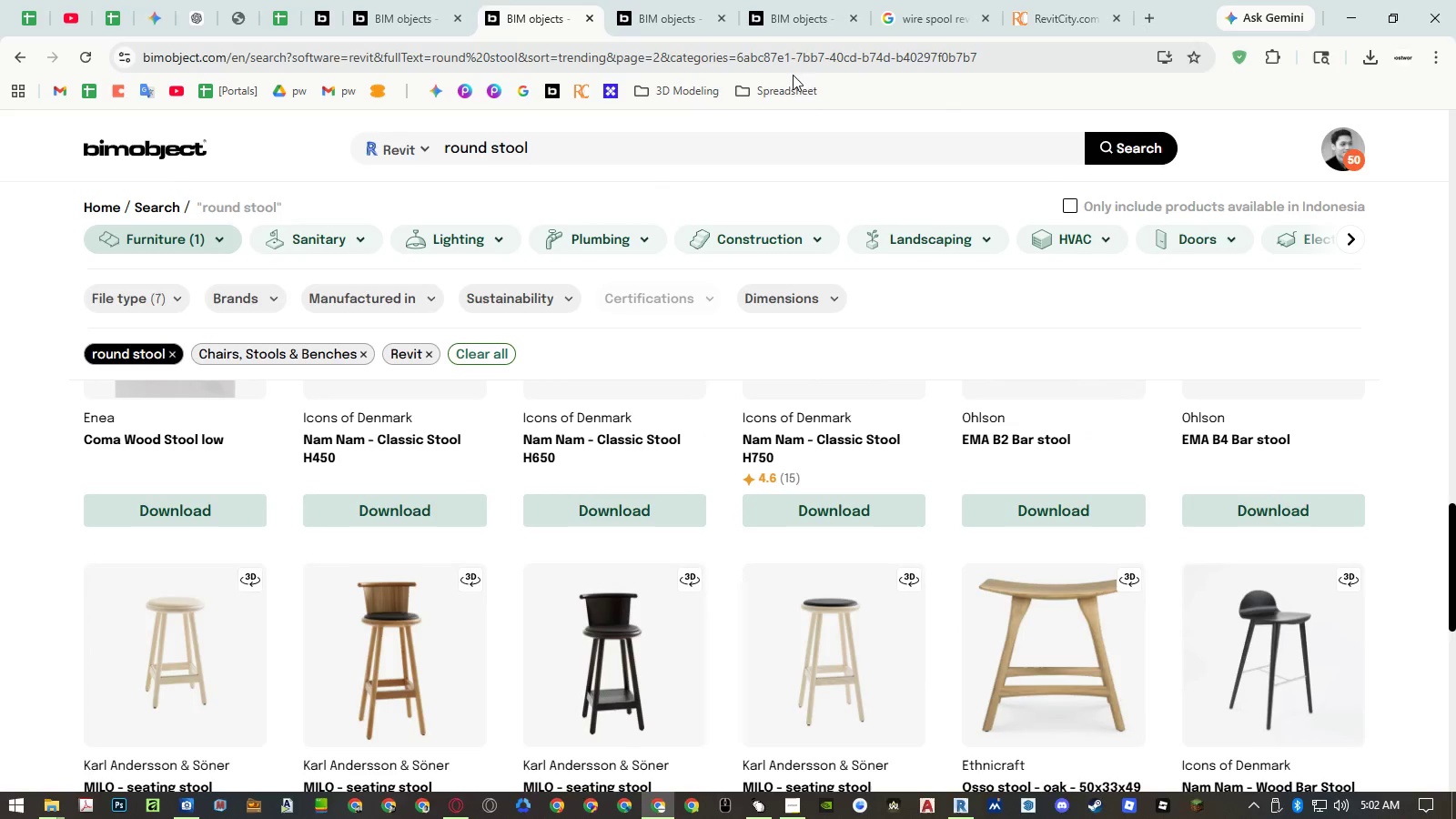 
left_click([800, 17])
 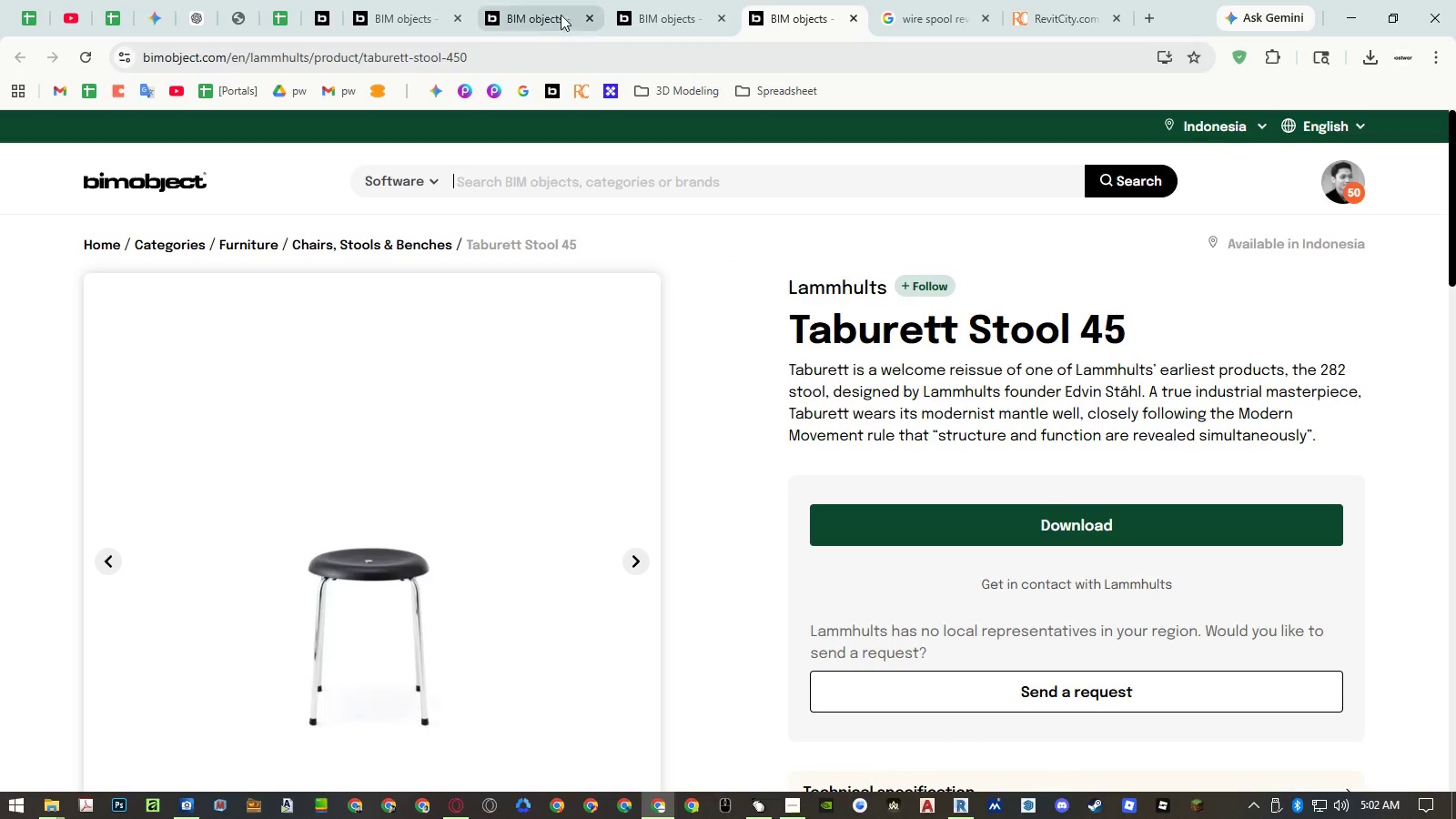 
left_click([548, 15])
 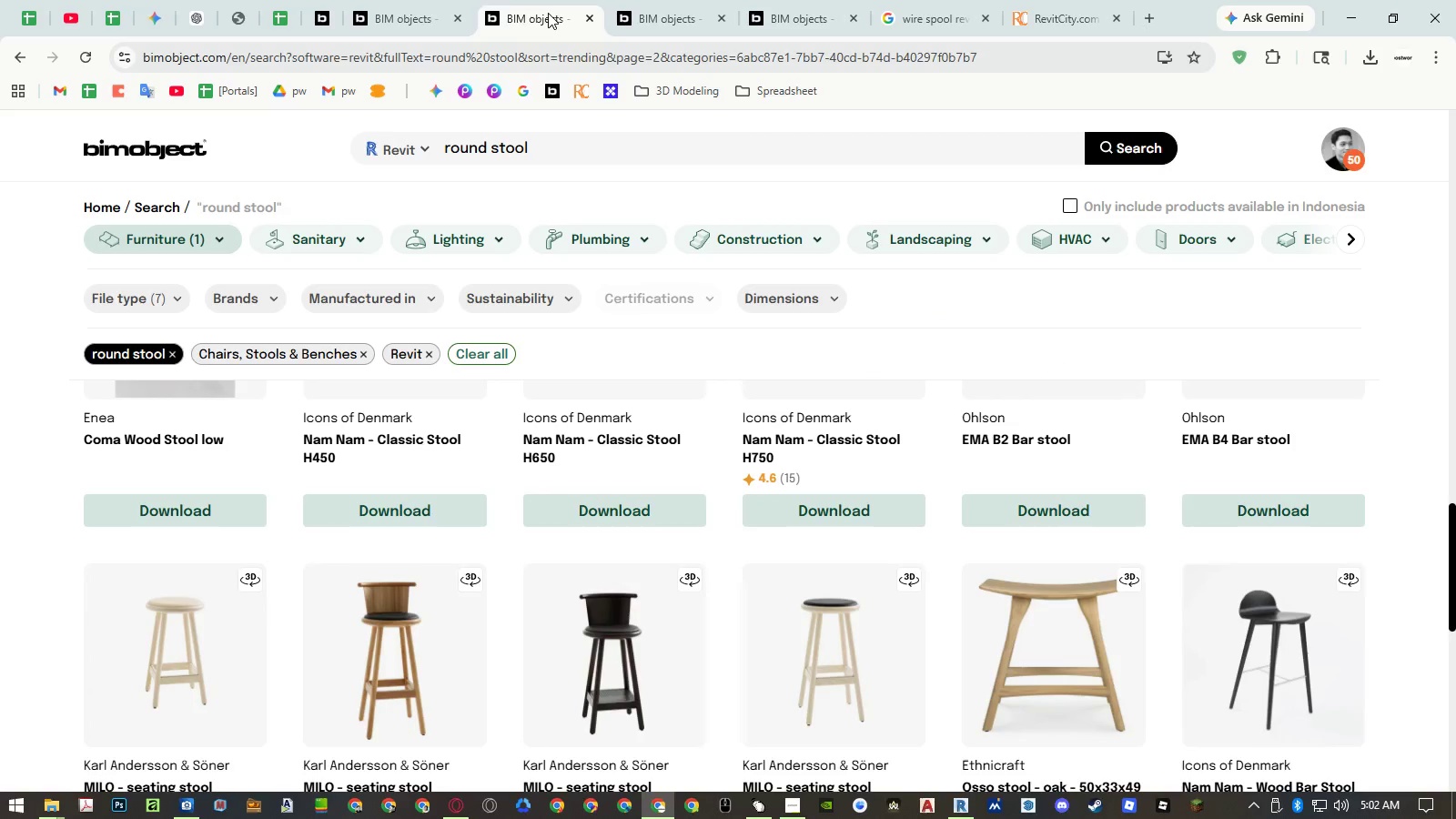 
wait(7.06)
 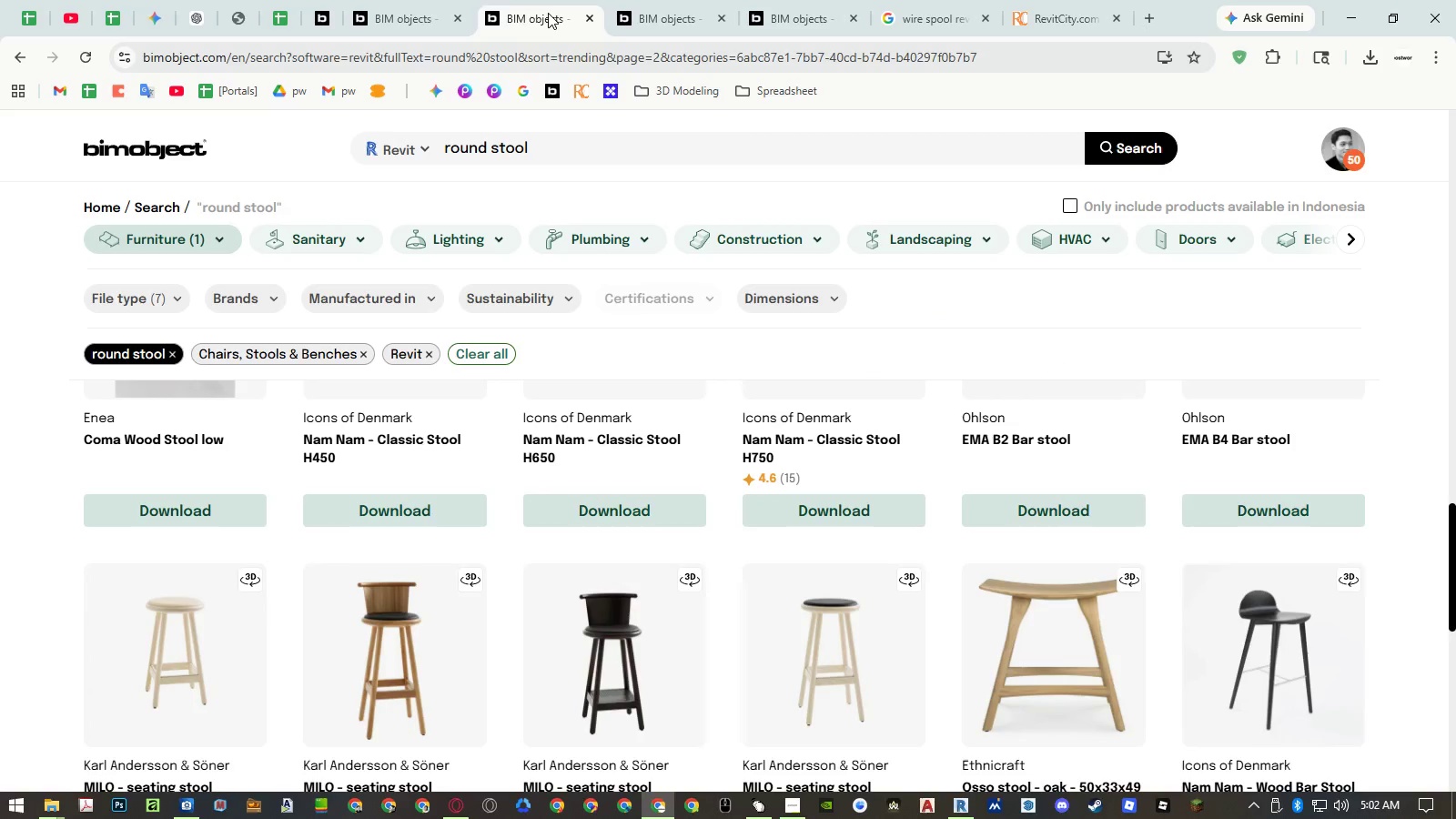 
scroll: coordinate [708, 479], scroll_direction: down, amount: 12.0
 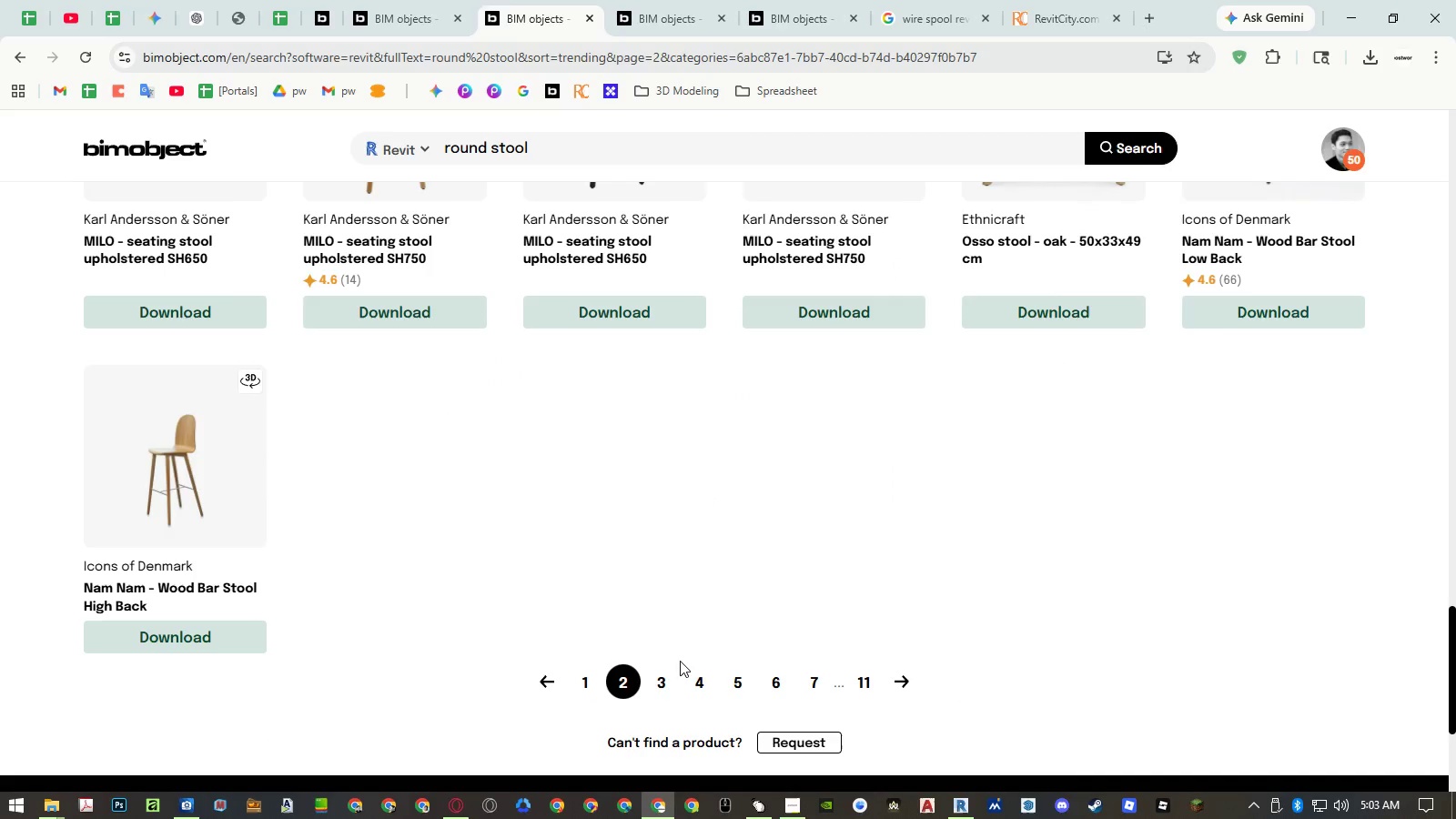 
left_click([667, 678])
 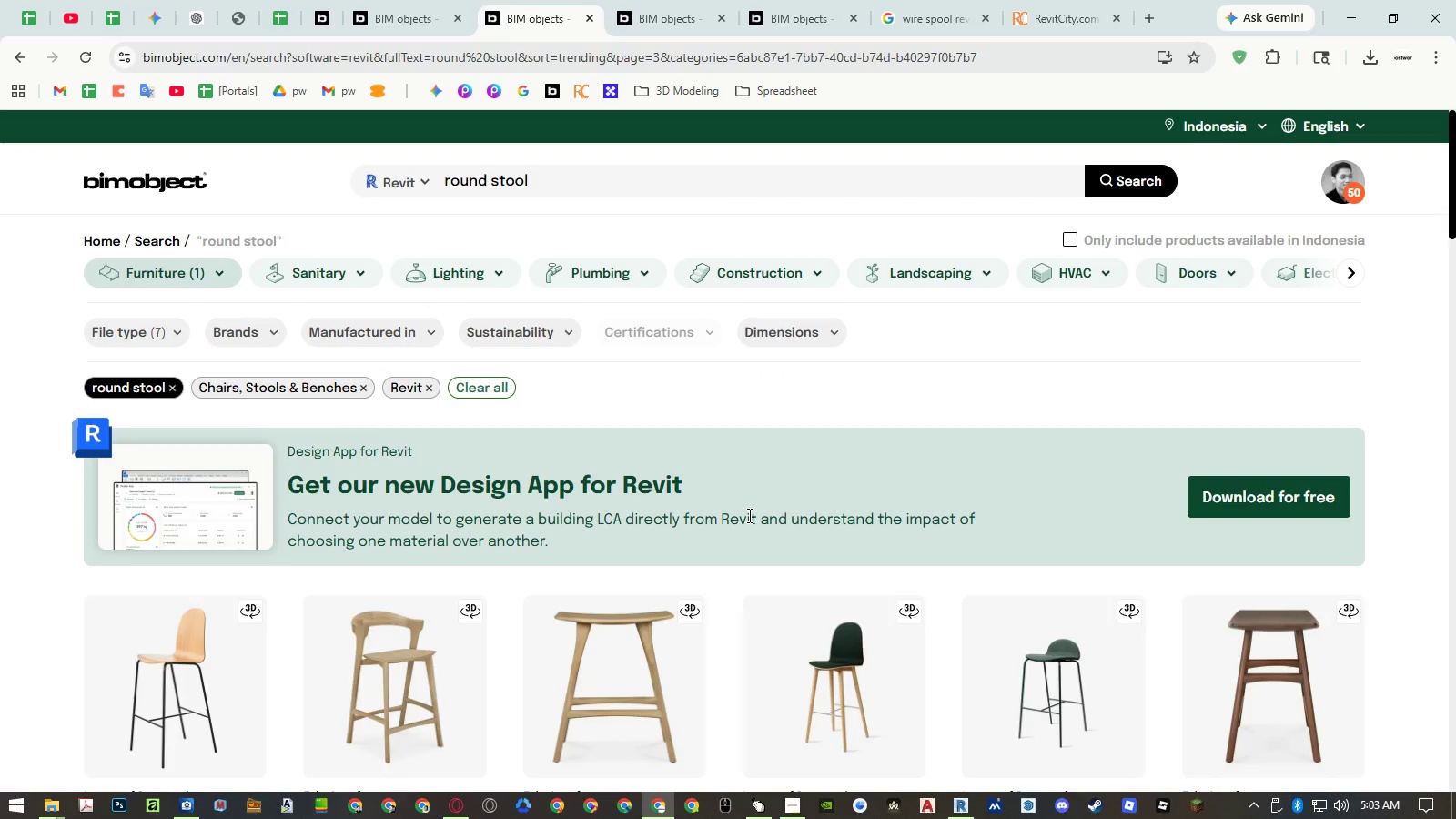 
scroll: coordinate [850, 547], scroll_direction: down, amount: 13.0
 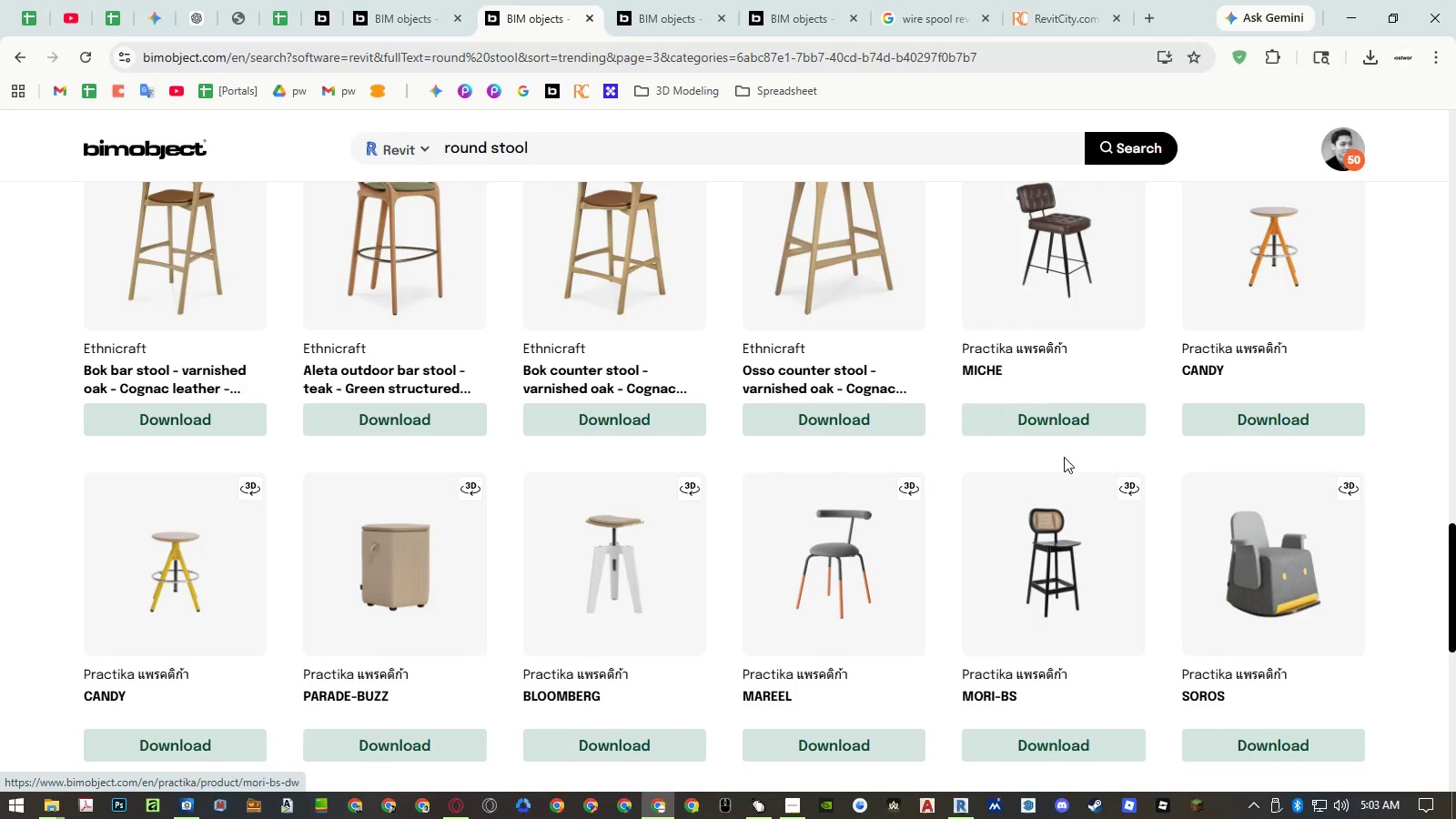 
middle_click([1231, 368])
 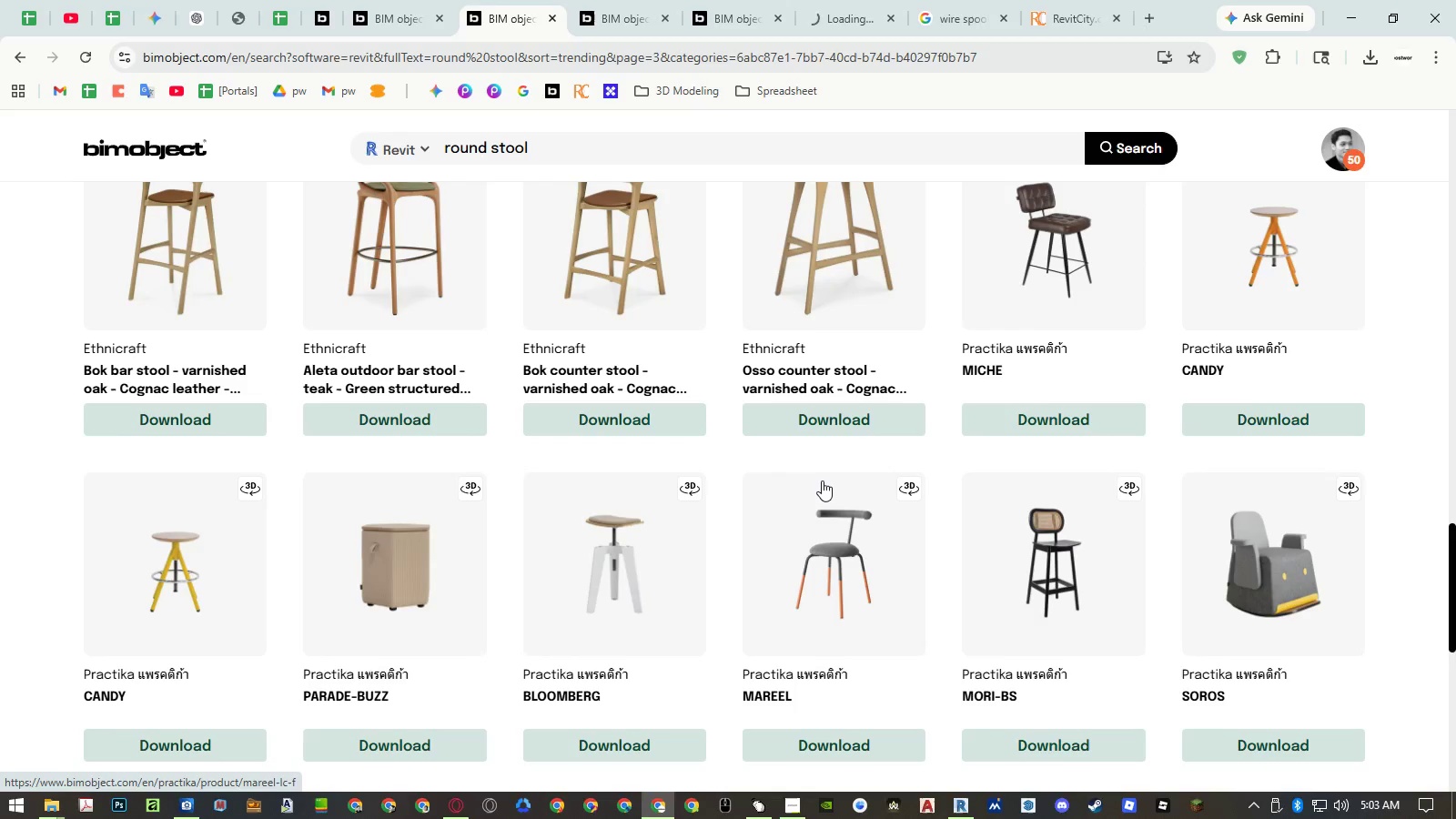 
scroll: coordinate [822, 474], scroll_direction: down, amount: 5.0
 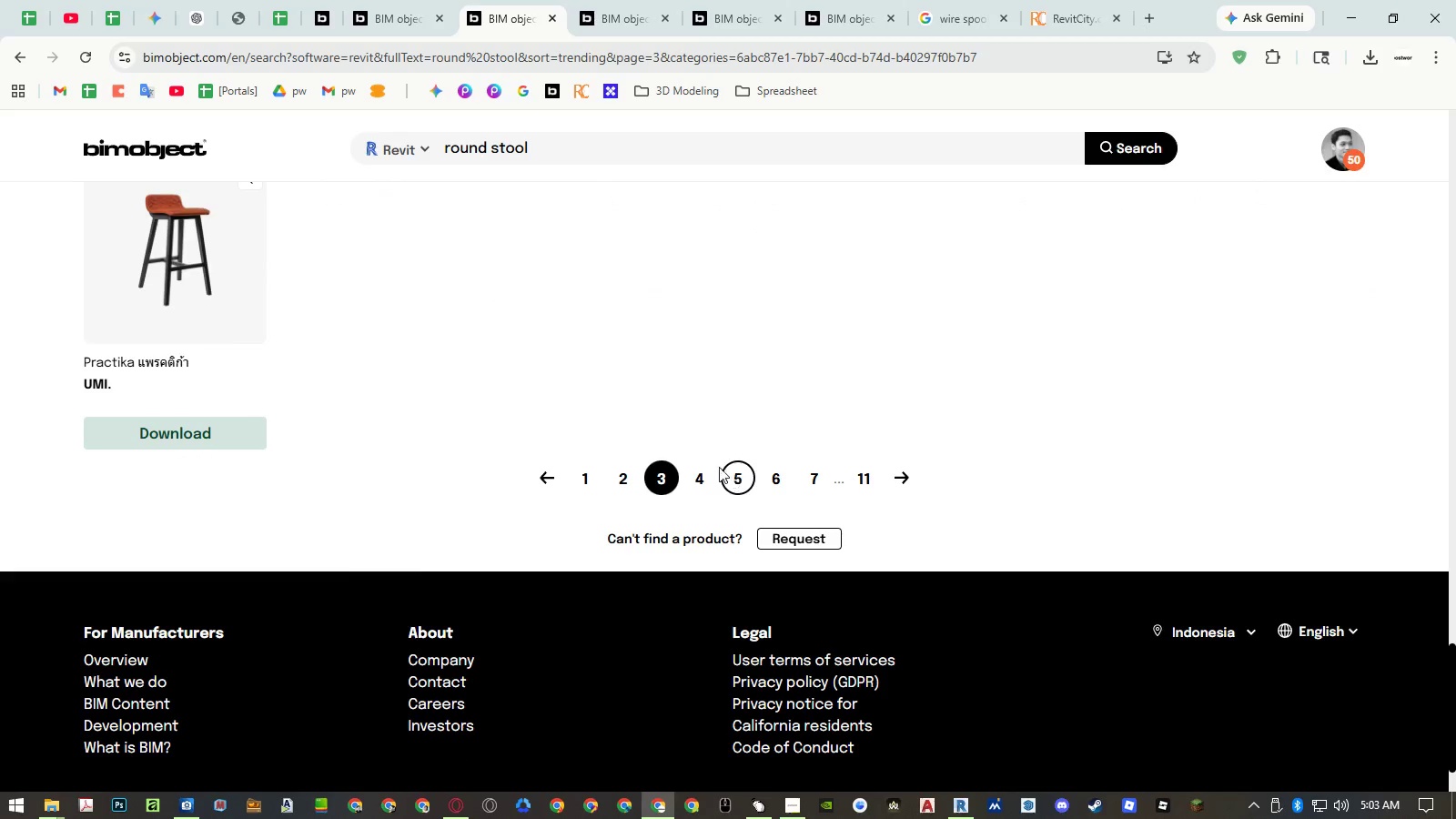 
left_click([702, 473])
 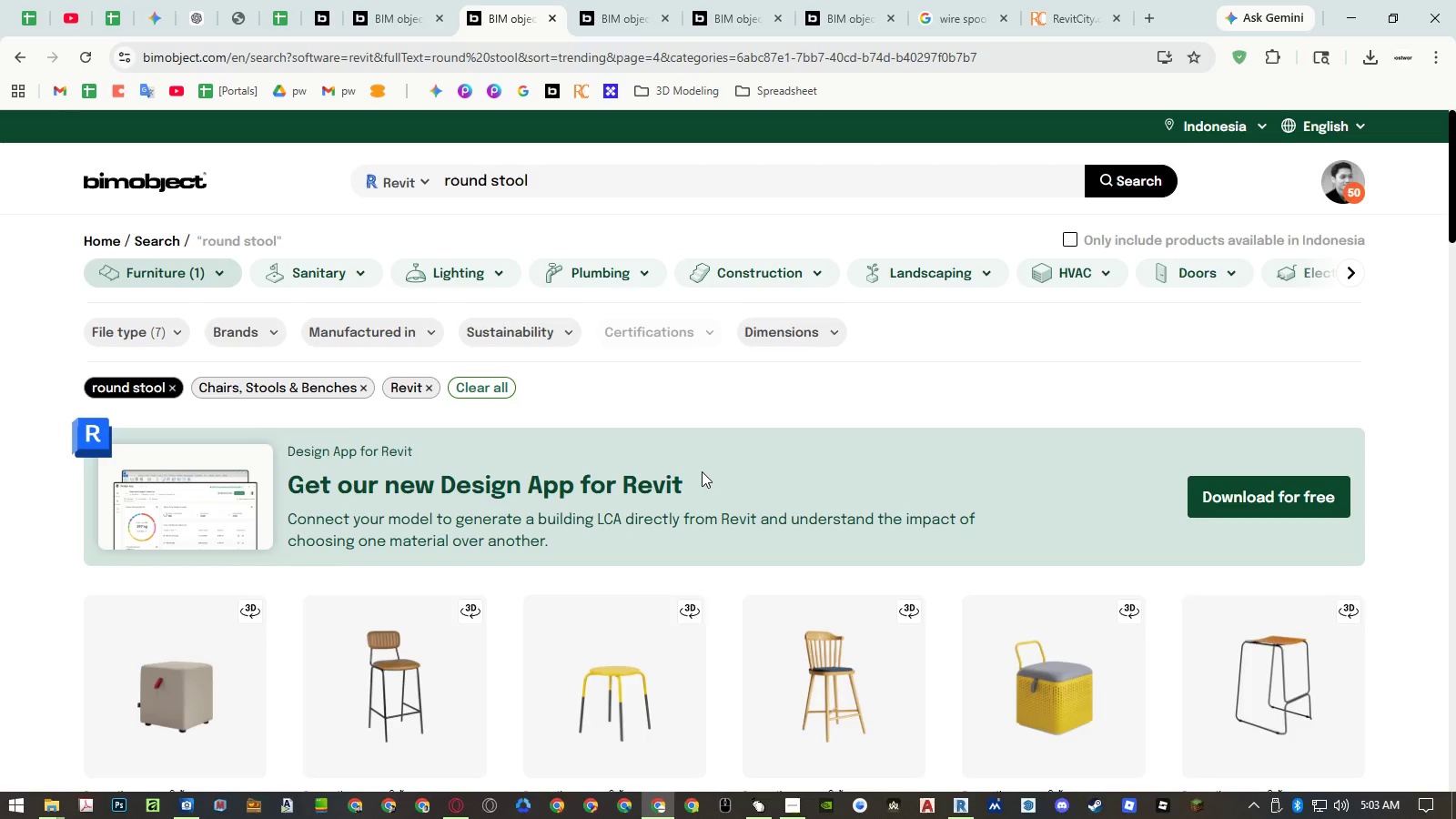 
scroll: coordinate [702, 467], scroll_direction: down, amount: 20.0
 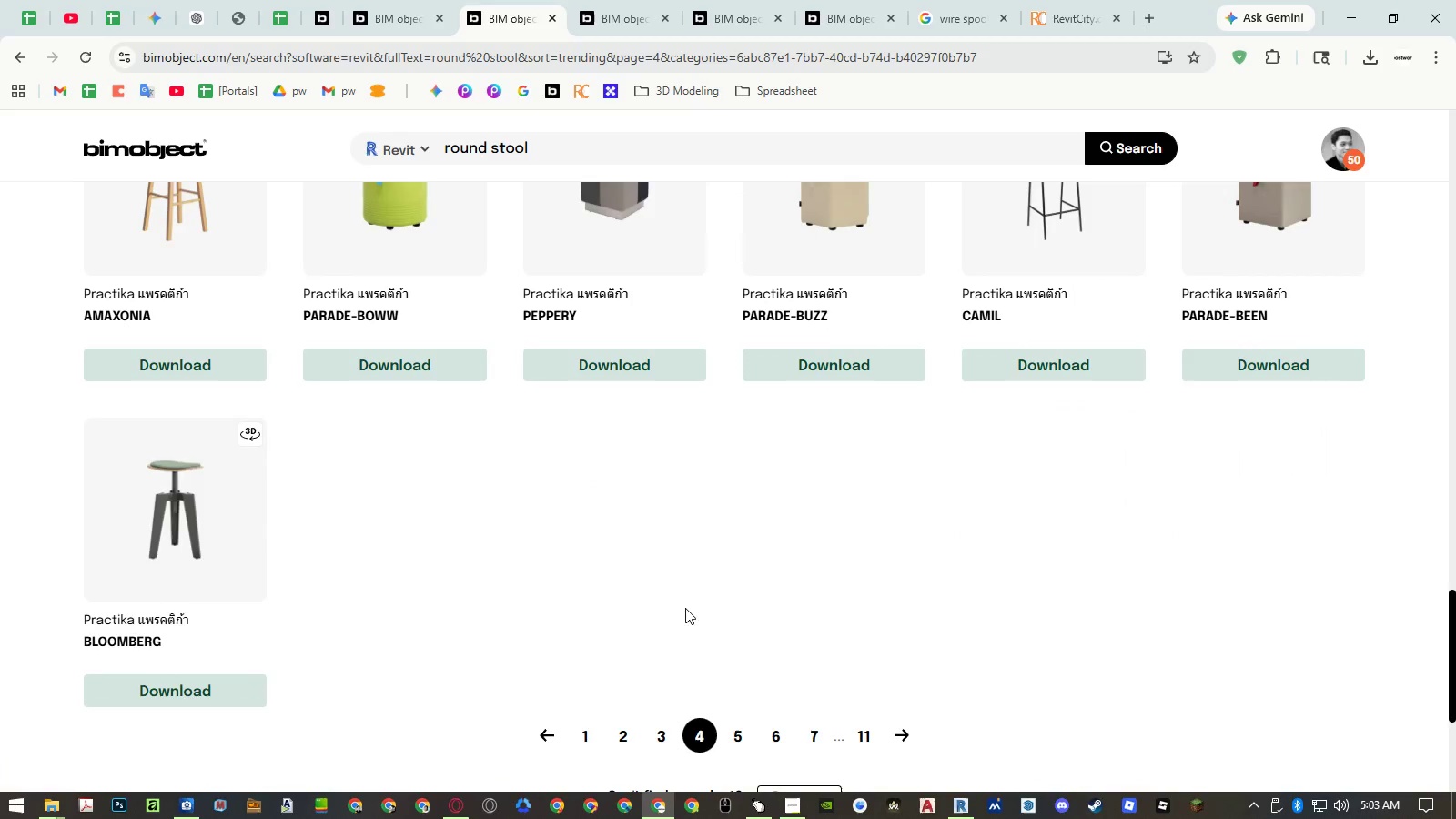 
left_click([733, 726])
 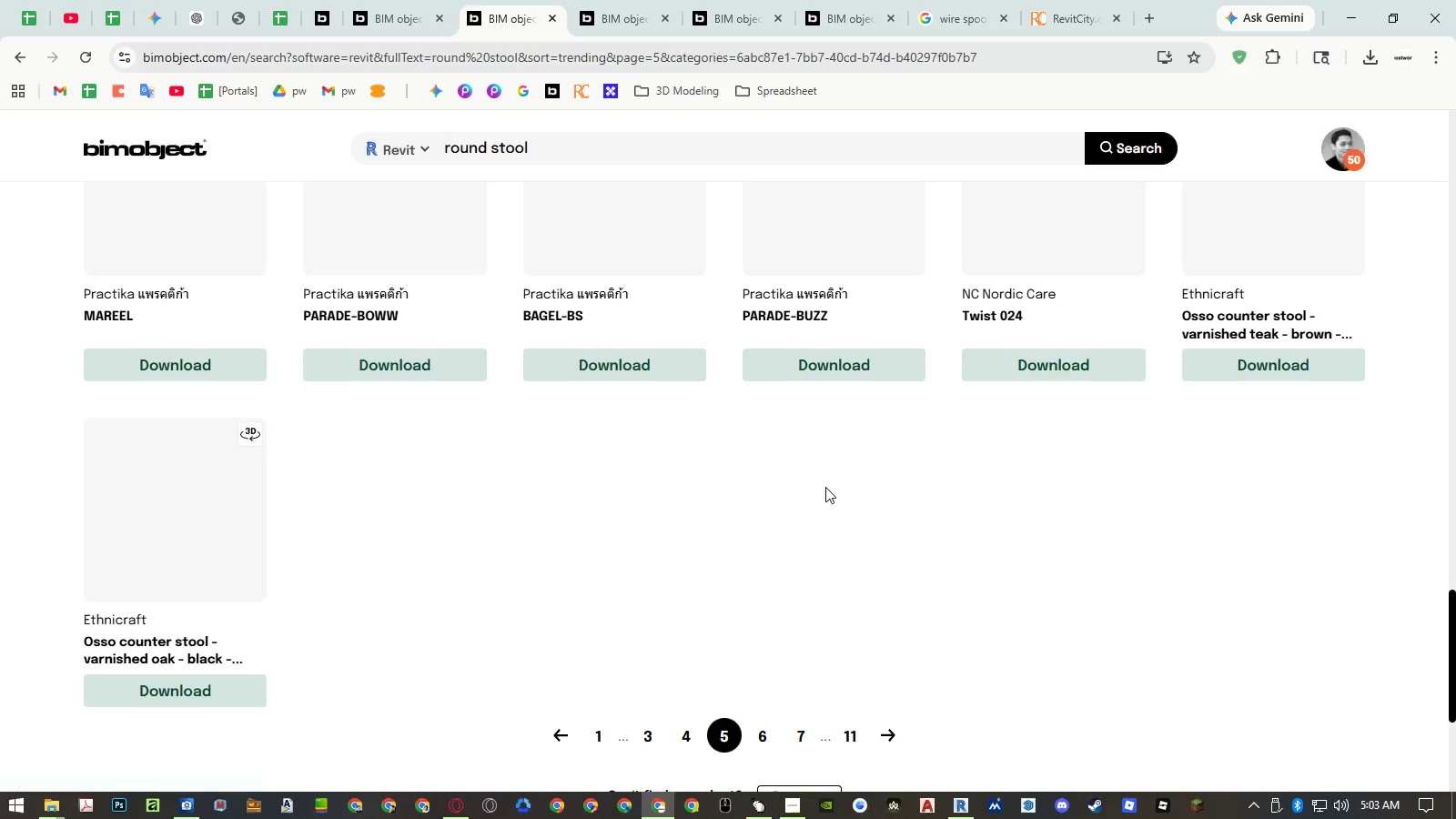 
scroll: coordinate [784, 427], scroll_direction: down, amount: 26.0
 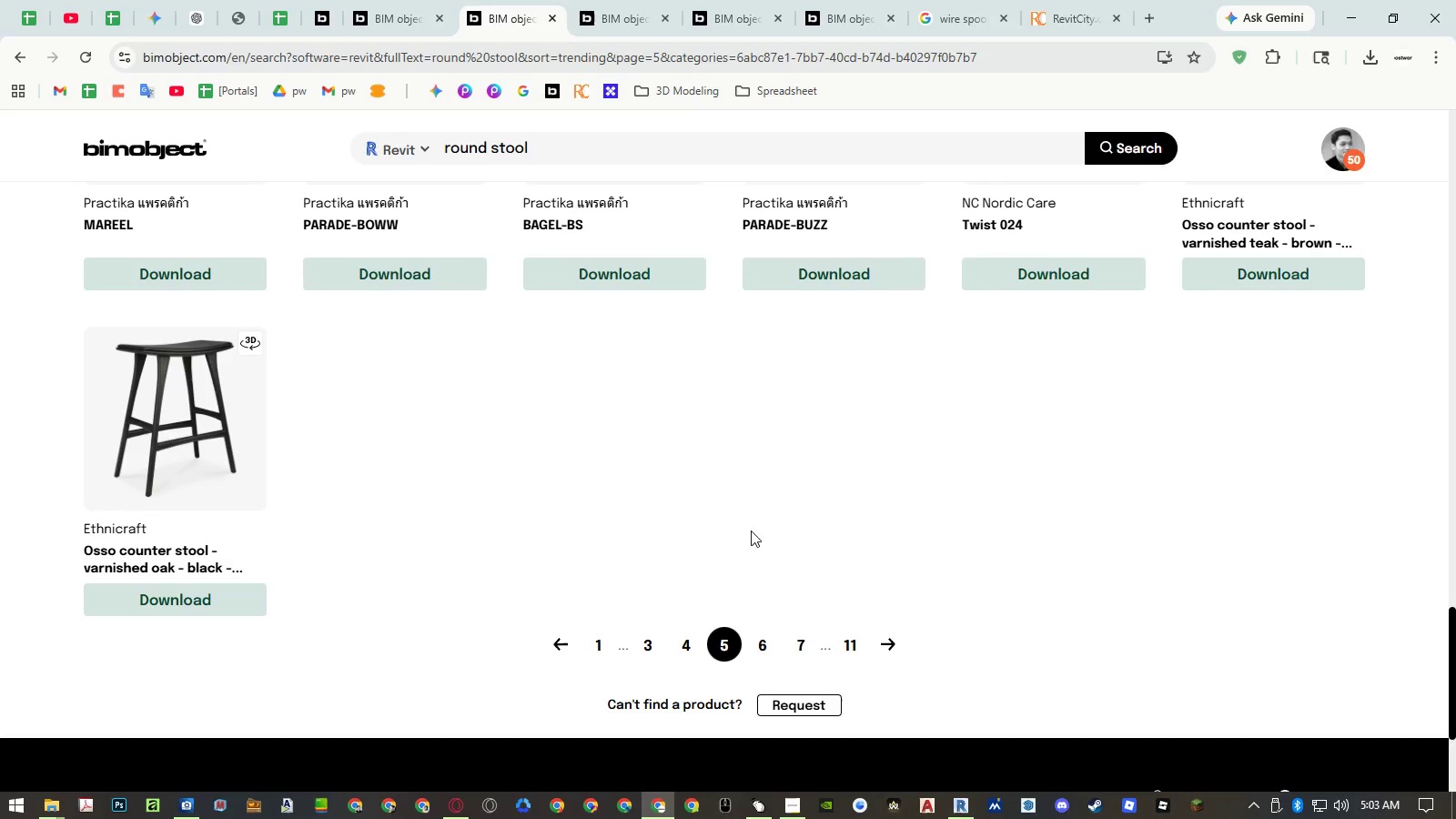 
left_click([758, 641])
 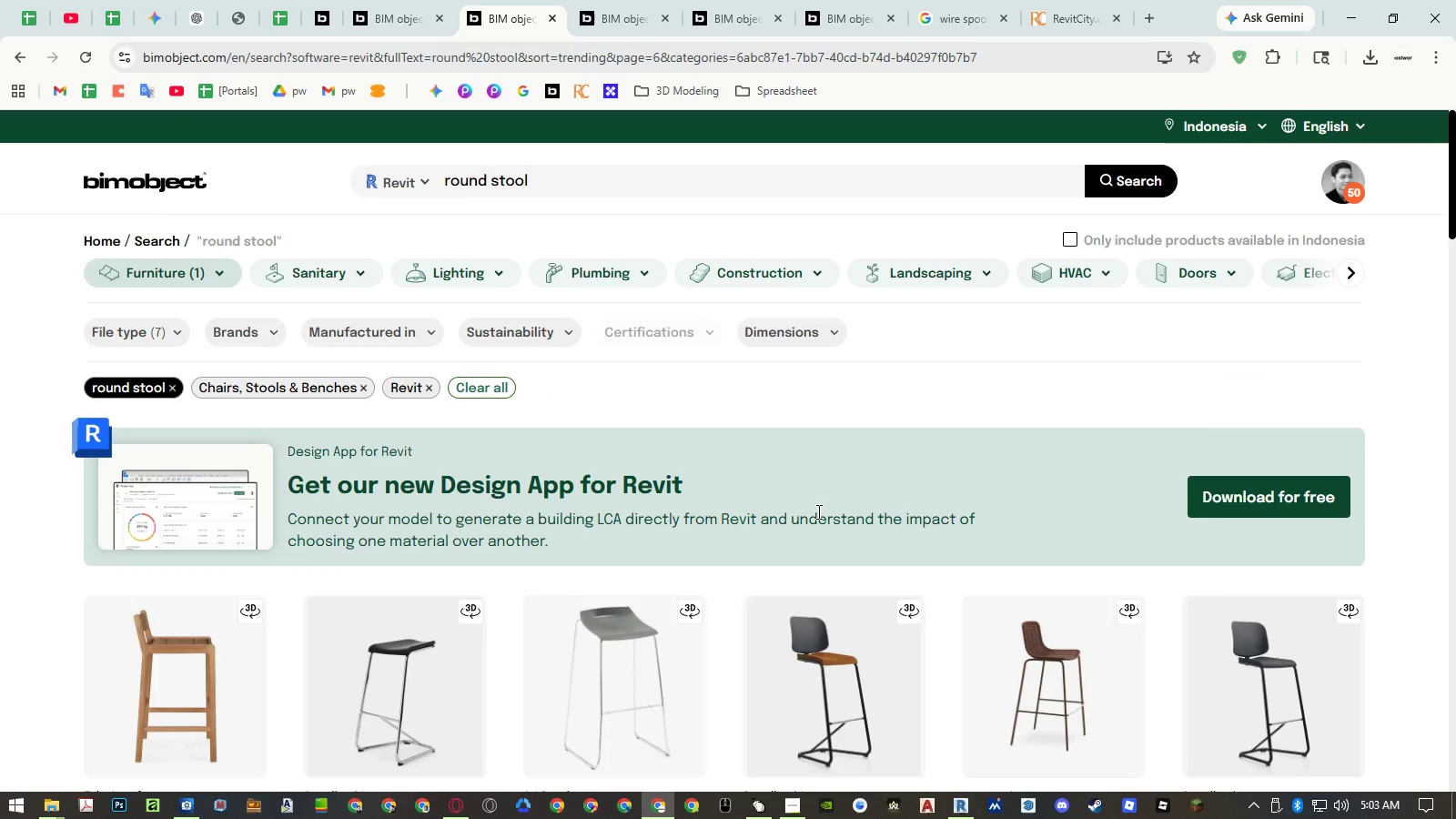 
scroll: coordinate [819, 497], scroll_direction: down, amount: 10.0
 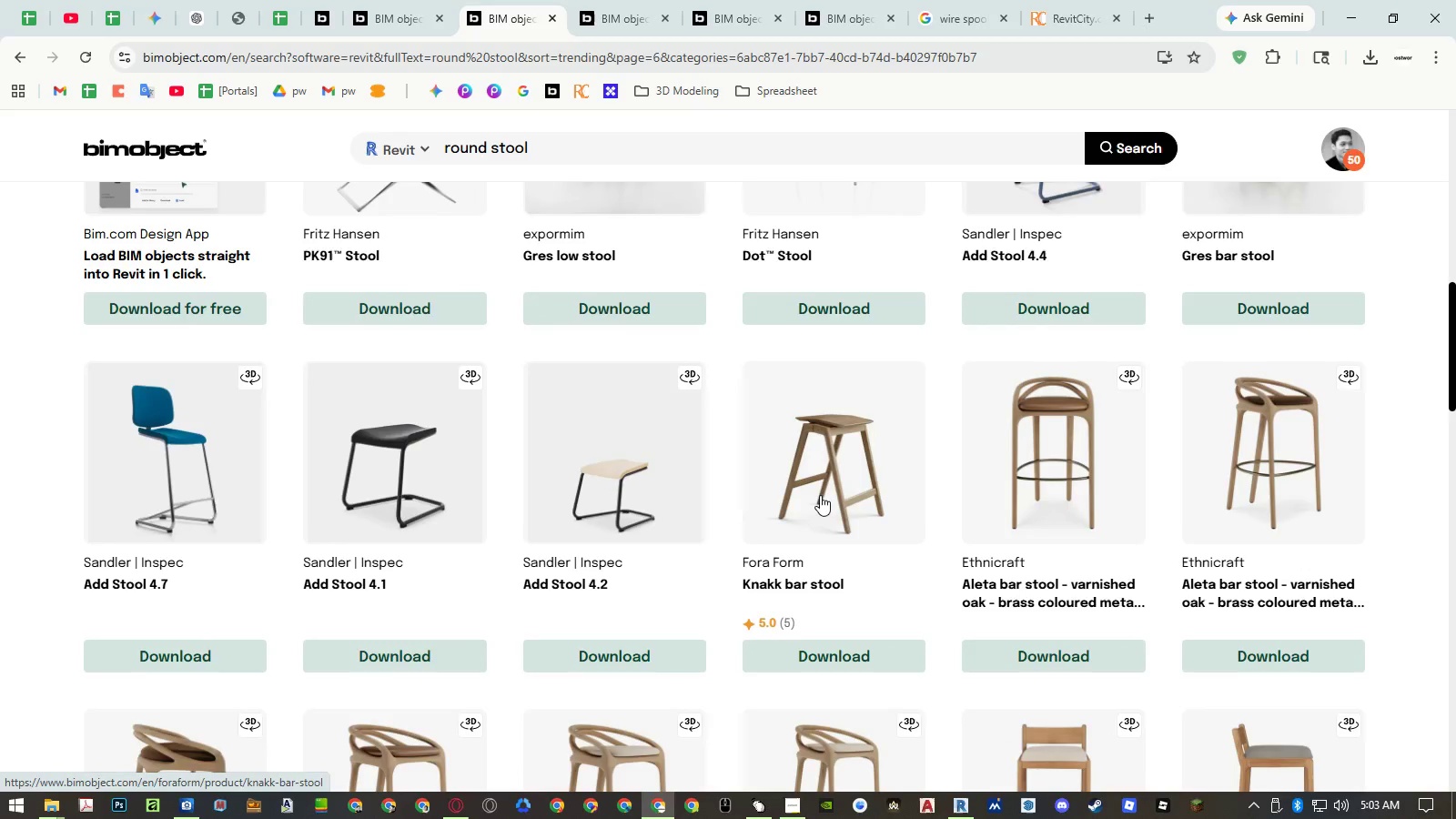 
scroll: coordinate [820, 492], scroll_direction: up, amount: 4.0
 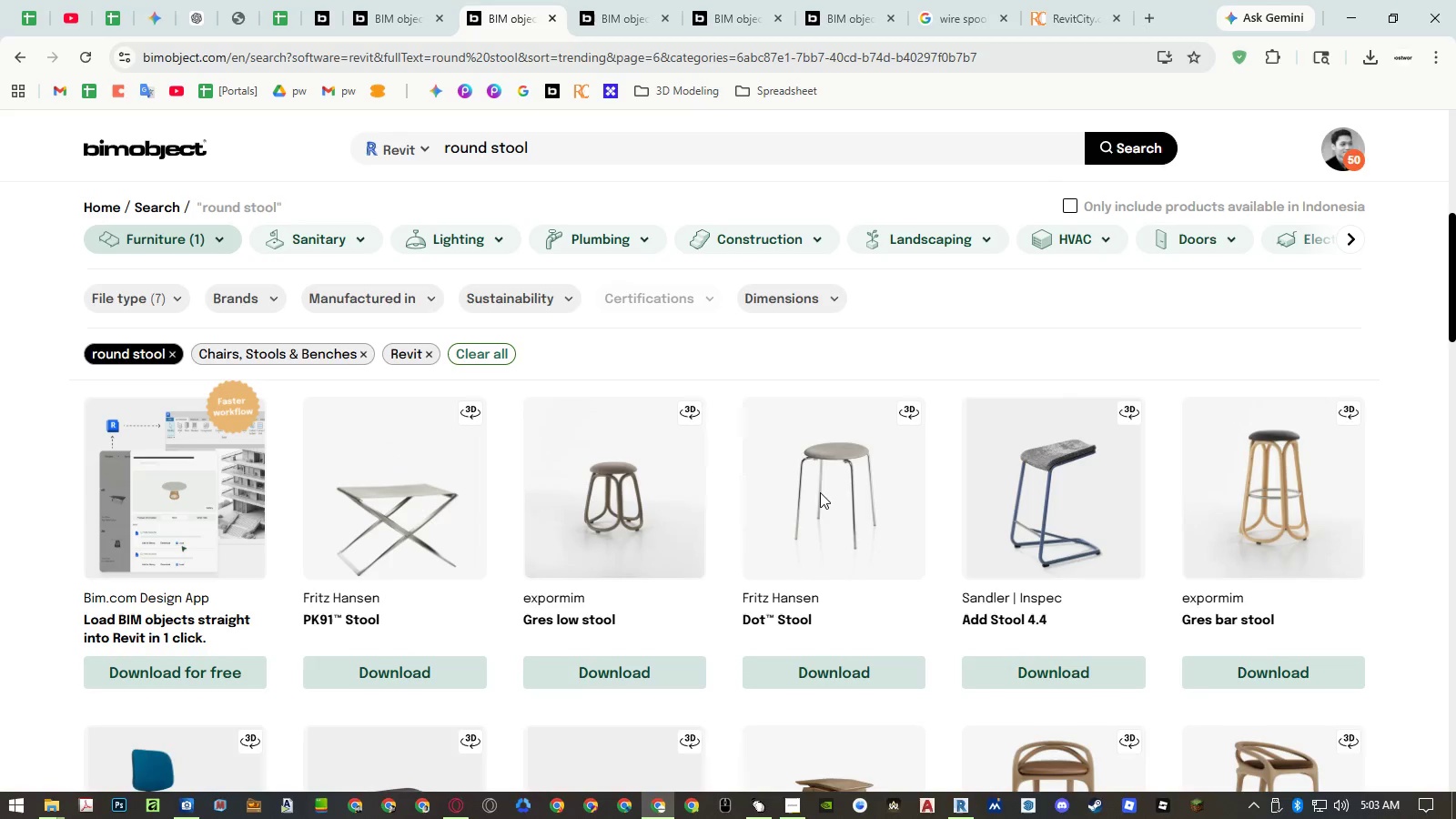 
scroll: coordinate [820, 491], scroll_direction: down, amount: 19.0
 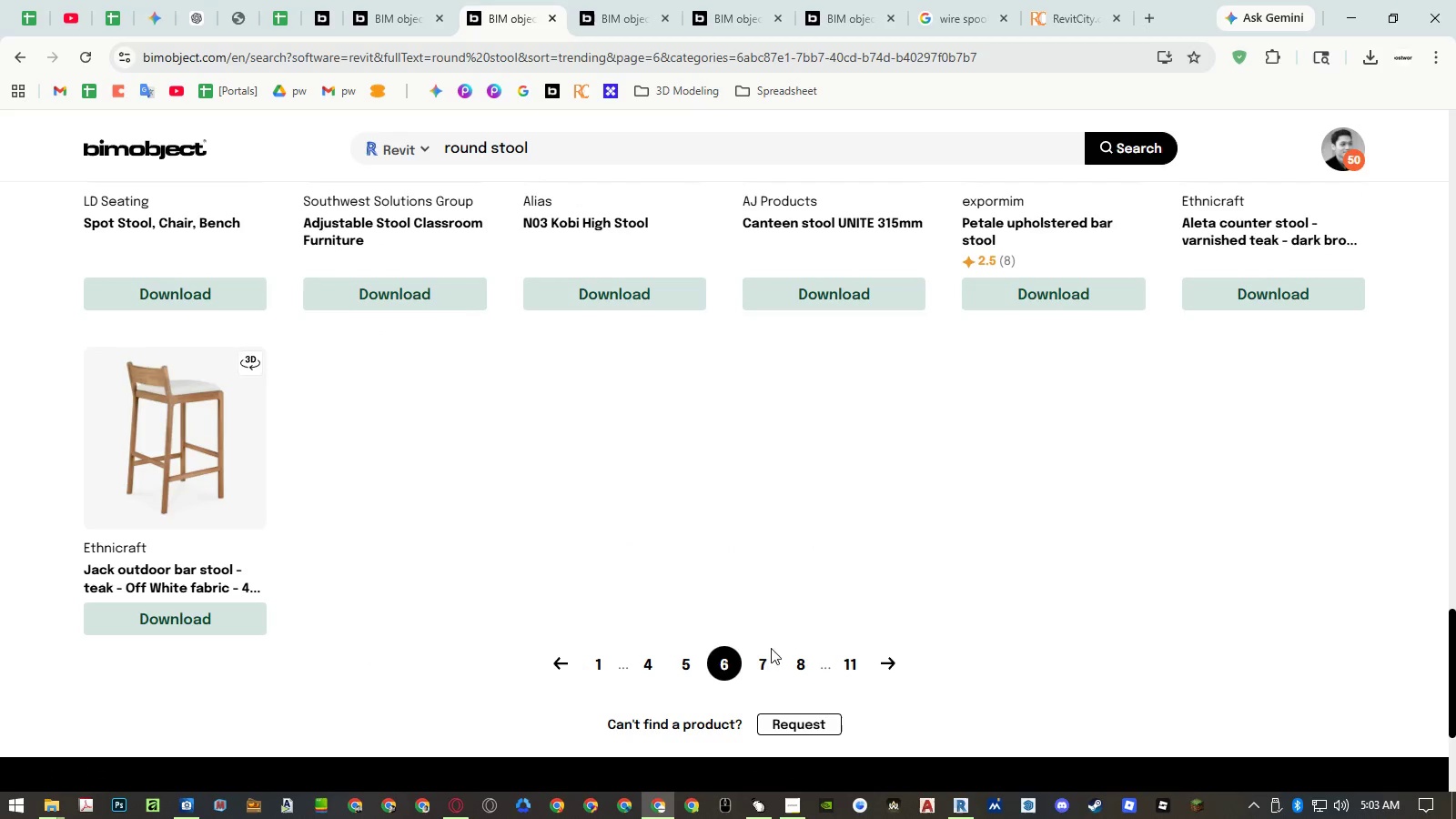 
left_click([768, 654])
 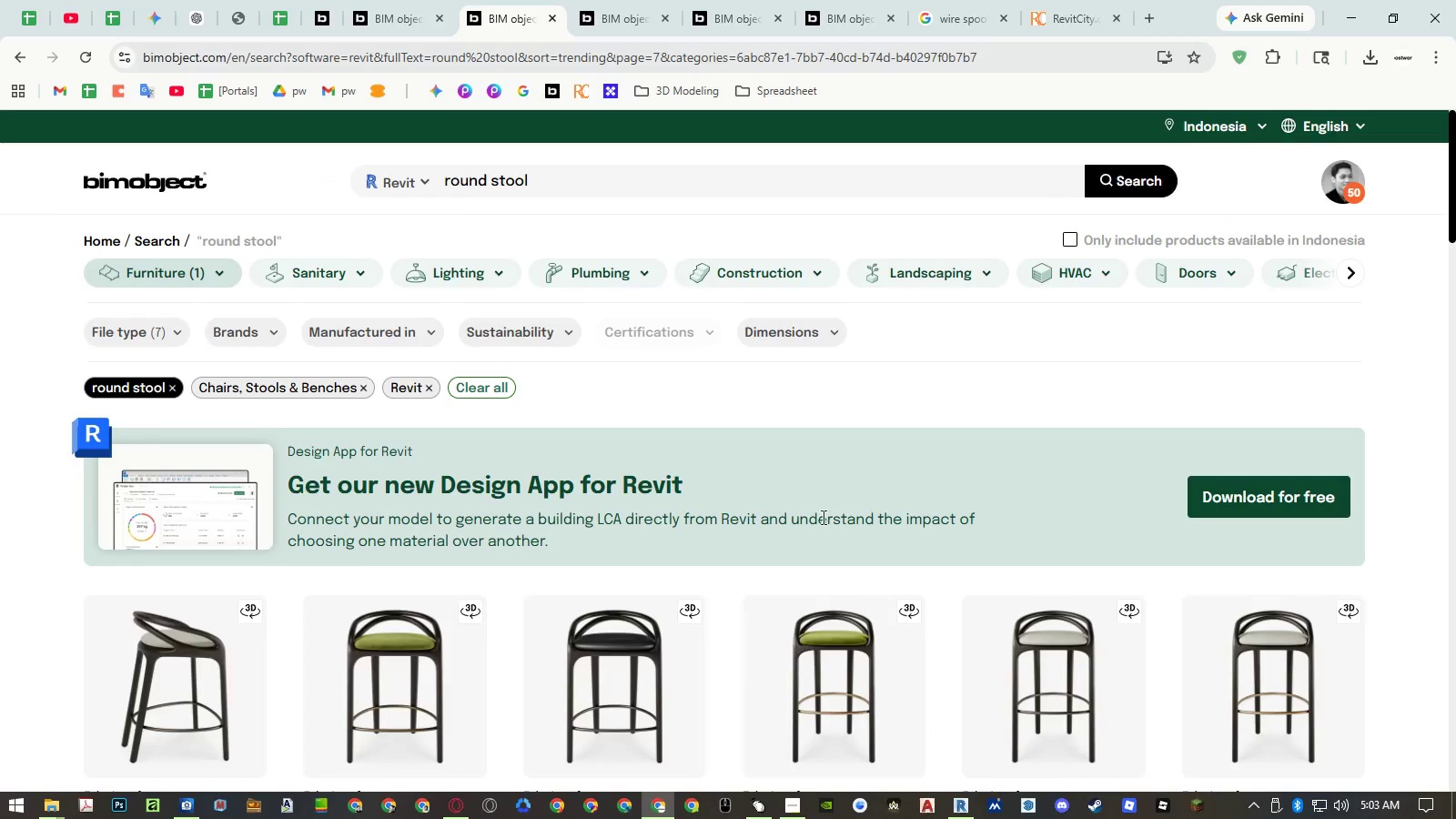 
scroll: coordinate [825, 465], scroll_direction: down, amount: 11.0
 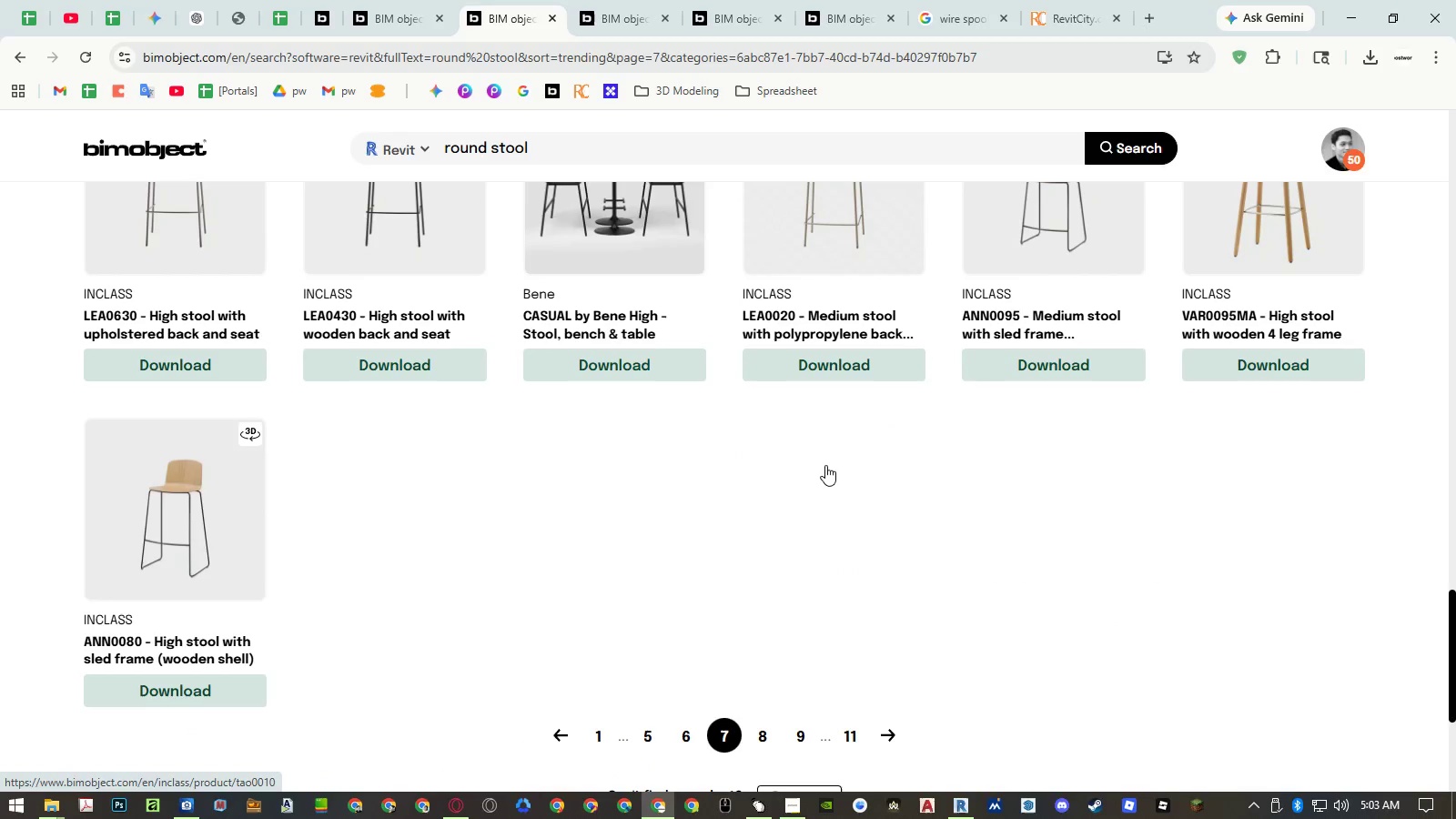 
left_click([755, 740])
 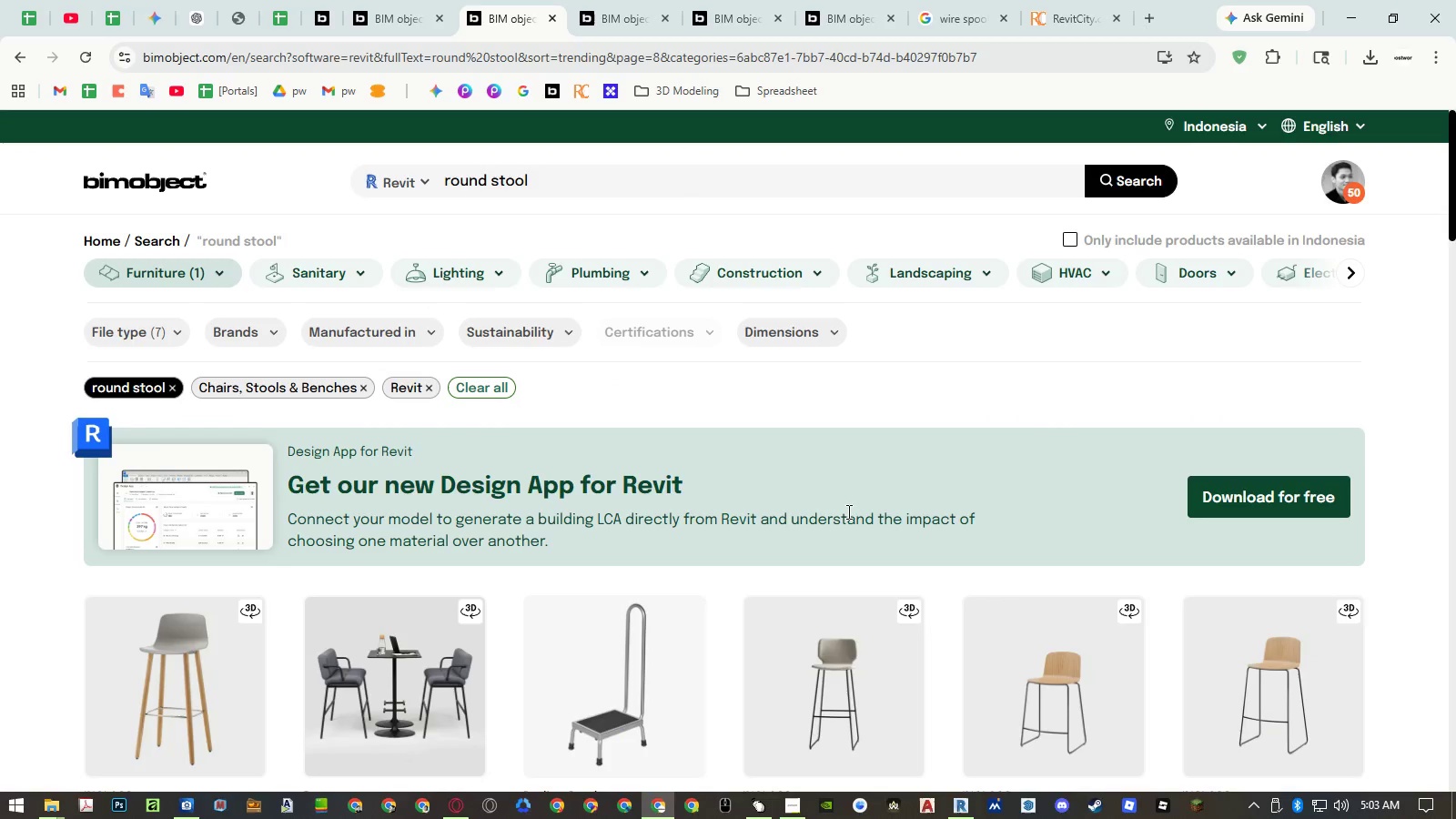 
scroll: coordinate [847, 497], scroll_direction: down, amount: 22.0
 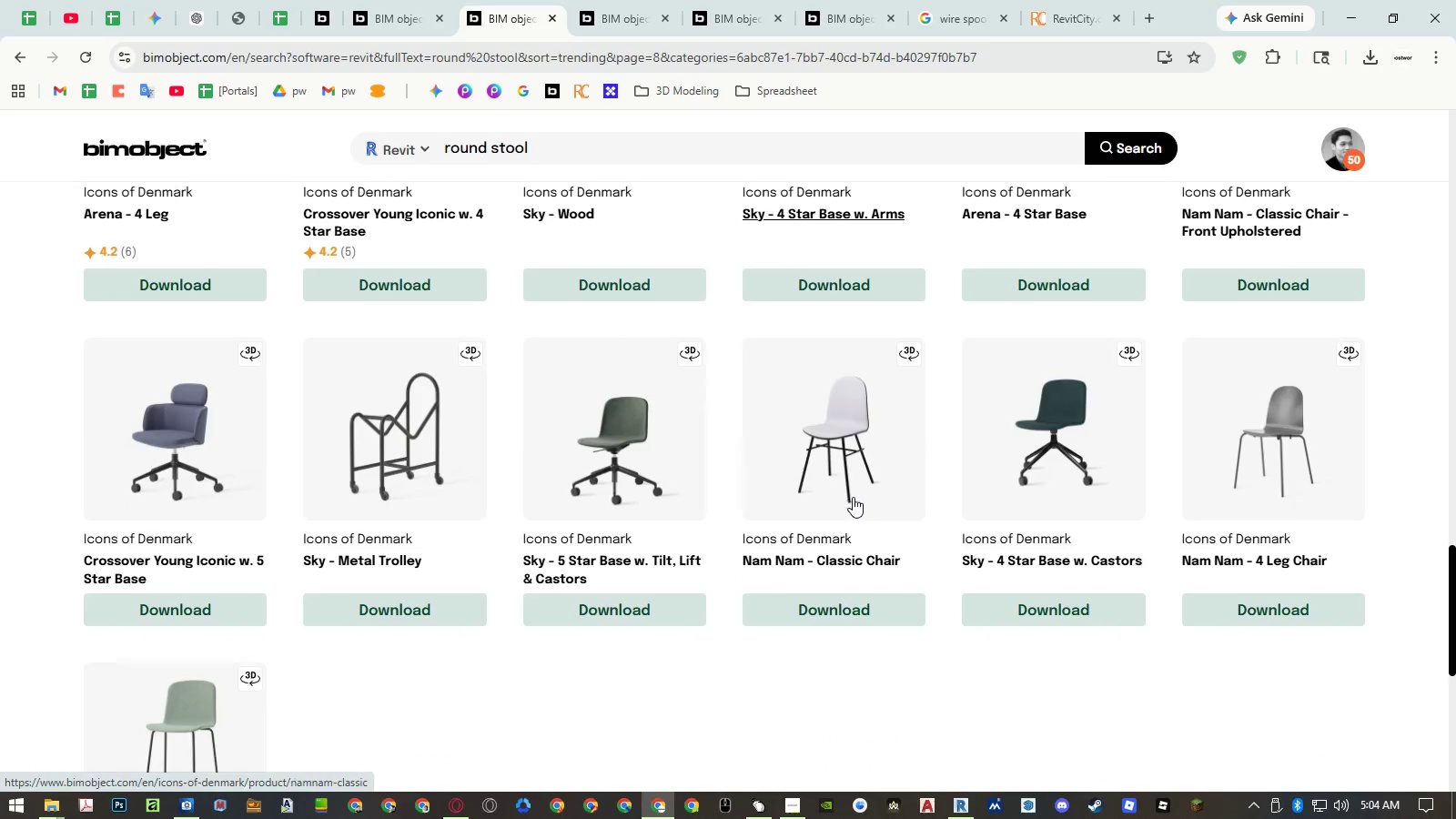 
scroll: coordinate [854, 497], scroll_direction: down, amount: 4.0
 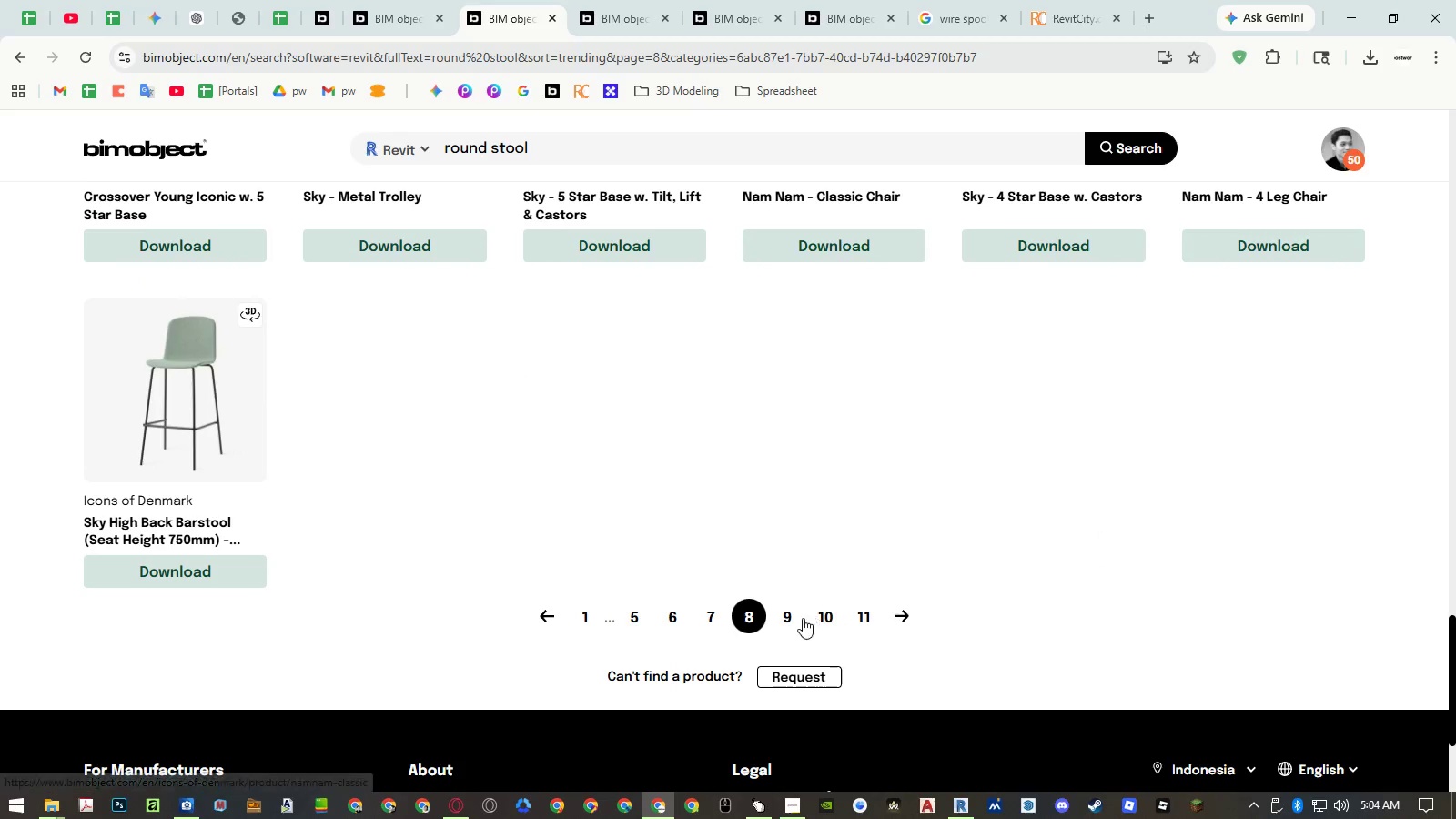 
left_click([794, 620])
 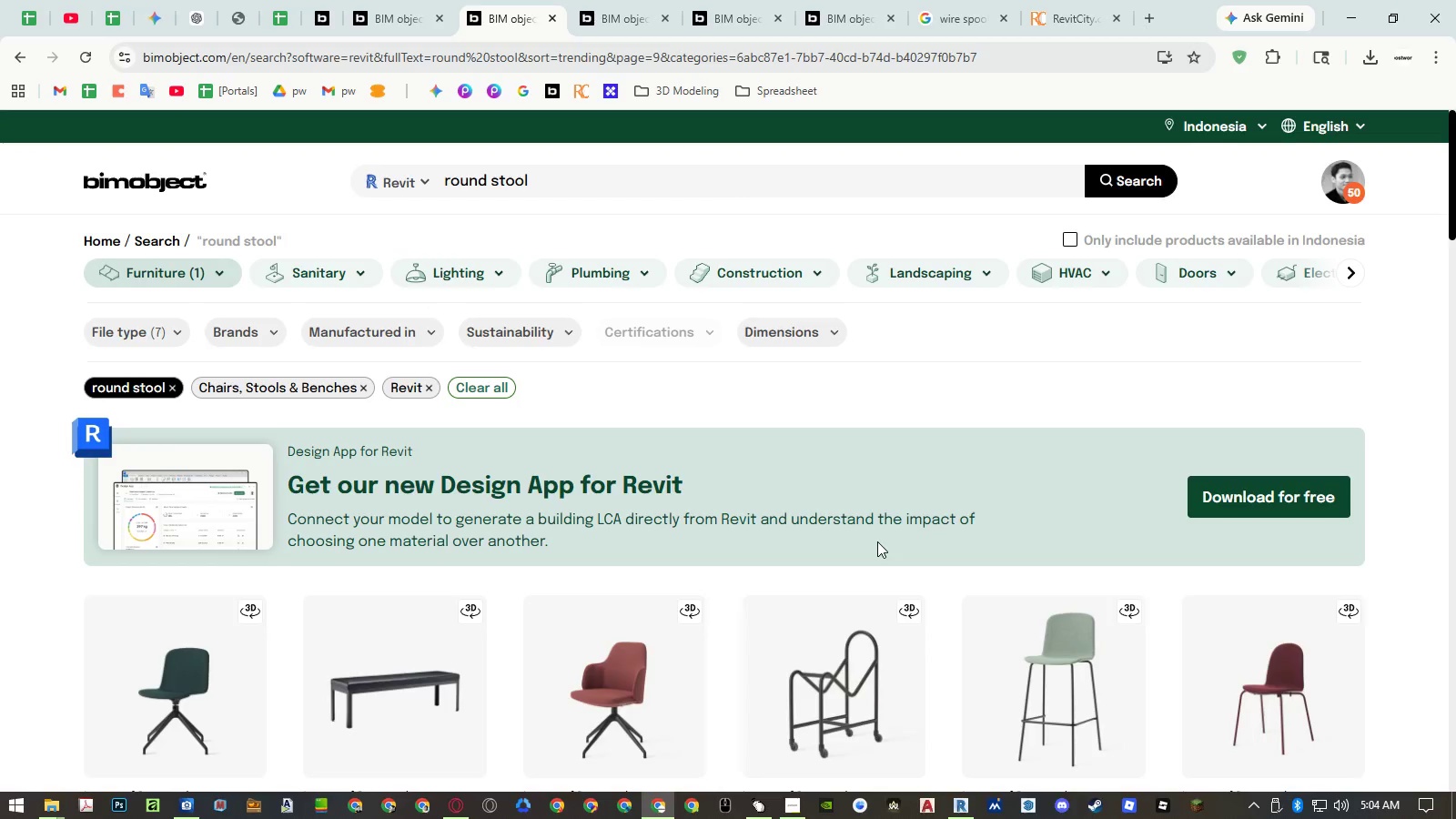 
scroll: coordinate [877, 537], scroll_direction: down, amount: 14.0
 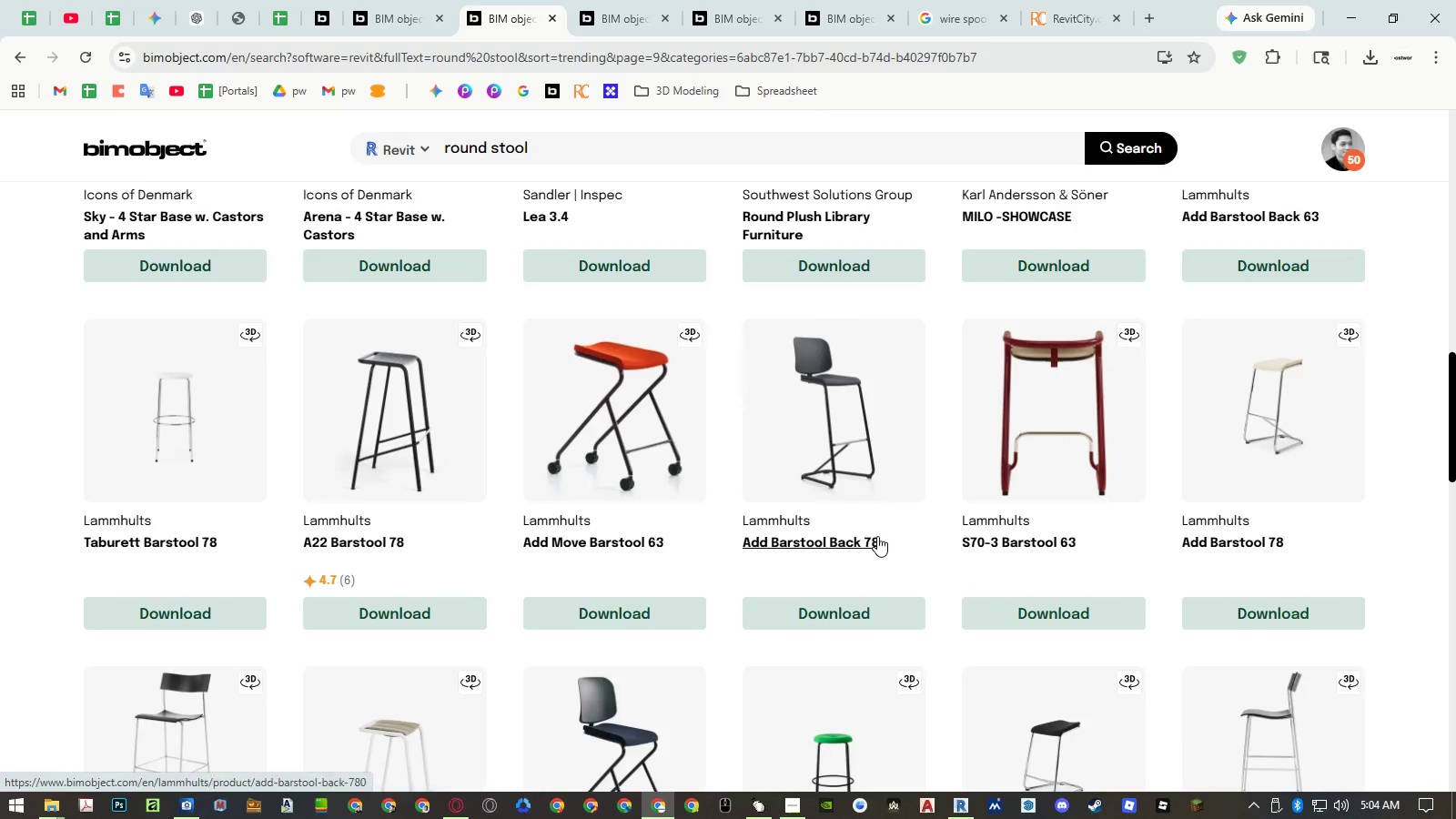 
scroll: coordinate [877, 531], scroll_direction: up, amount: 5.0
 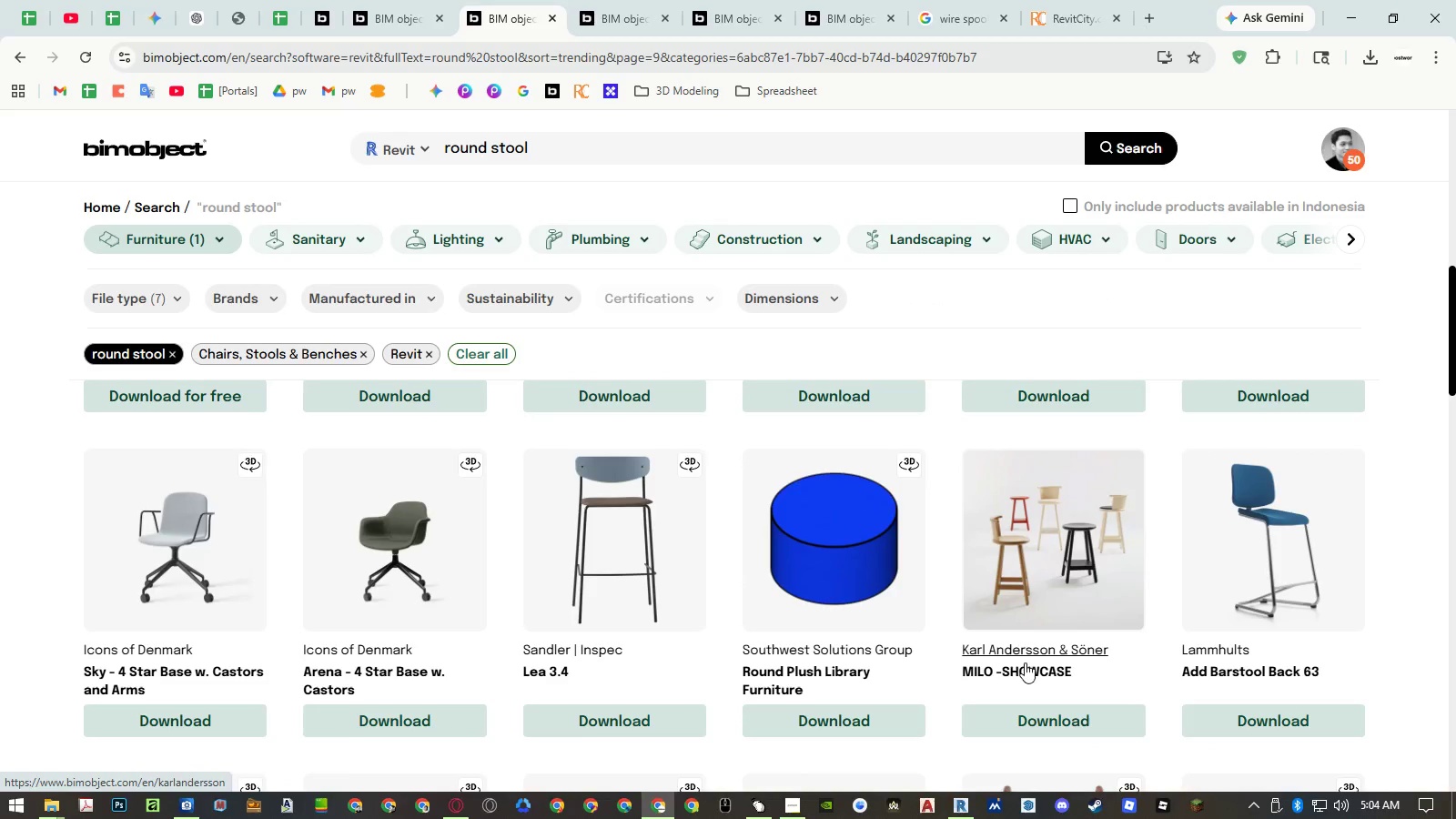 
middle_click([1024, 664])
 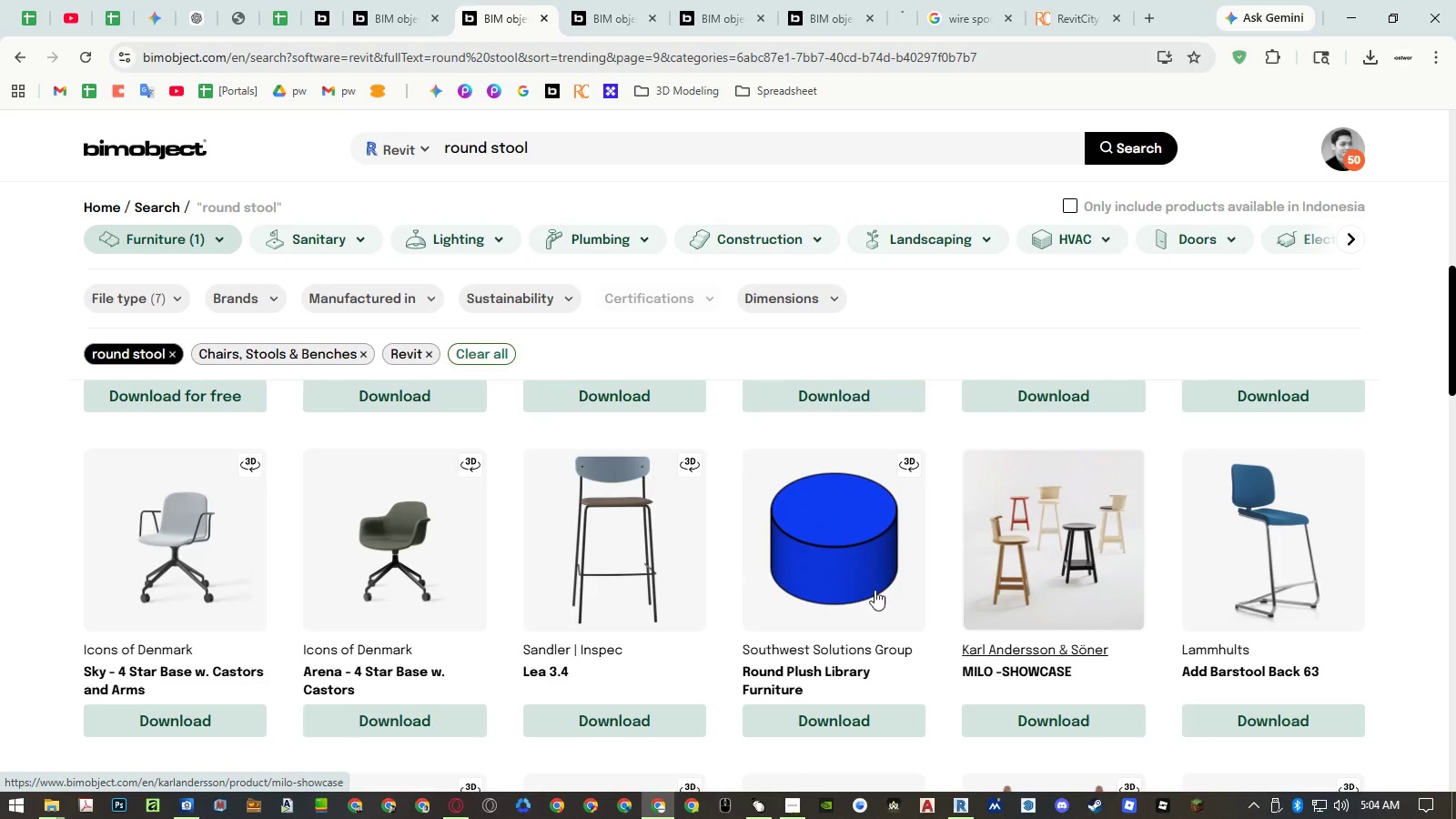 
scroll: coordinate [860, 578], scroll_direction: down, amount: 6.0
 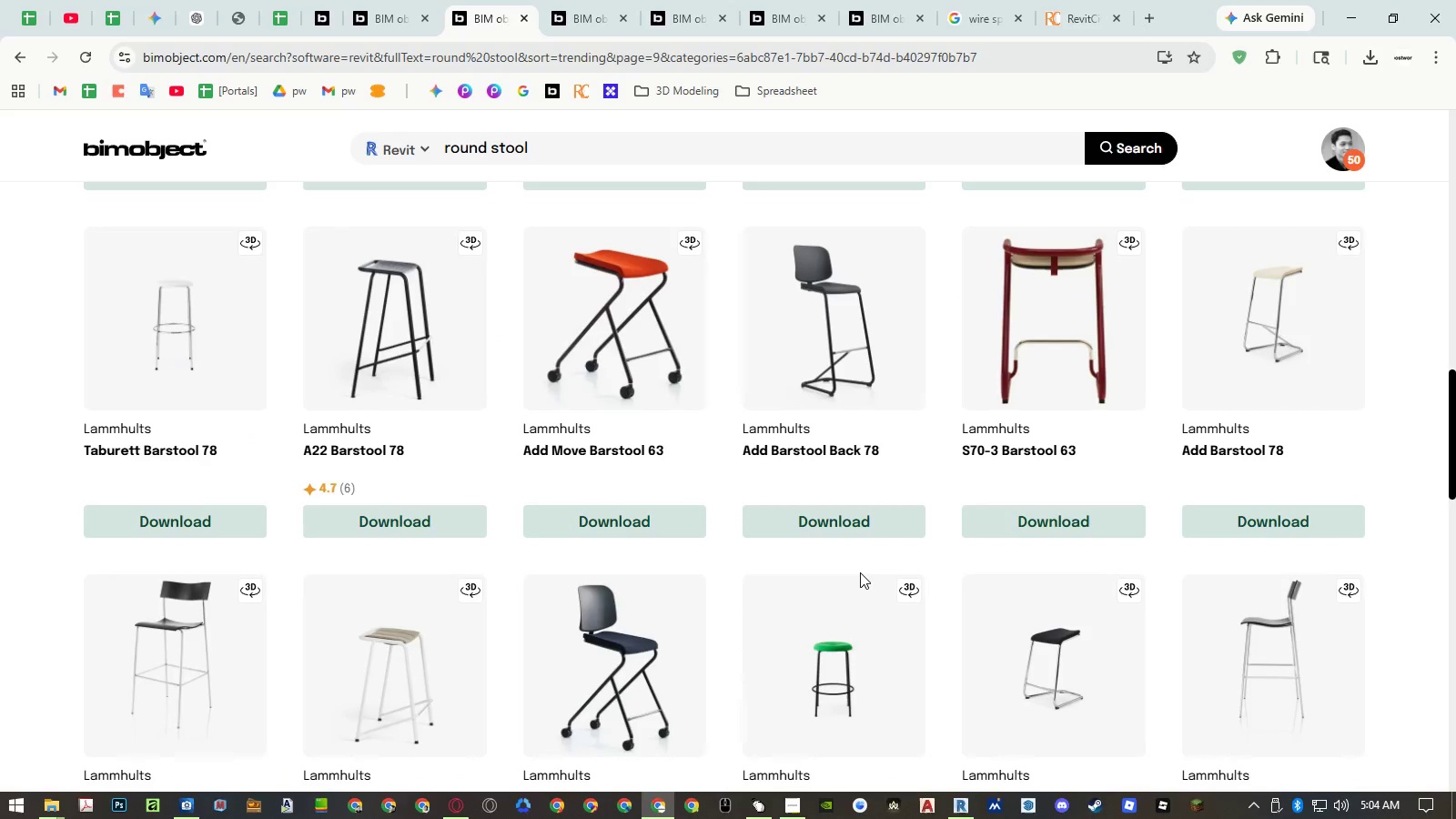 
scroll: coordinate [860, 572], scroll_direction: up, amount: 3.0
 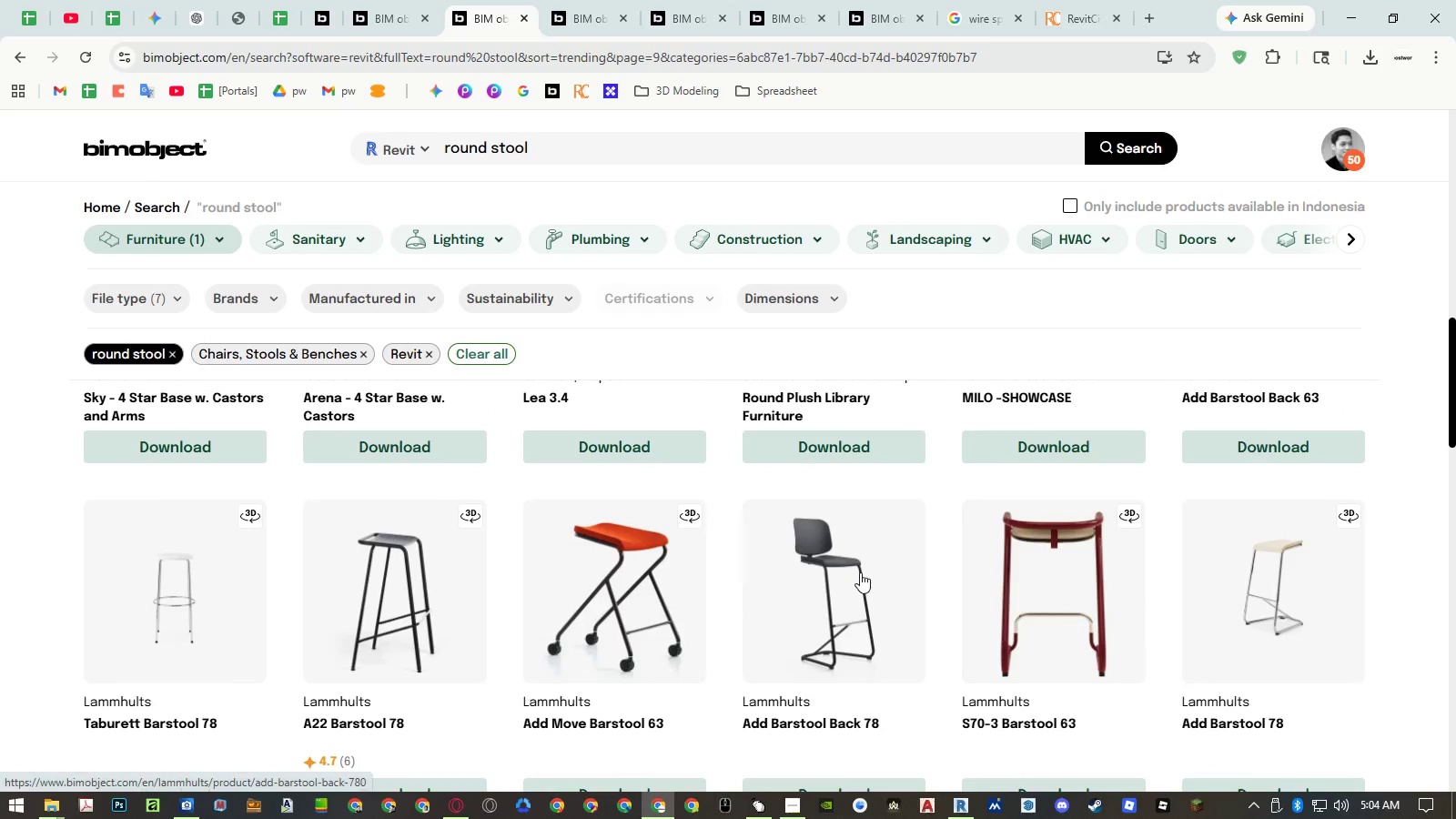 
scroll: coordinate [860, 572], scroll_direction: down, amount: 8.0
 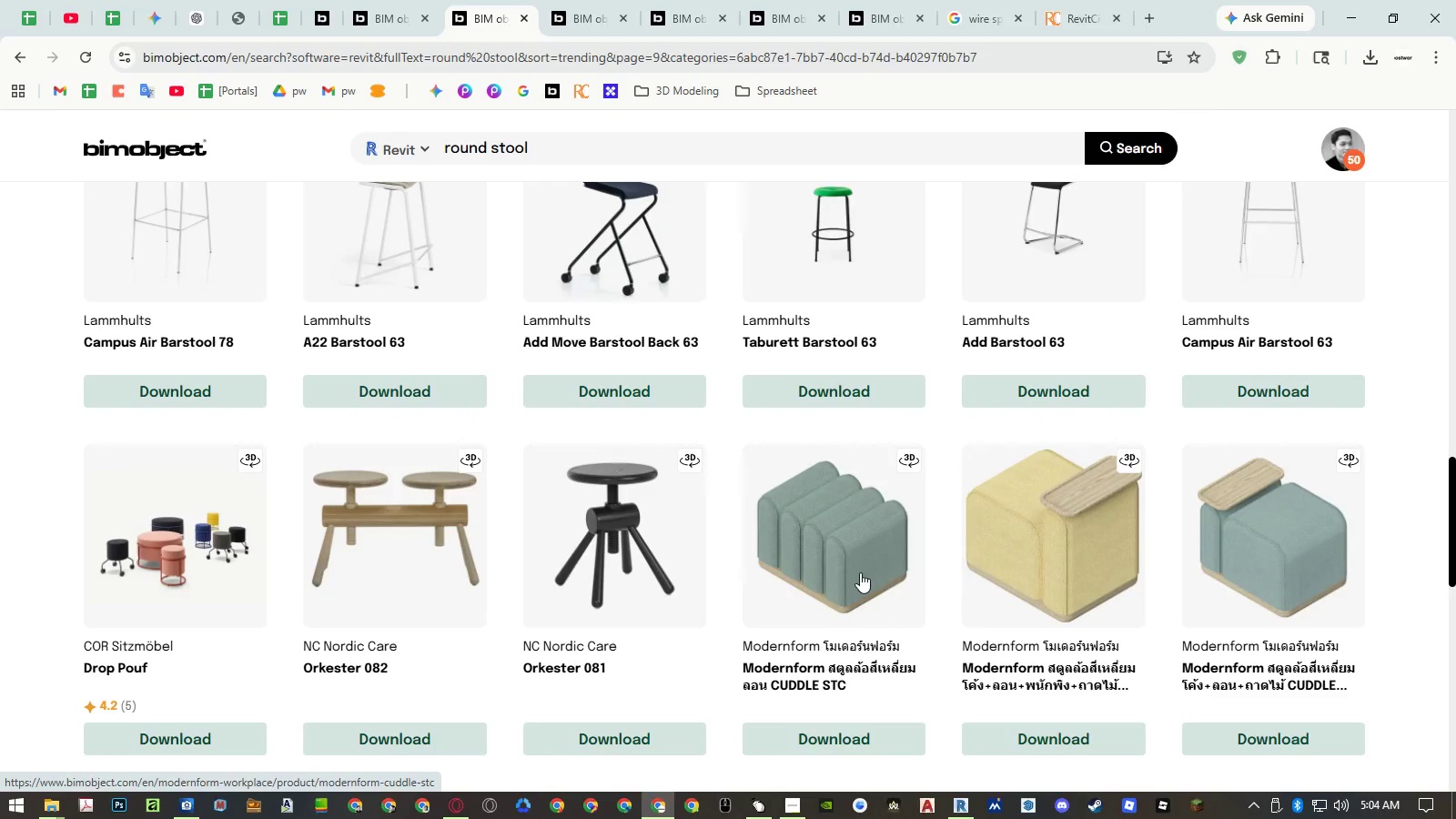 
scroll: coordinate [860, 572], scroll_direction: up, amount: 3.0
 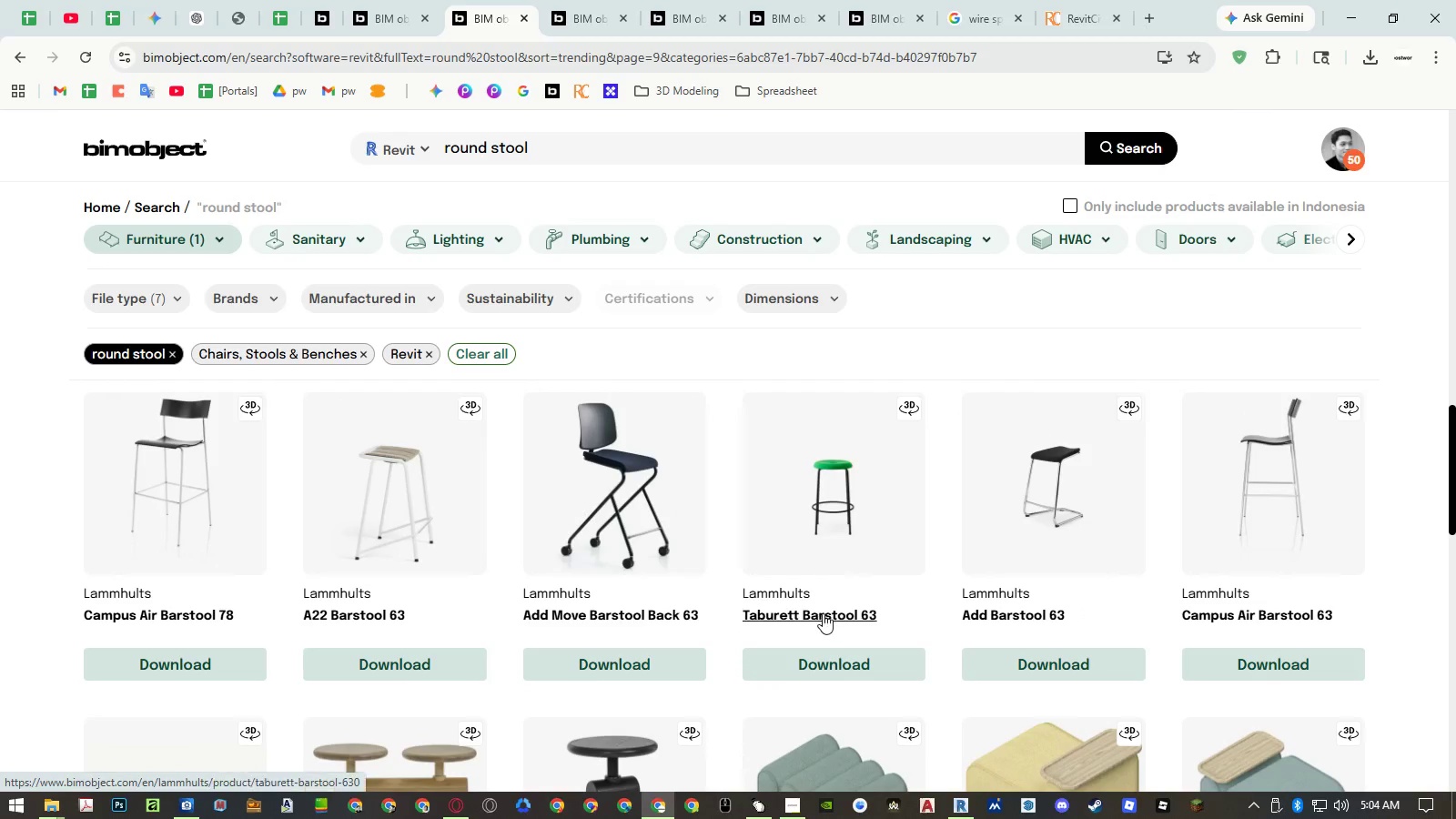 
middle_click([823, 613])
 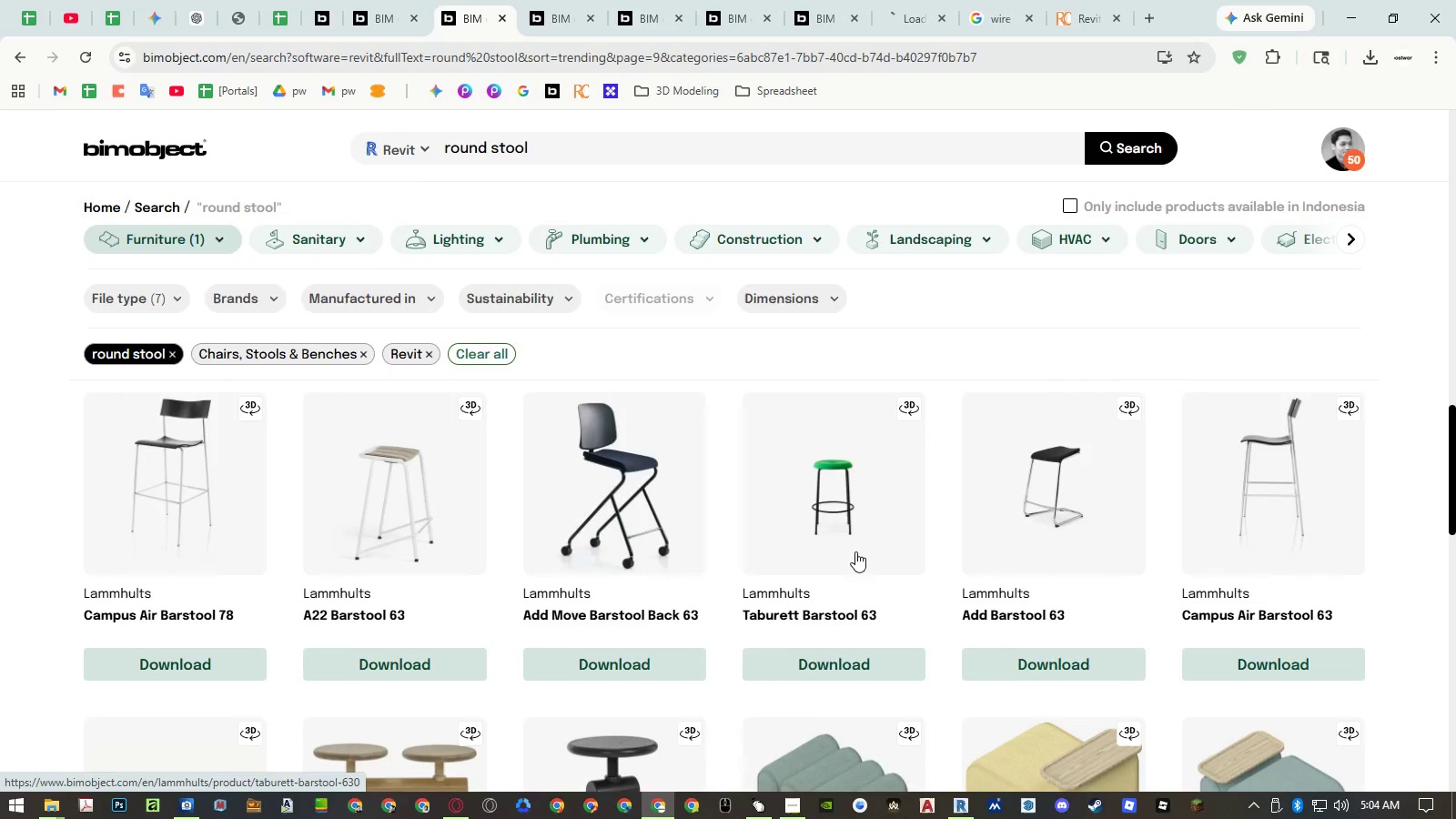 
scroll: coordinate [858, 531], scroll_direction: down, amount: 11.0
 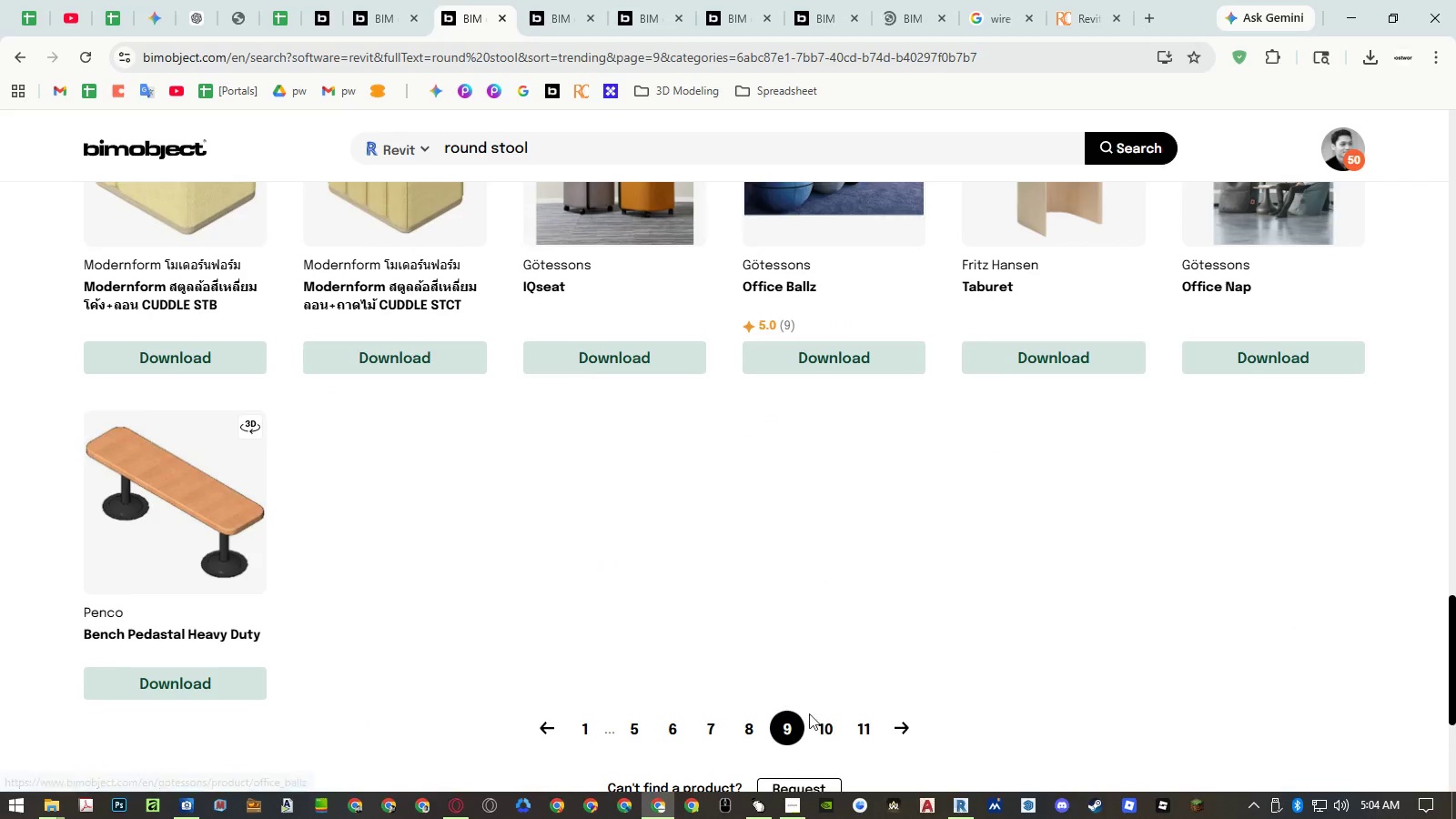 
left_click([824, 724])
 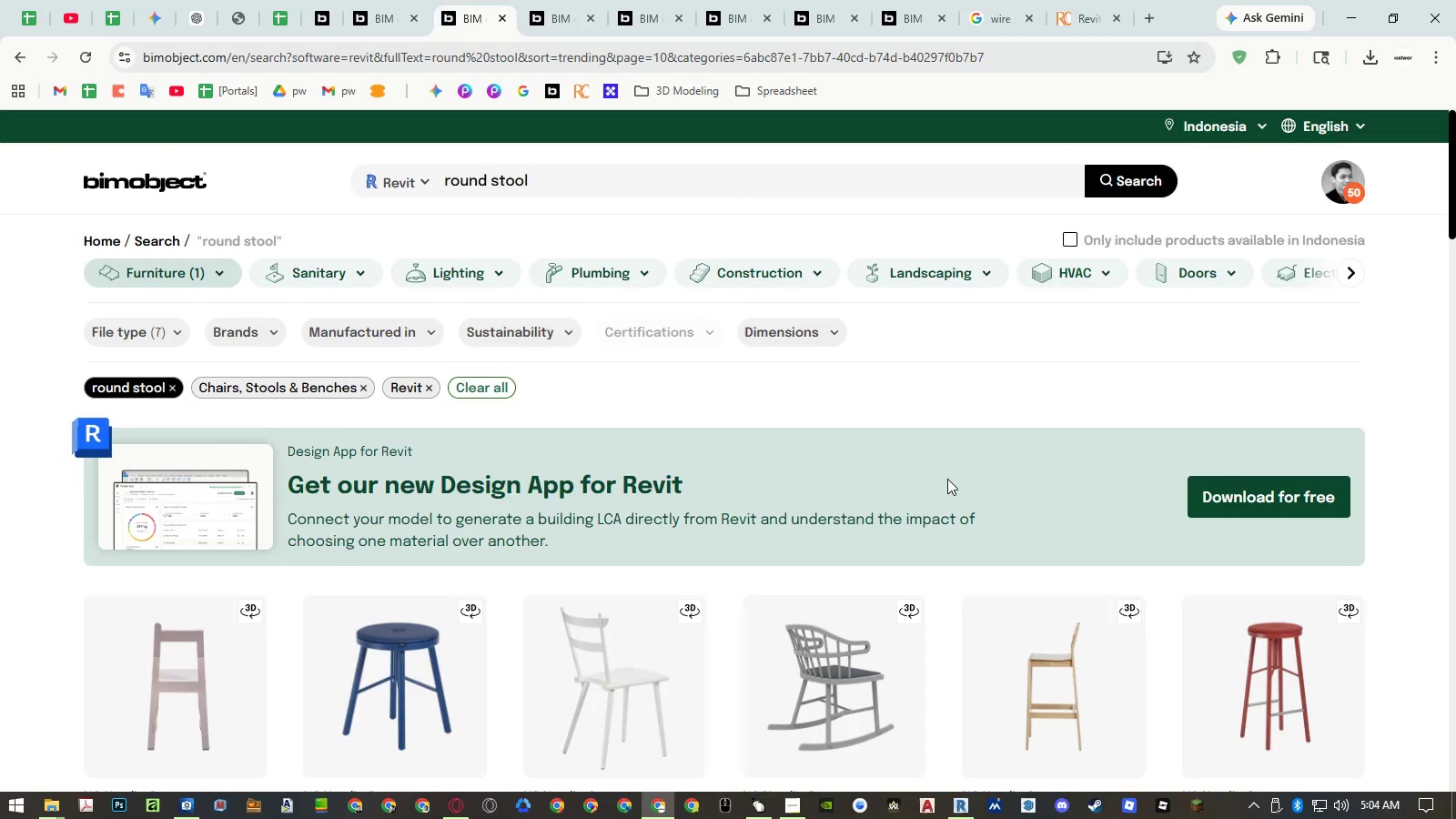 
scroll: coordinate [852, 419], scroll_direction: down, amount: 8.0
 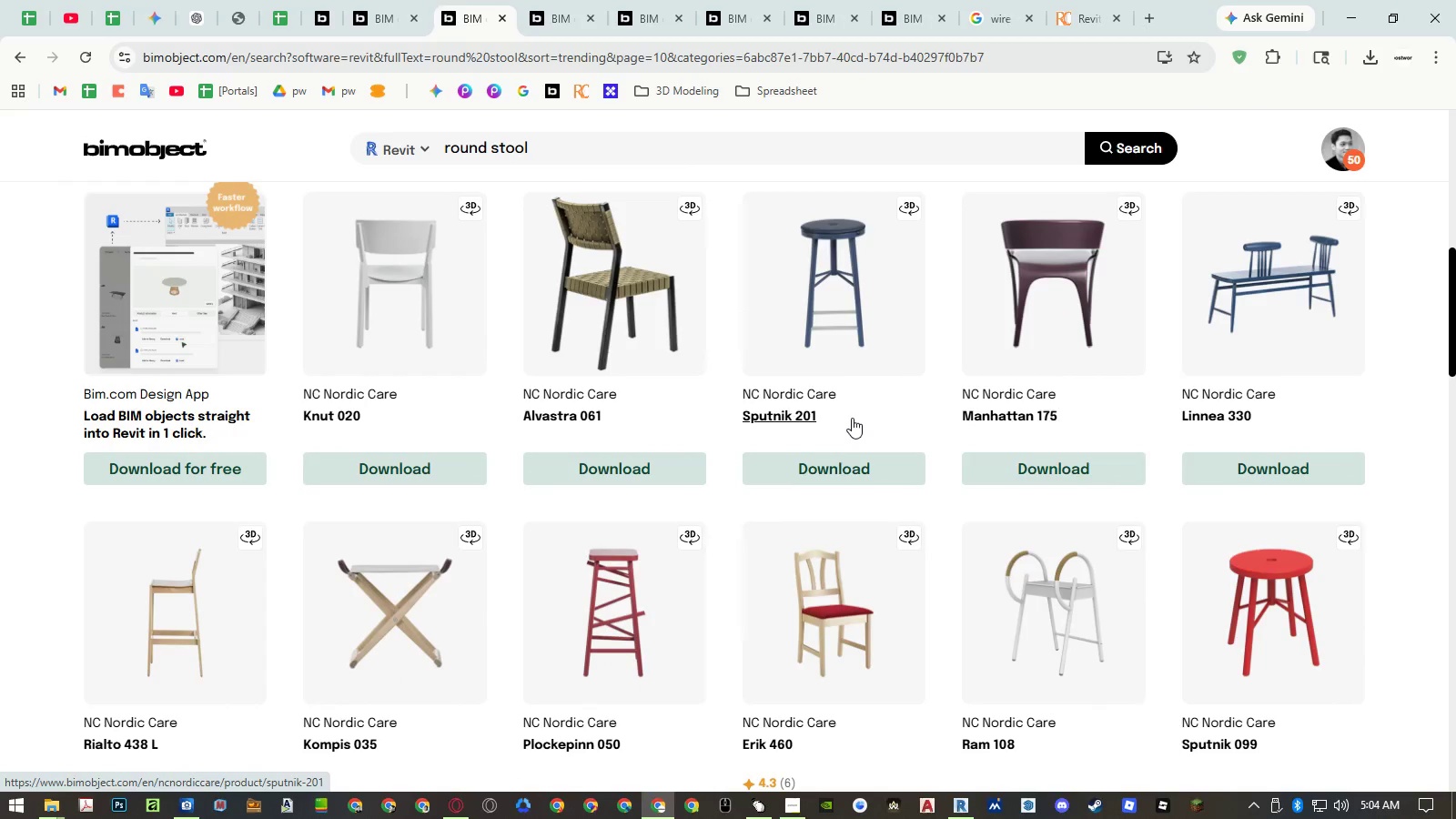 
scroll: coordinate [854, 410], scroll_direction: up, amount: 2.0
 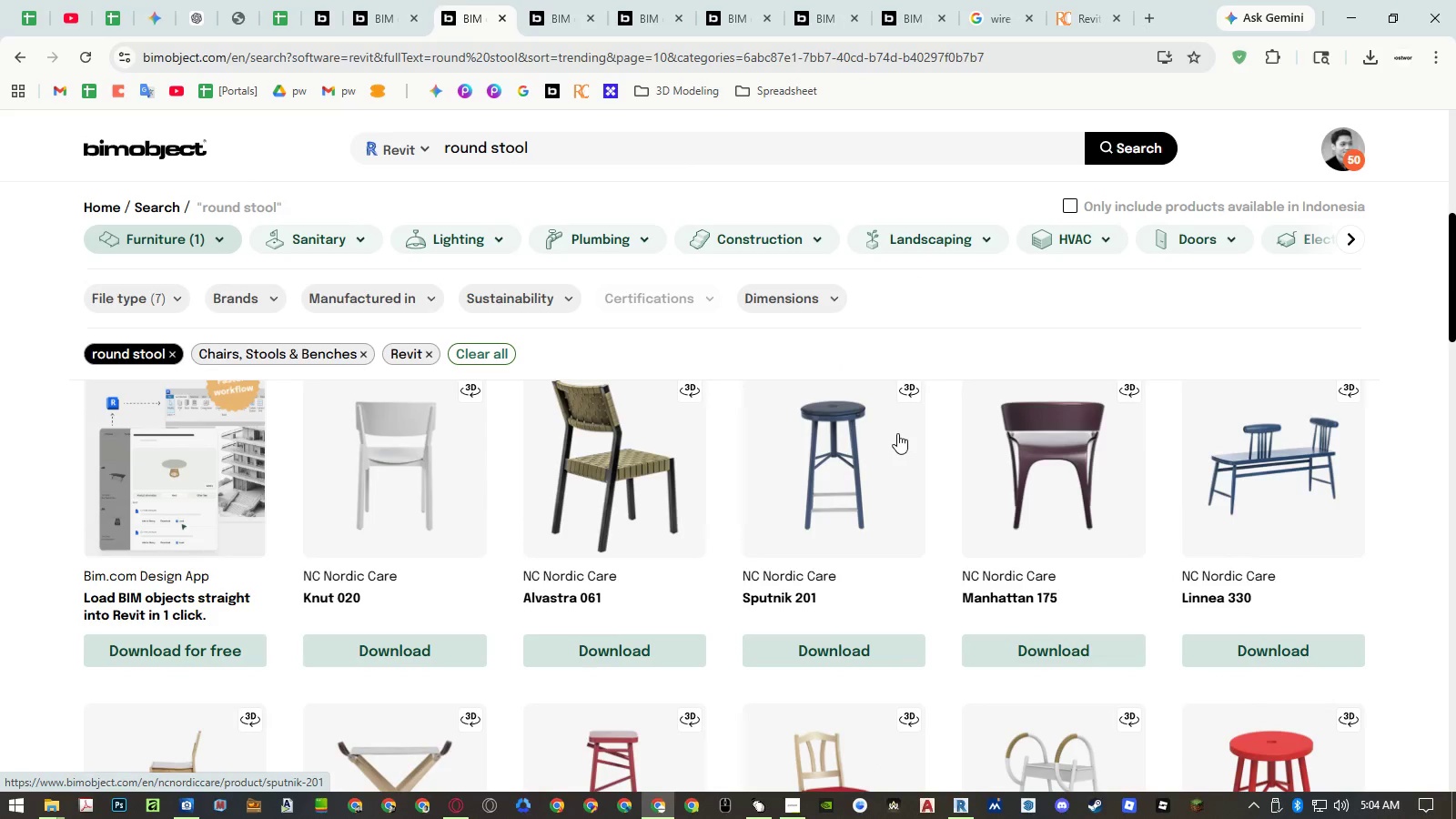 
scroll: coordinate [897, 433], scroll_direction: down, amount: 6.0
 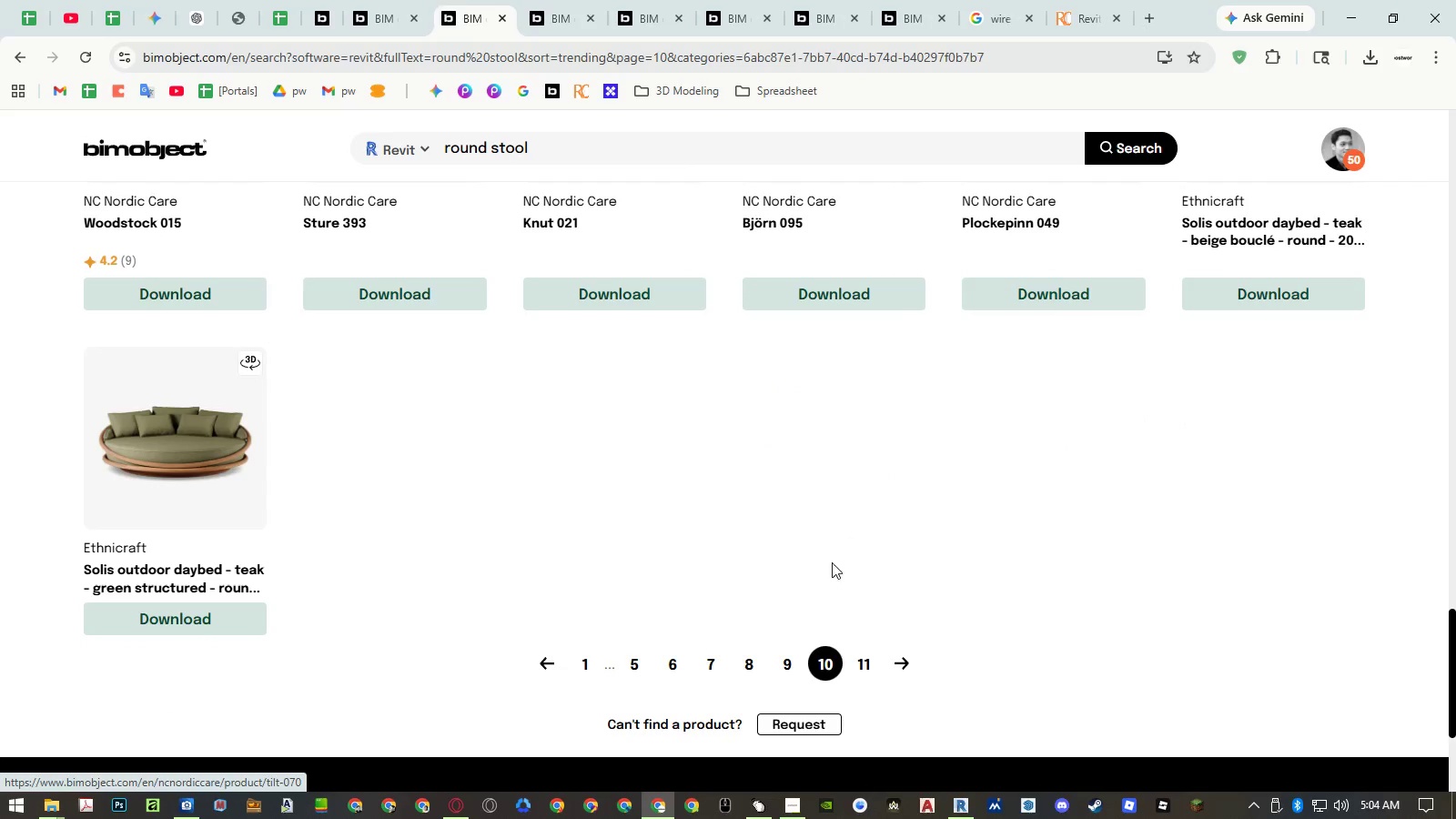 
left_click([858, 661])
 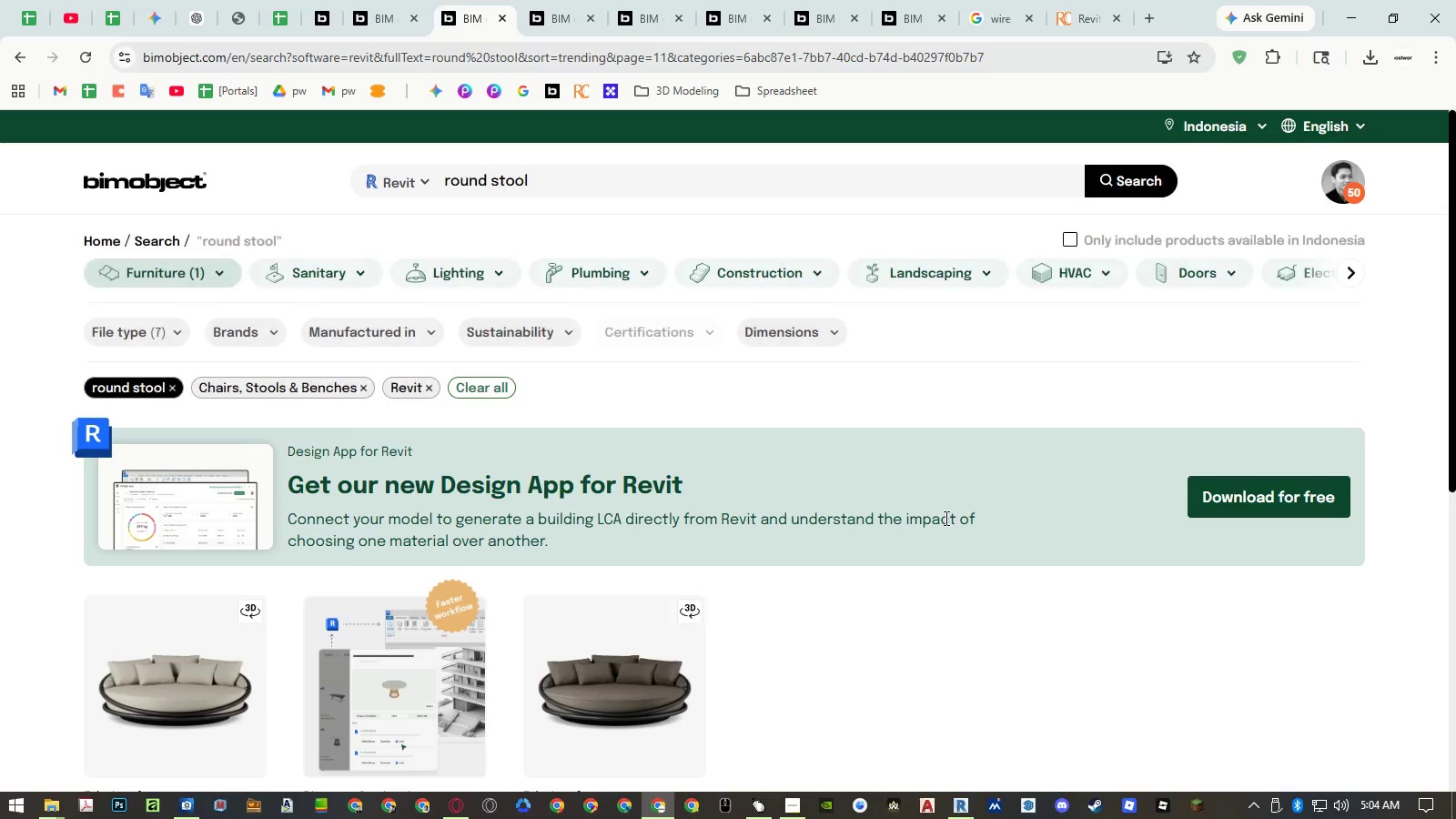 
scroll: coordinate [945, 518], scroll_direction: down, amount: 4.0
 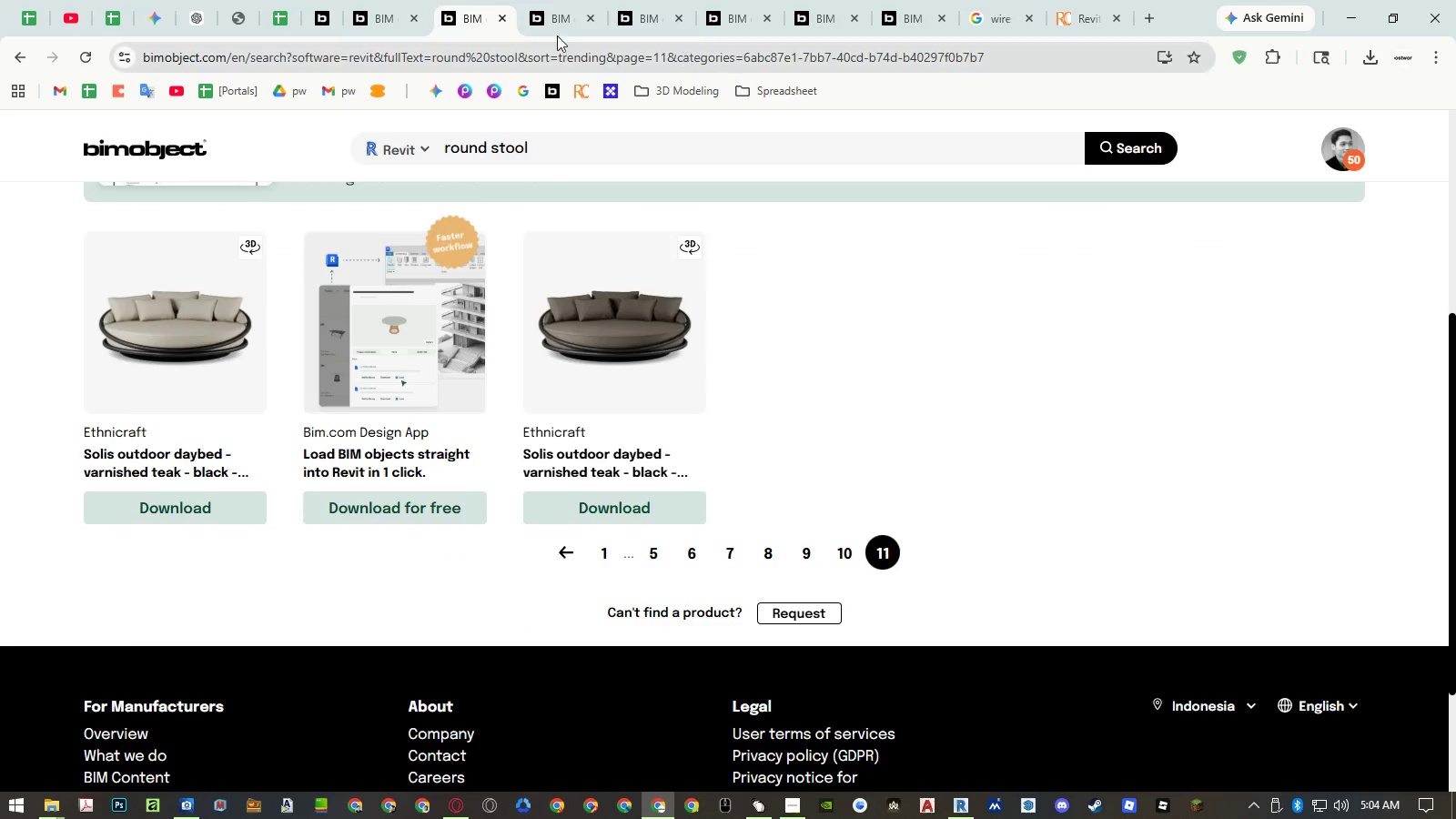 
left_click([547, 28])
 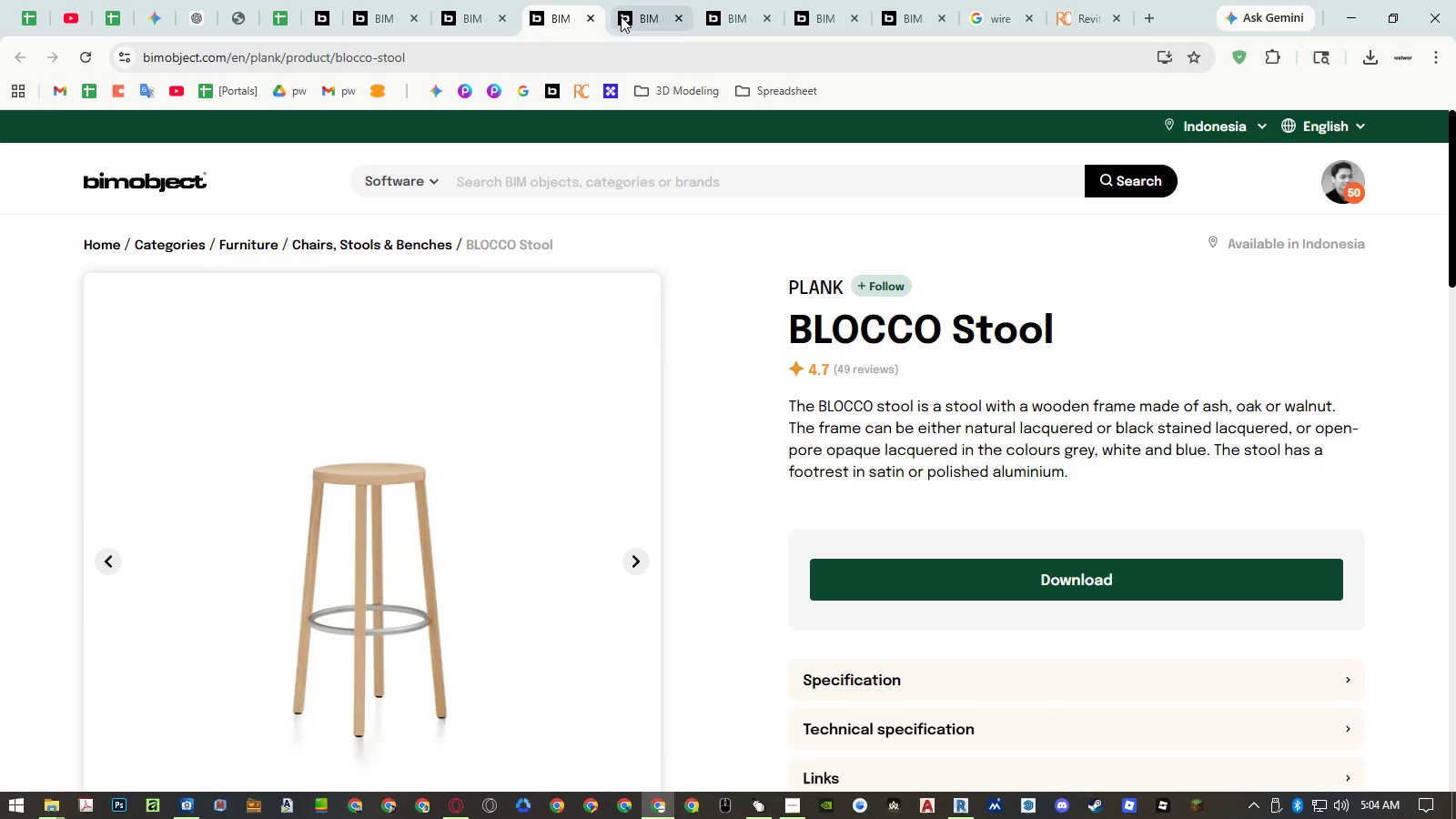 
left_click([635, 12])
 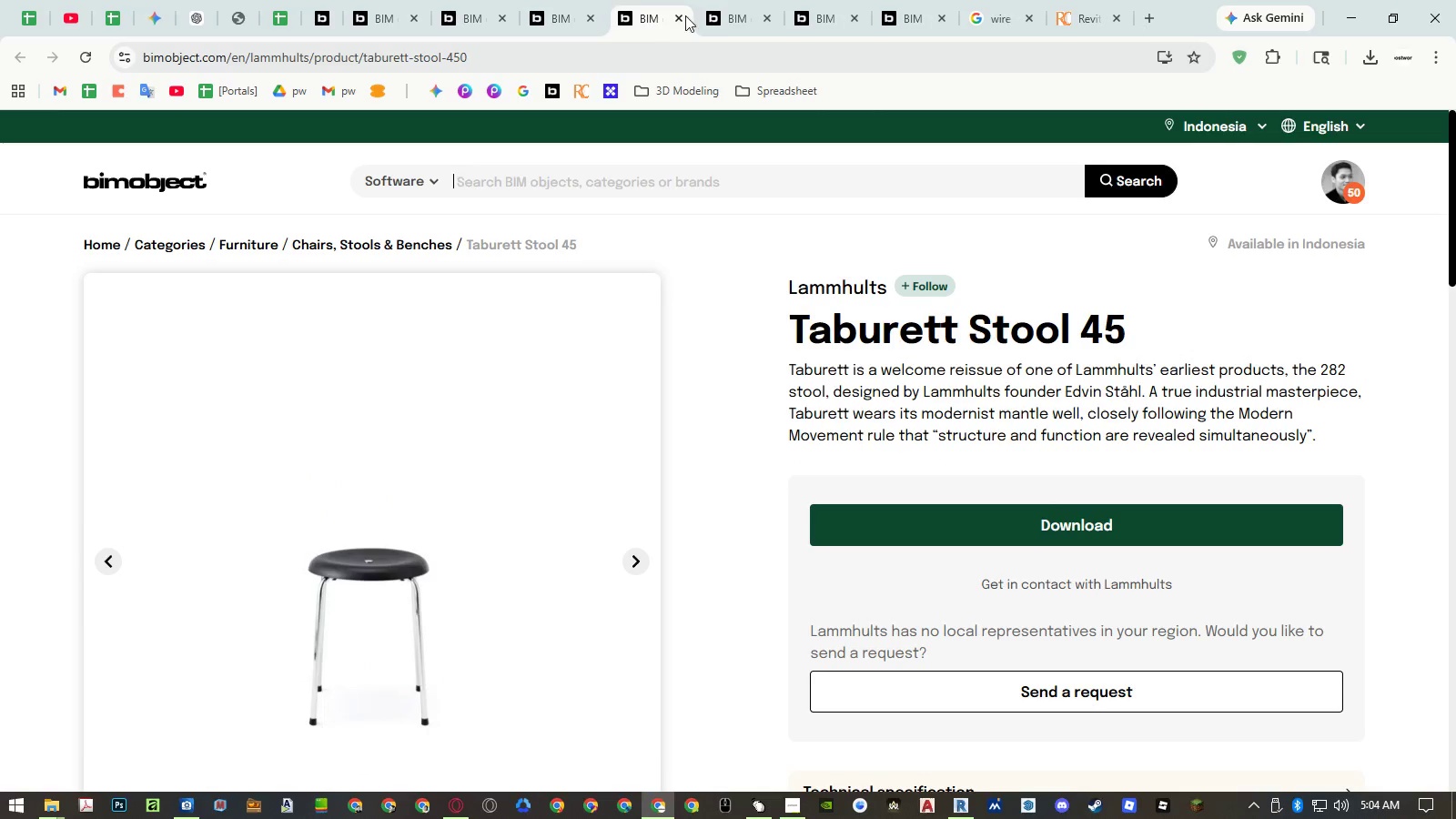 
left_click([727, 17])
 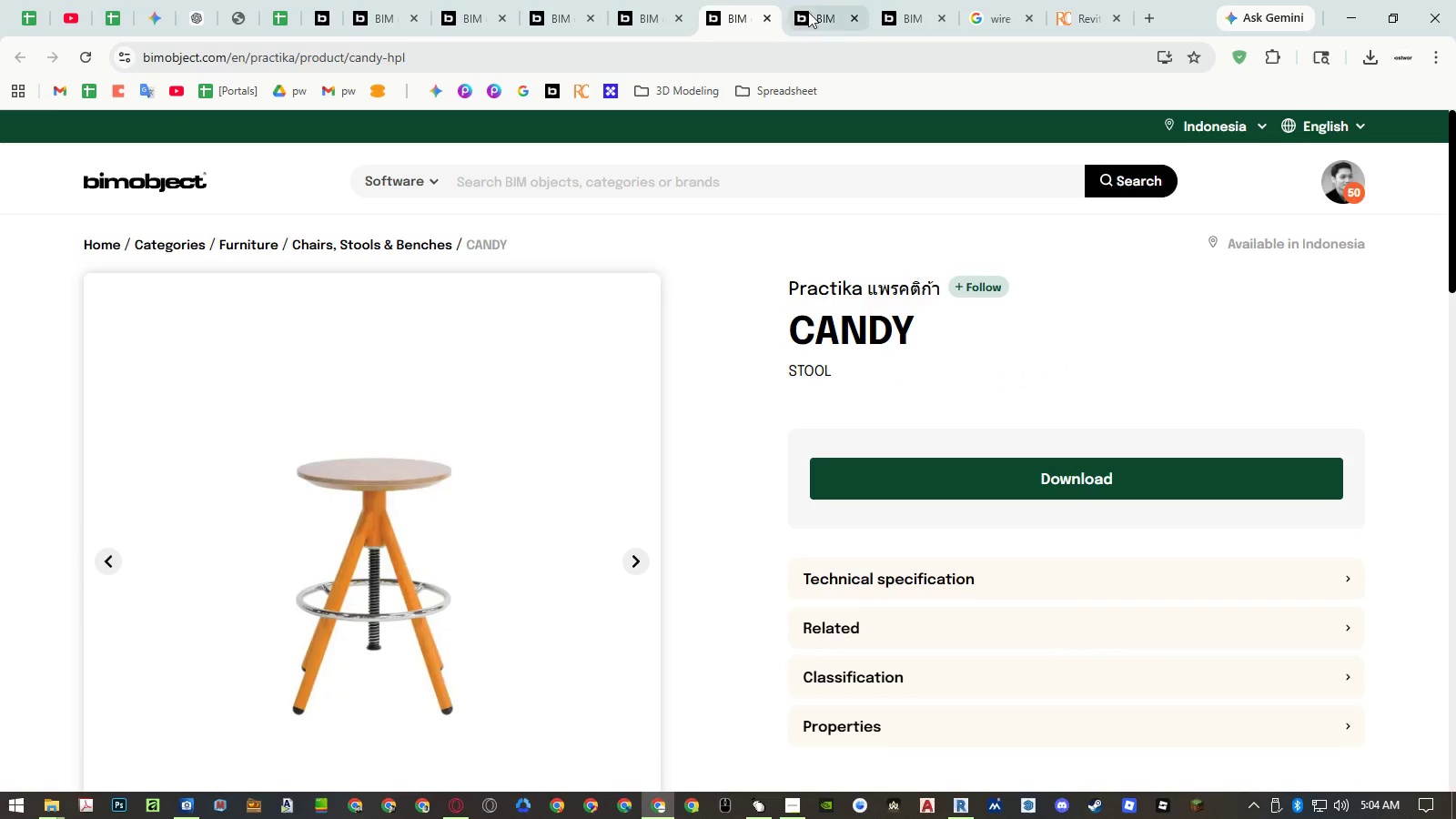 
left_click([813, 11])
 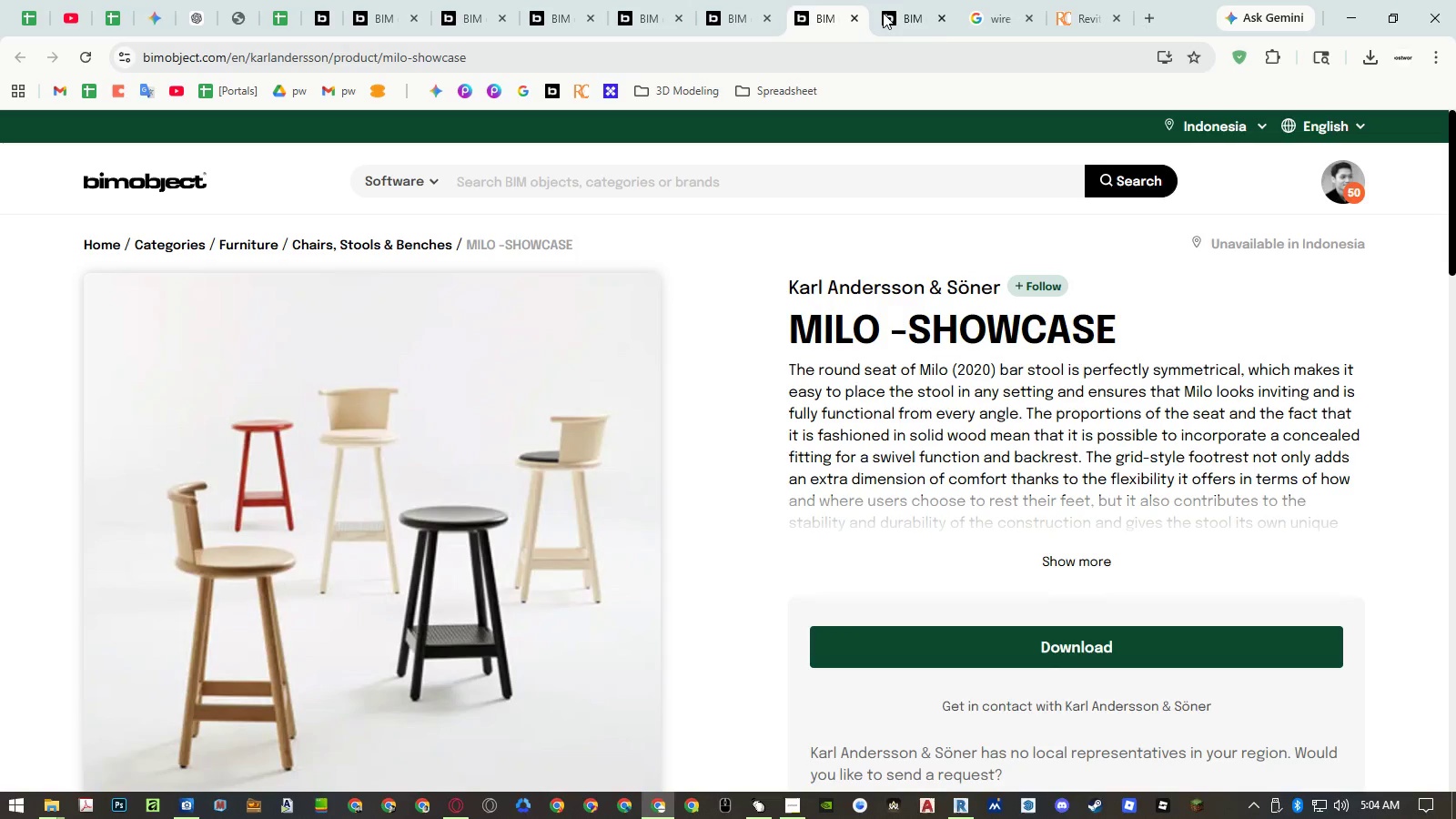 
left_click([908, 13])
 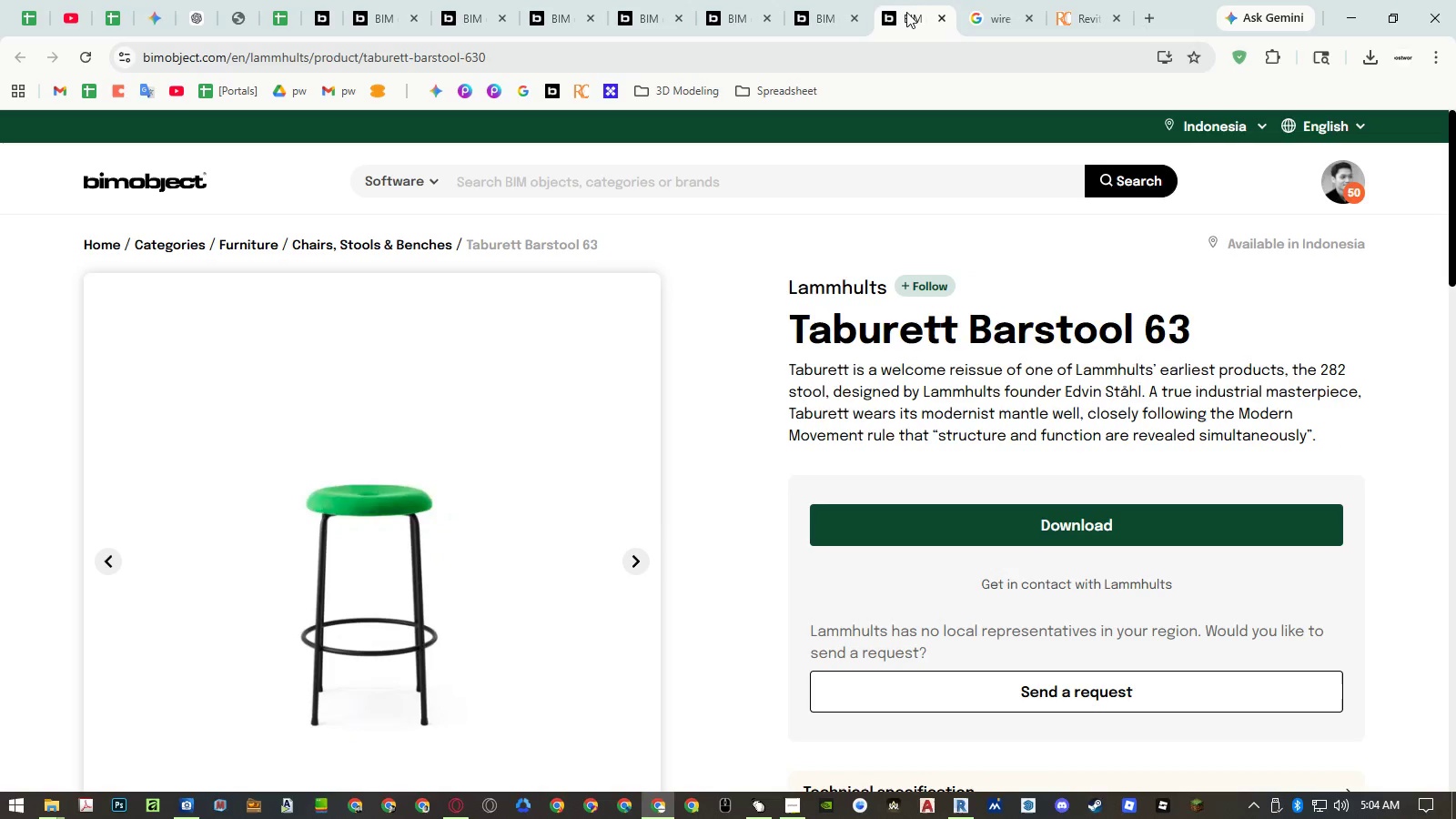 
left_click_drag(start_coordinate=[906, 12], to_coordinate=[665, 1])
 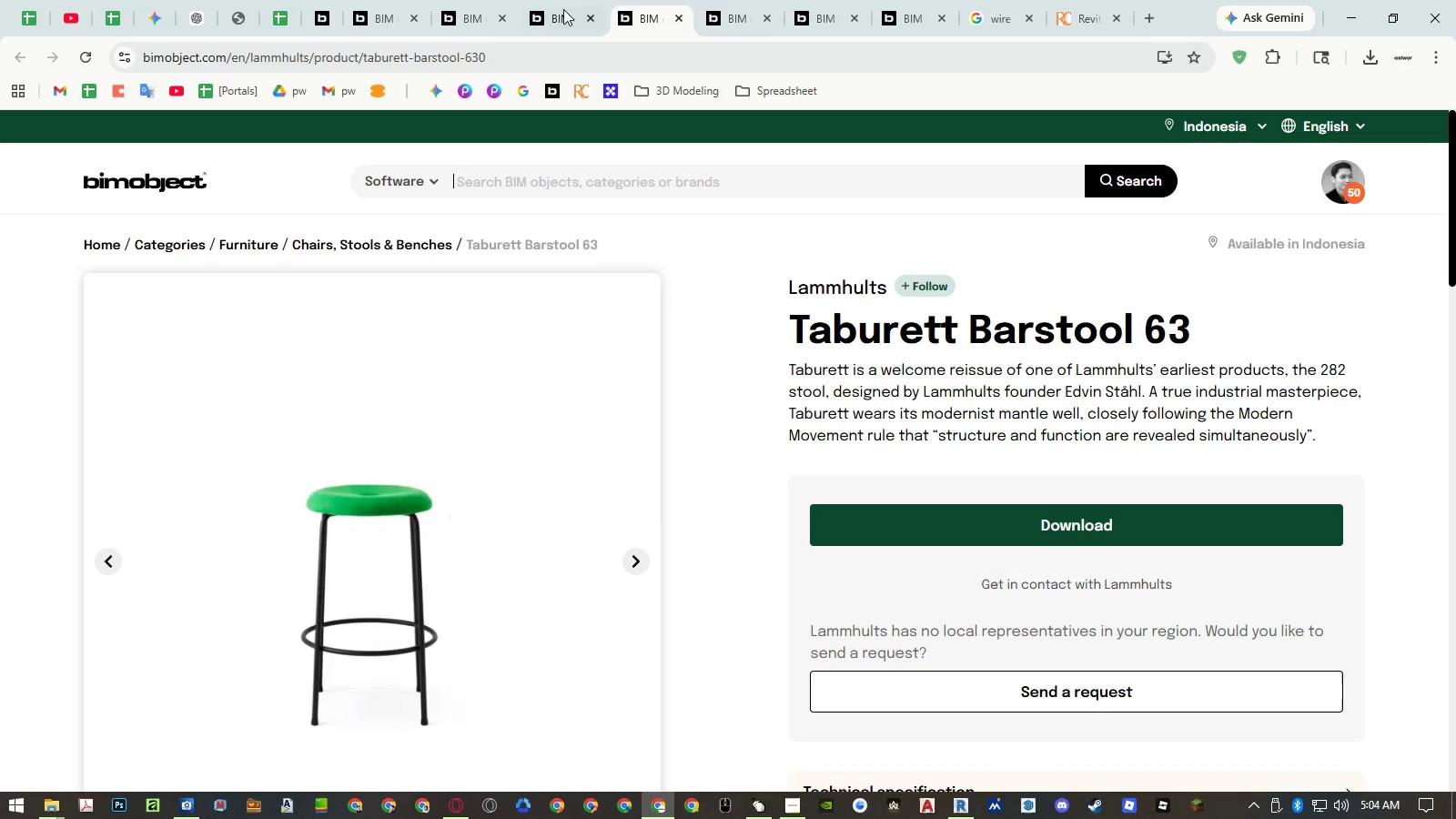 
left_click([556, 9])
 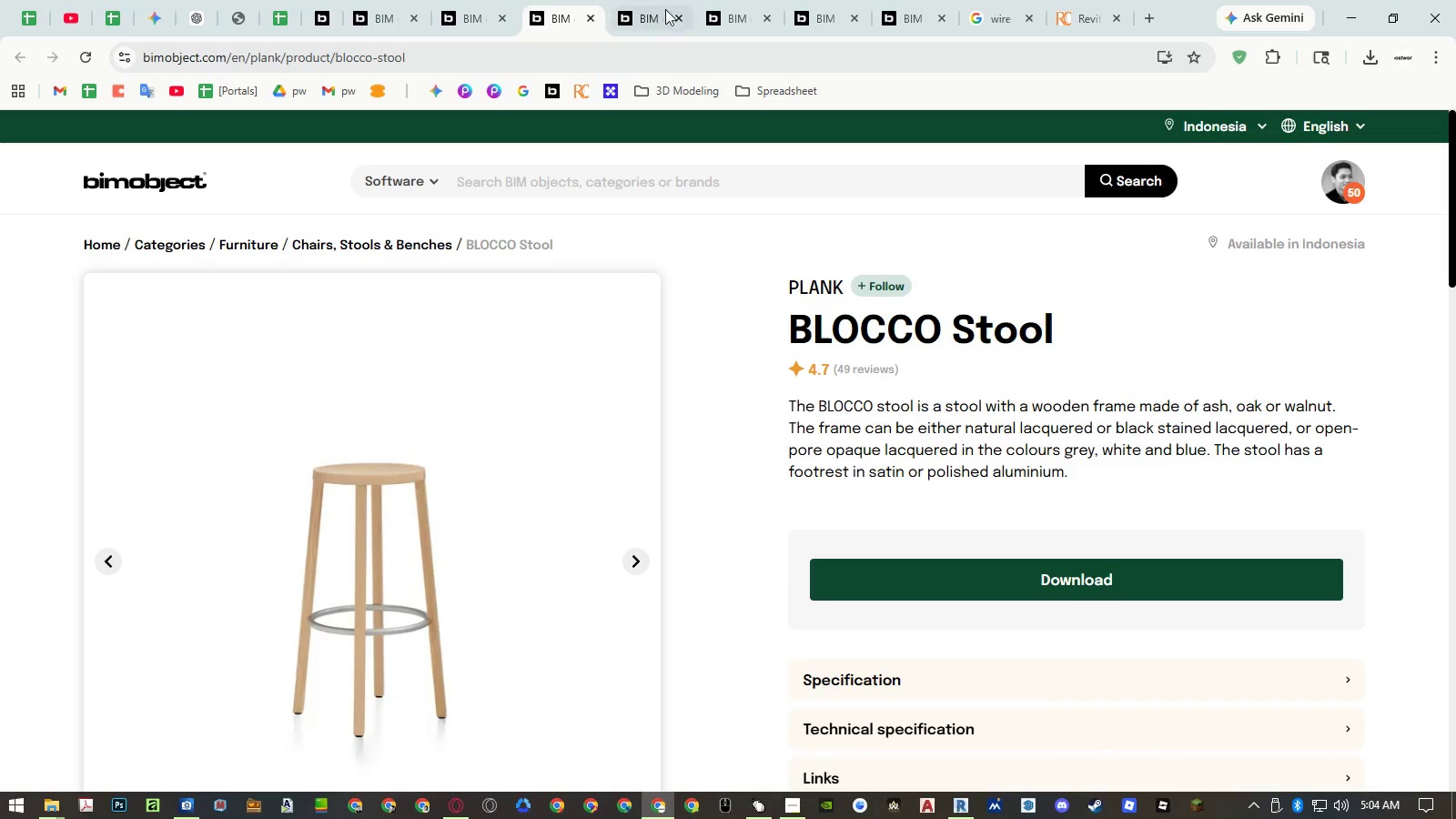 
left_click([723, 5])
 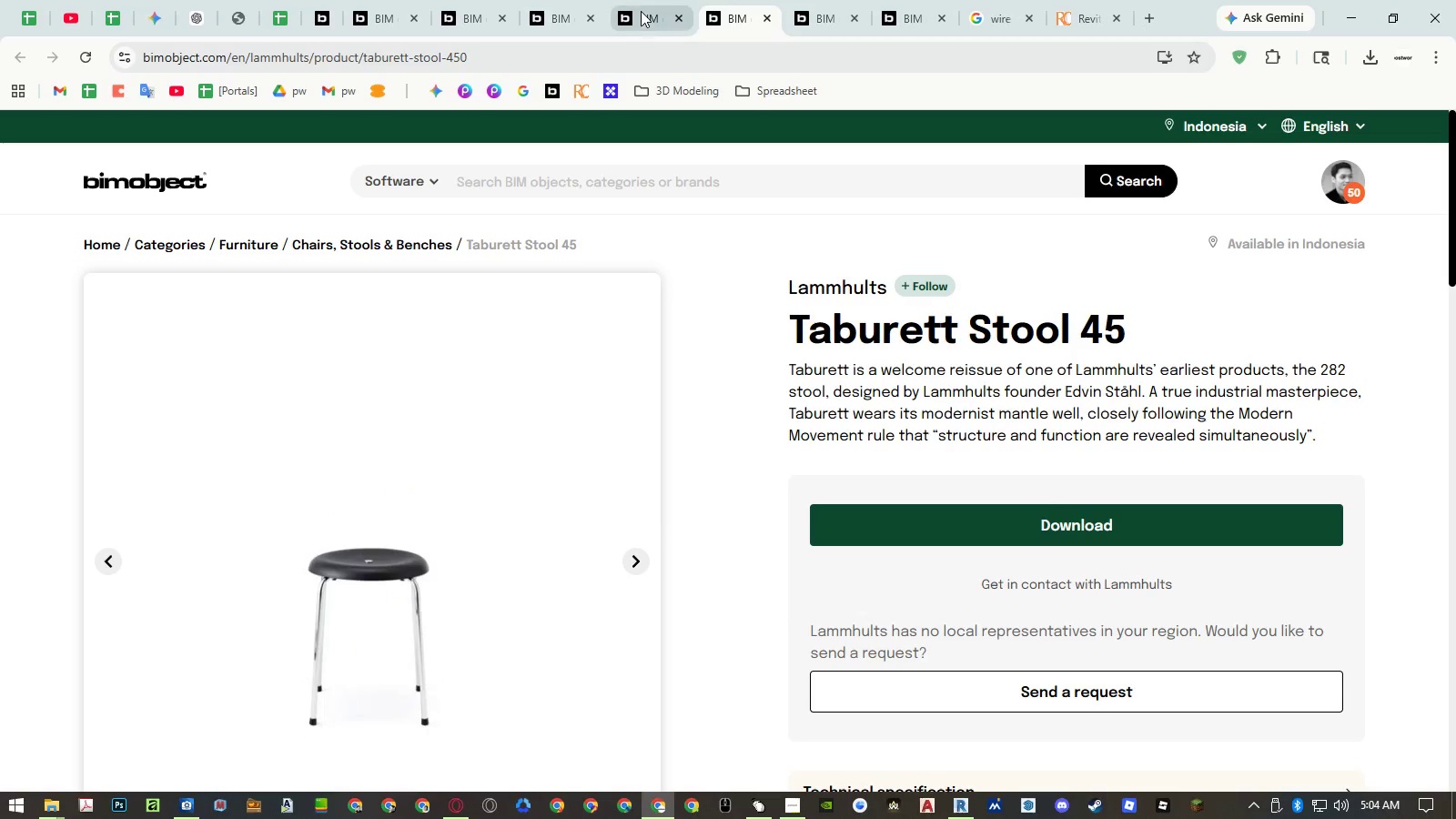 
left_click([641, 11])
 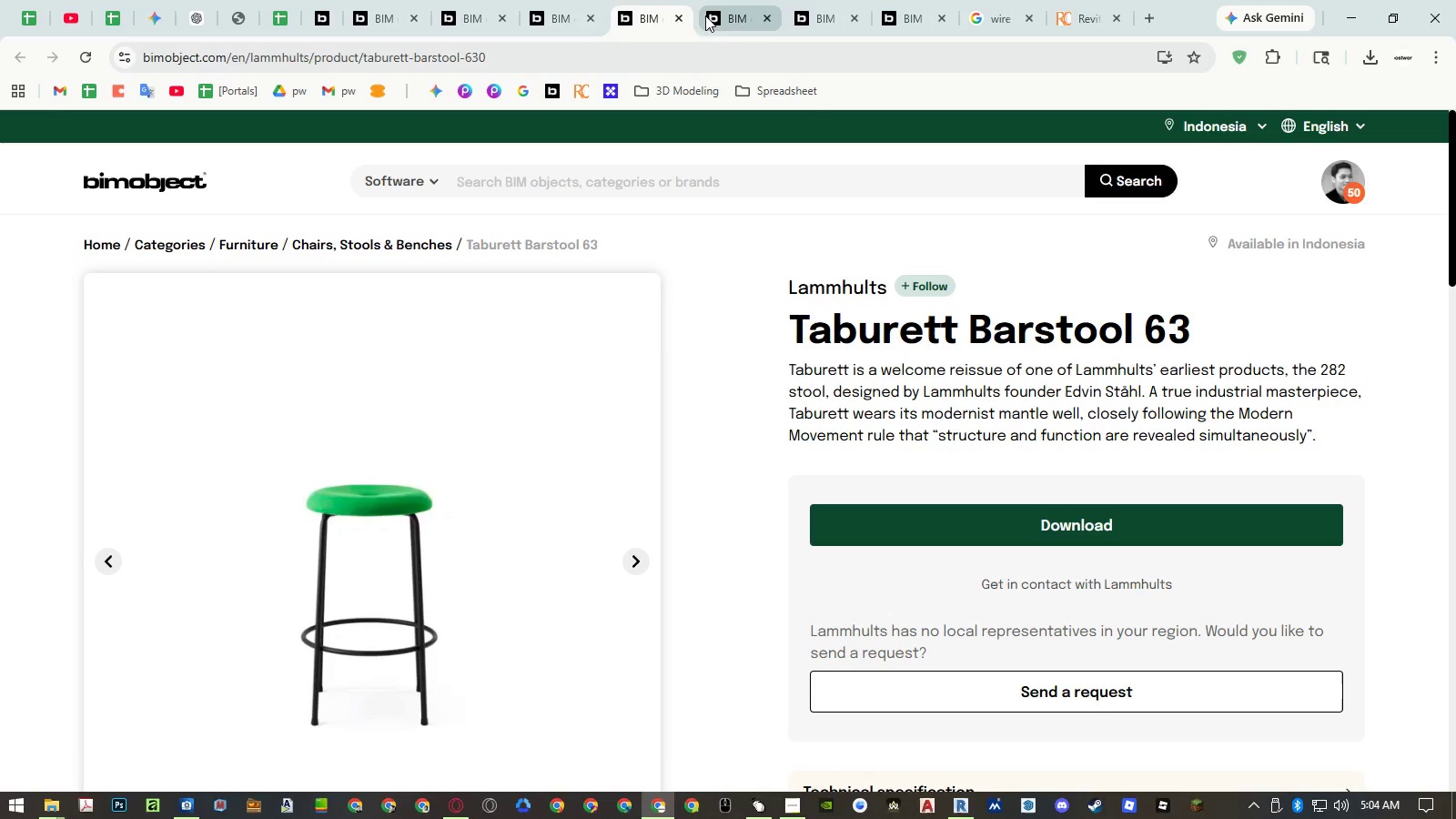 
left_click([679, 18])
 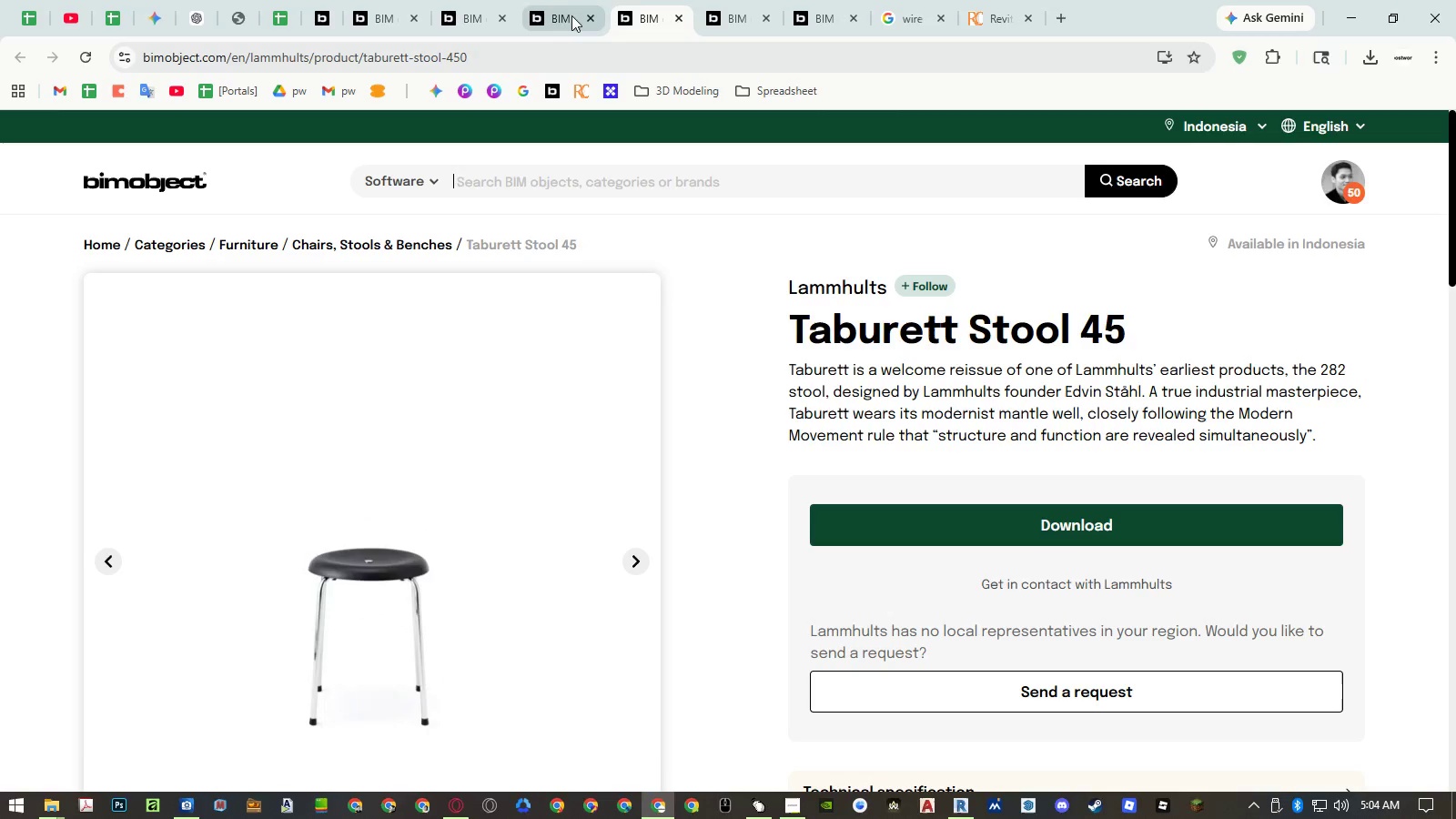 
left_click([557, 14])
 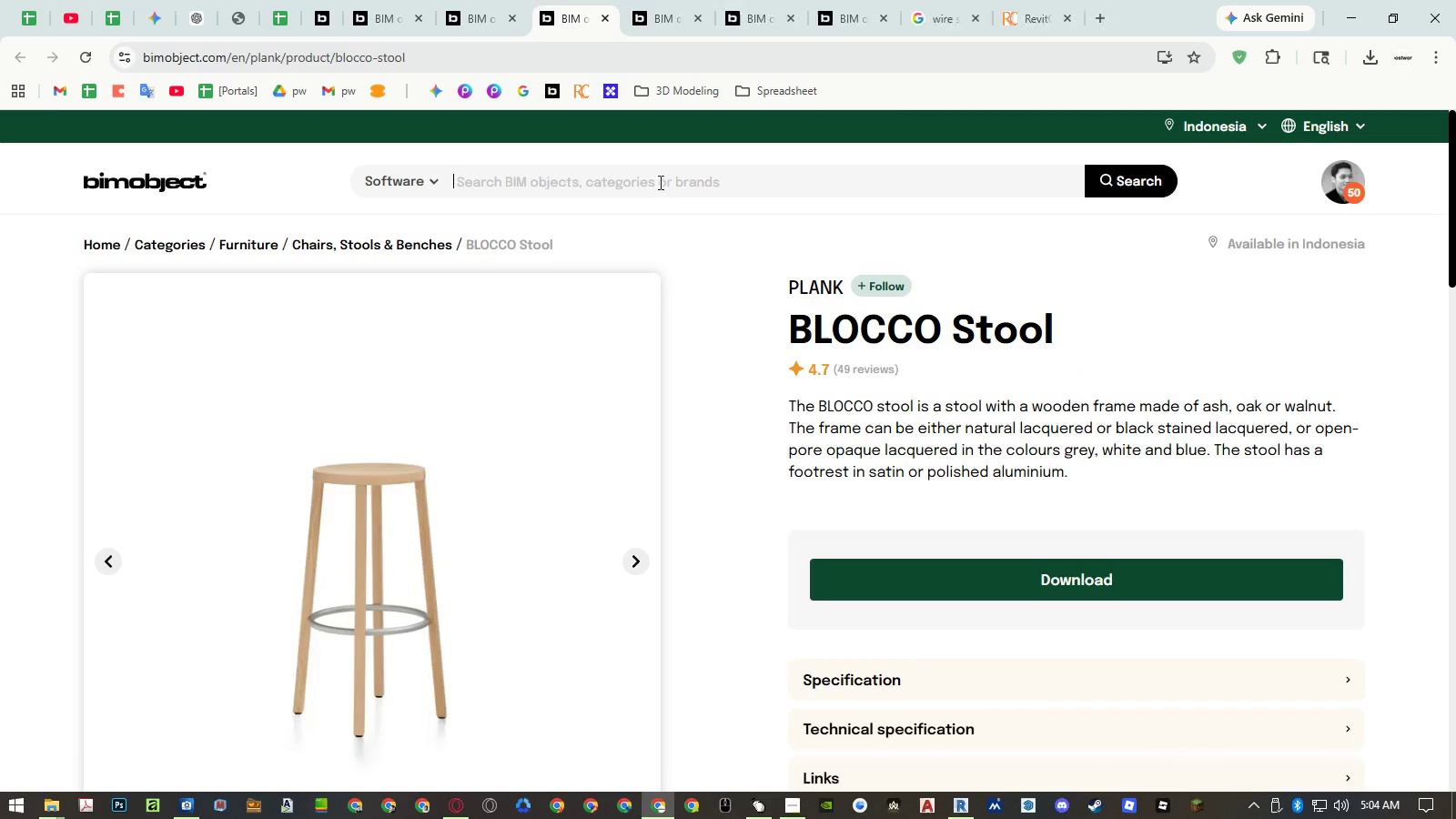 
left_click([685, 24])
 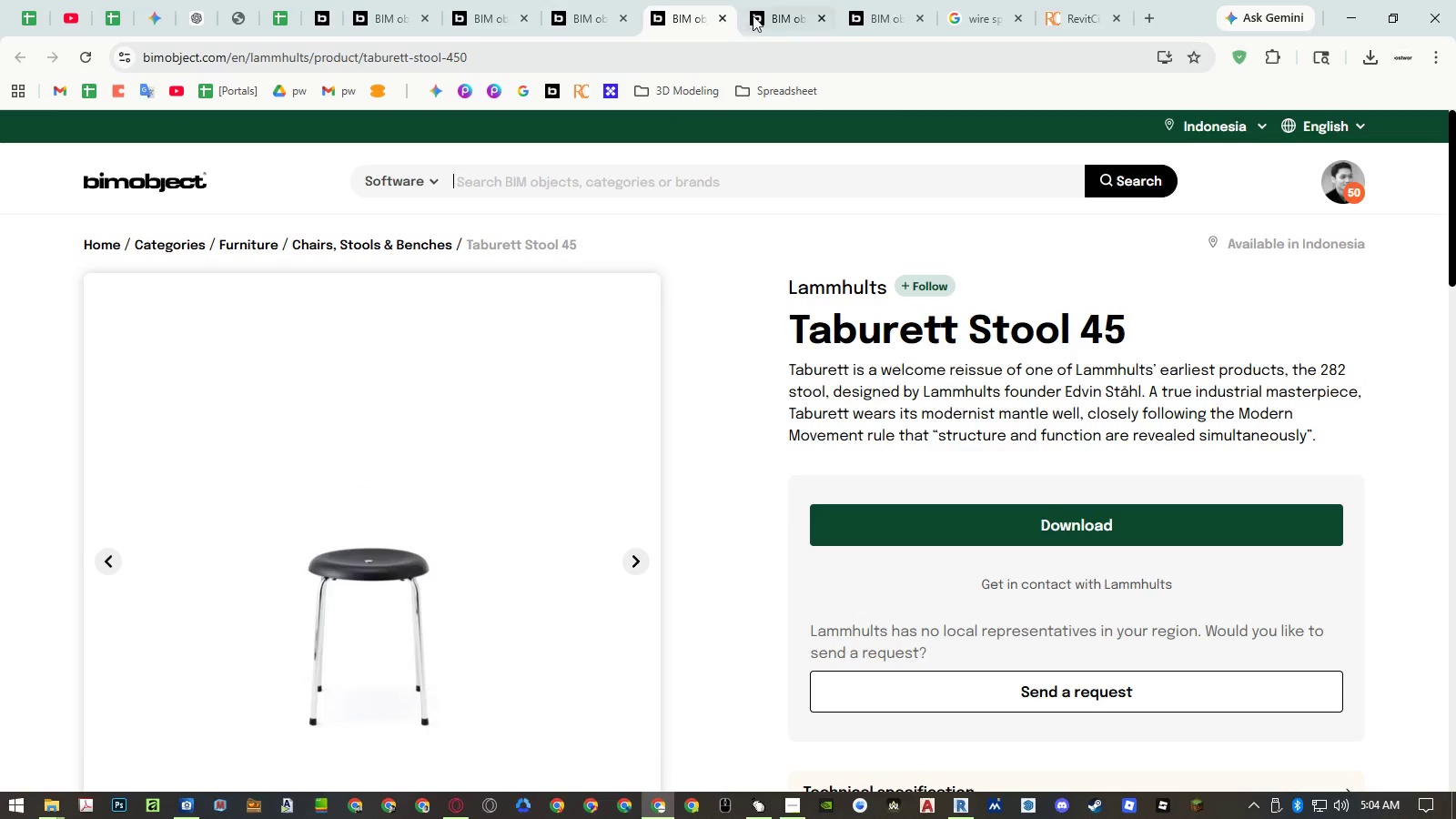 
left_click([765, 14])
 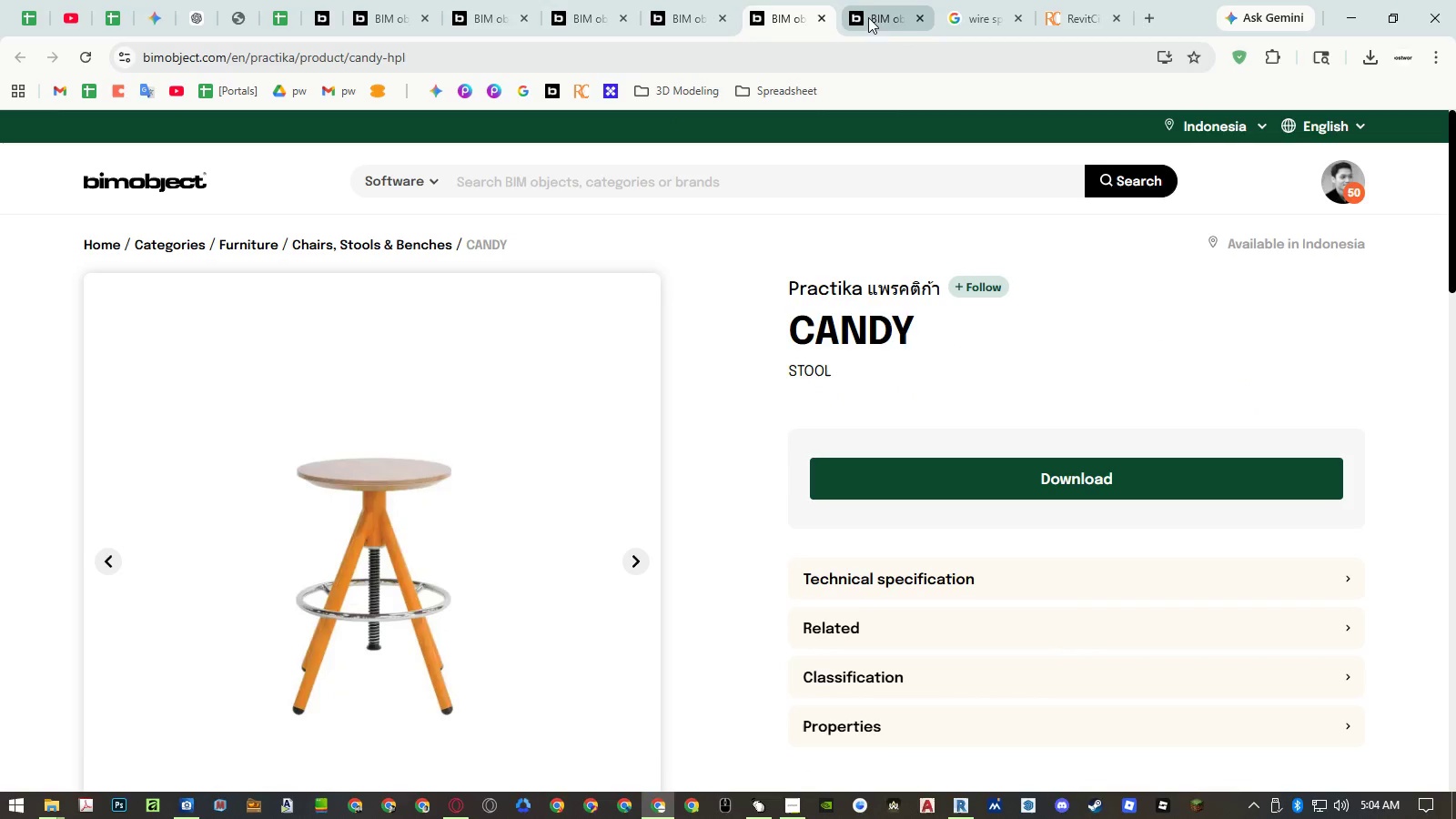 
left_click([878, 17])
 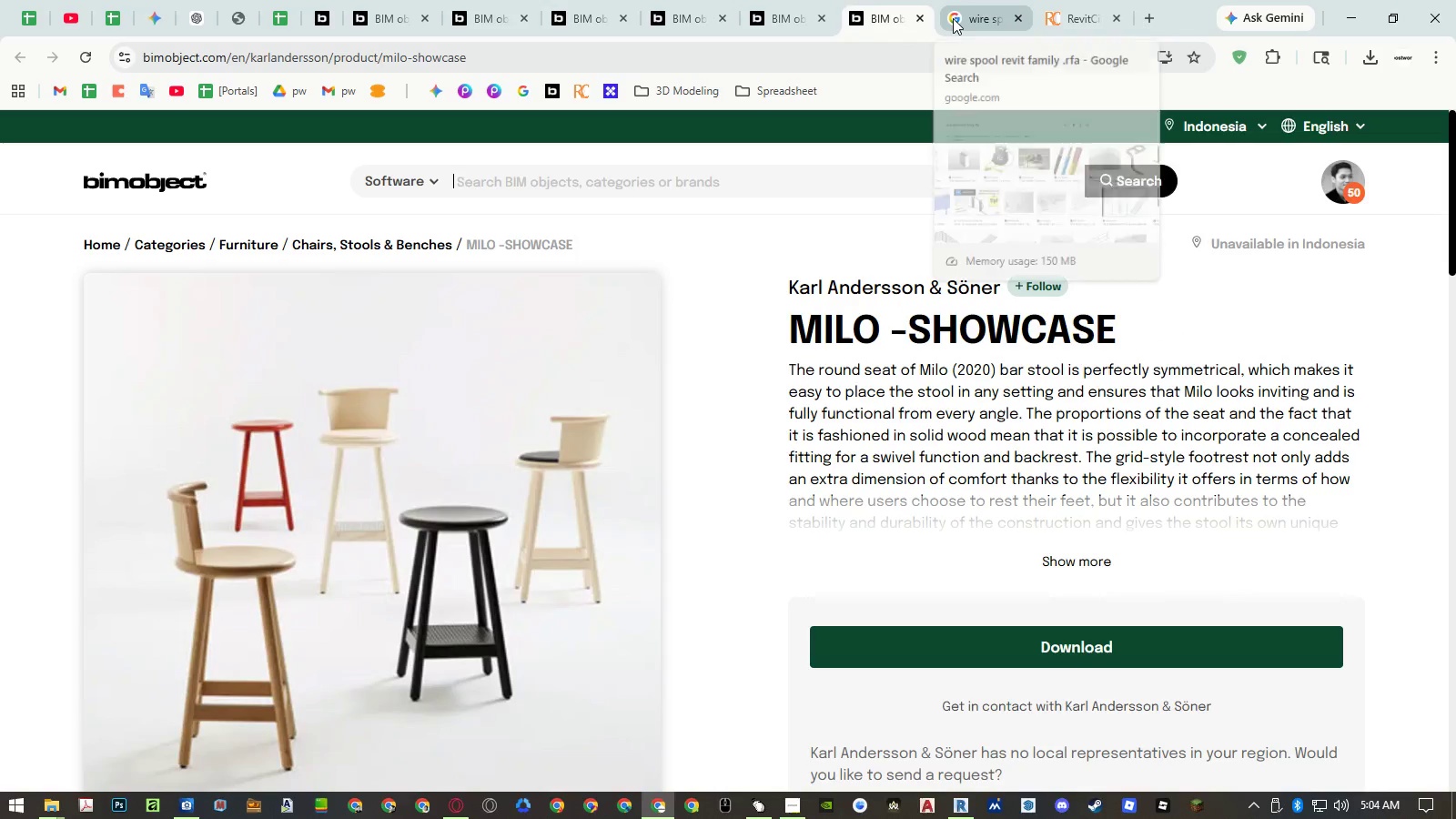 
left_click([953, 18])
 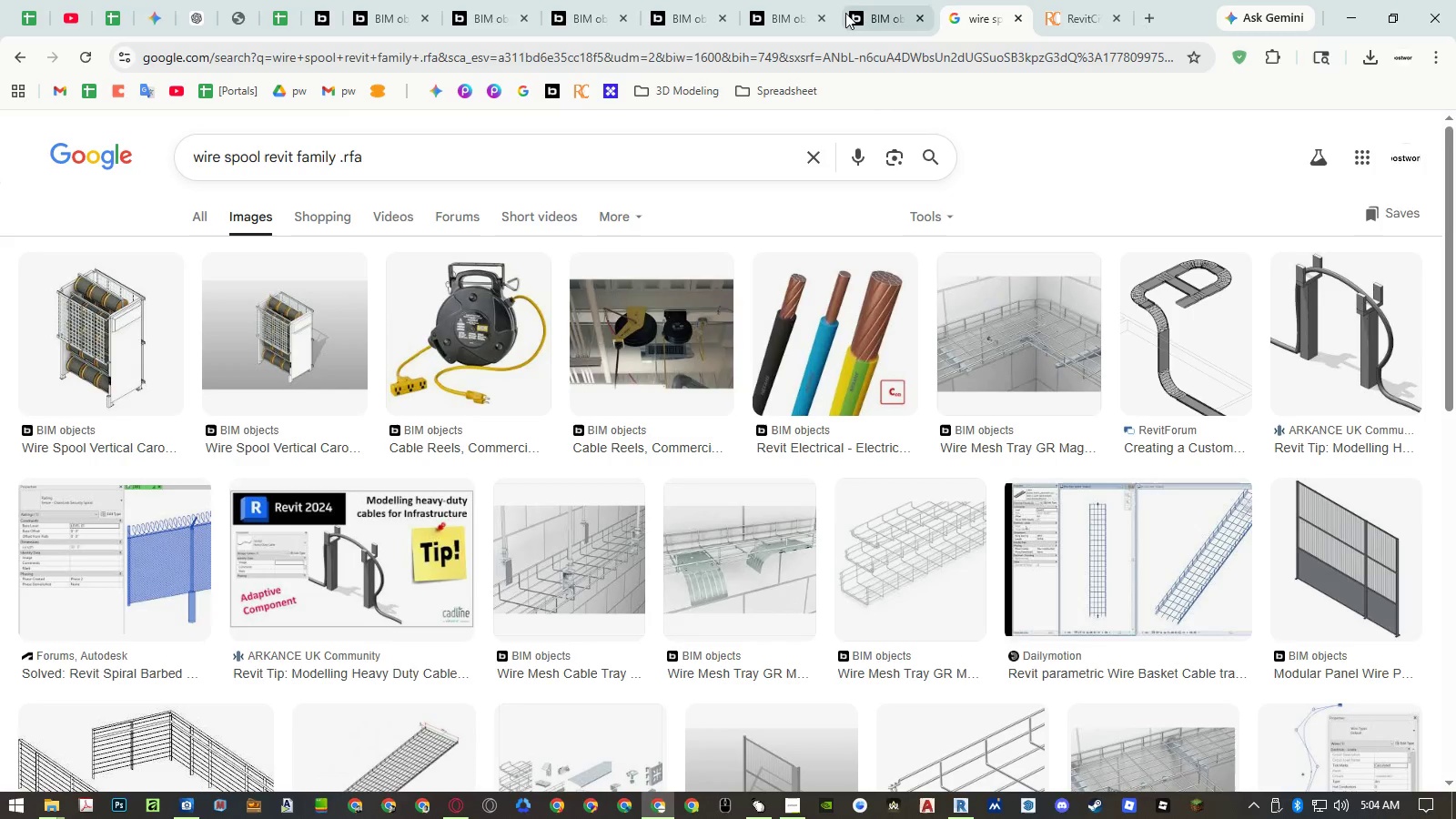 
left_click([791, 15])
 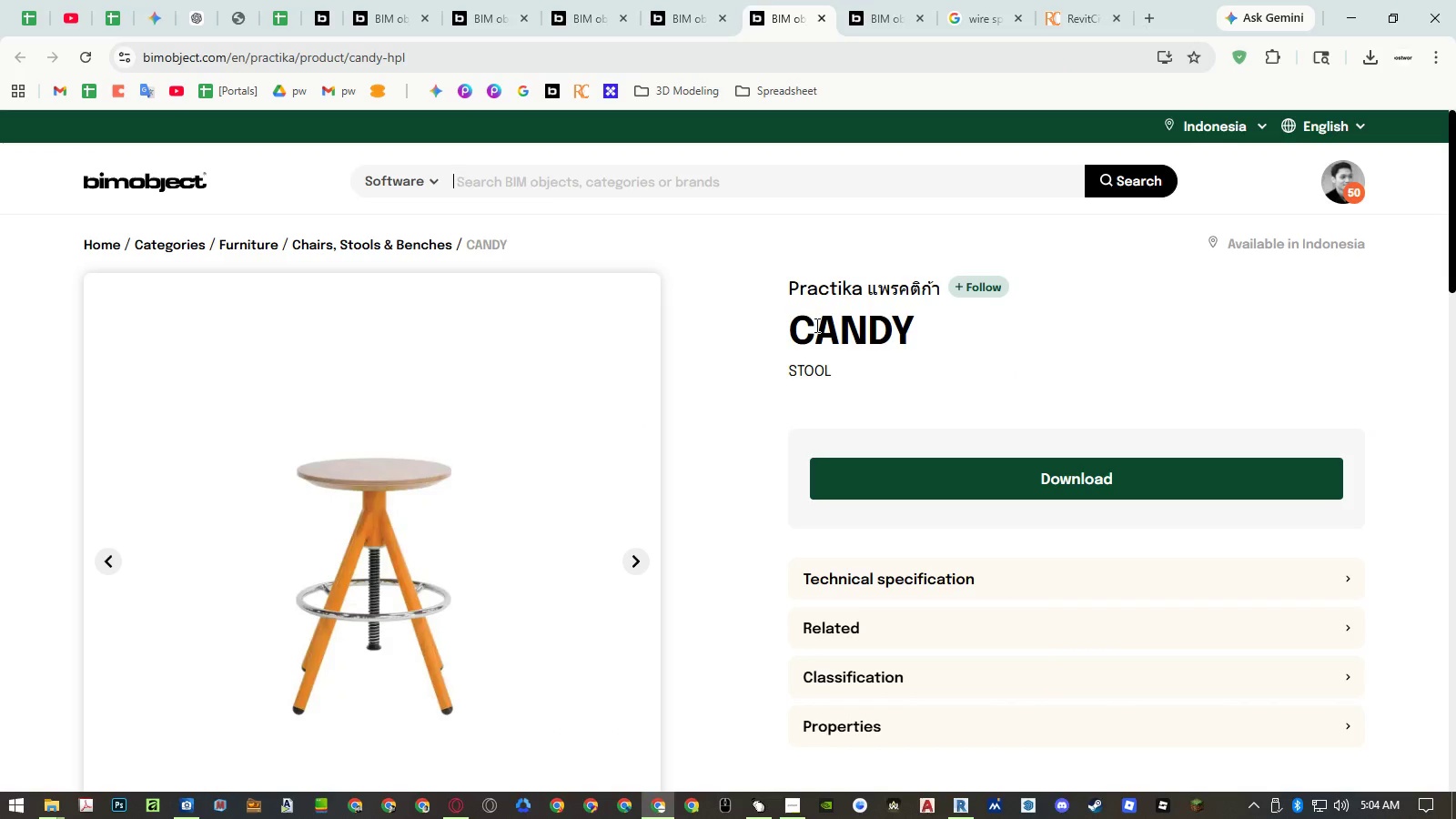 
middle_click([828, 288])
 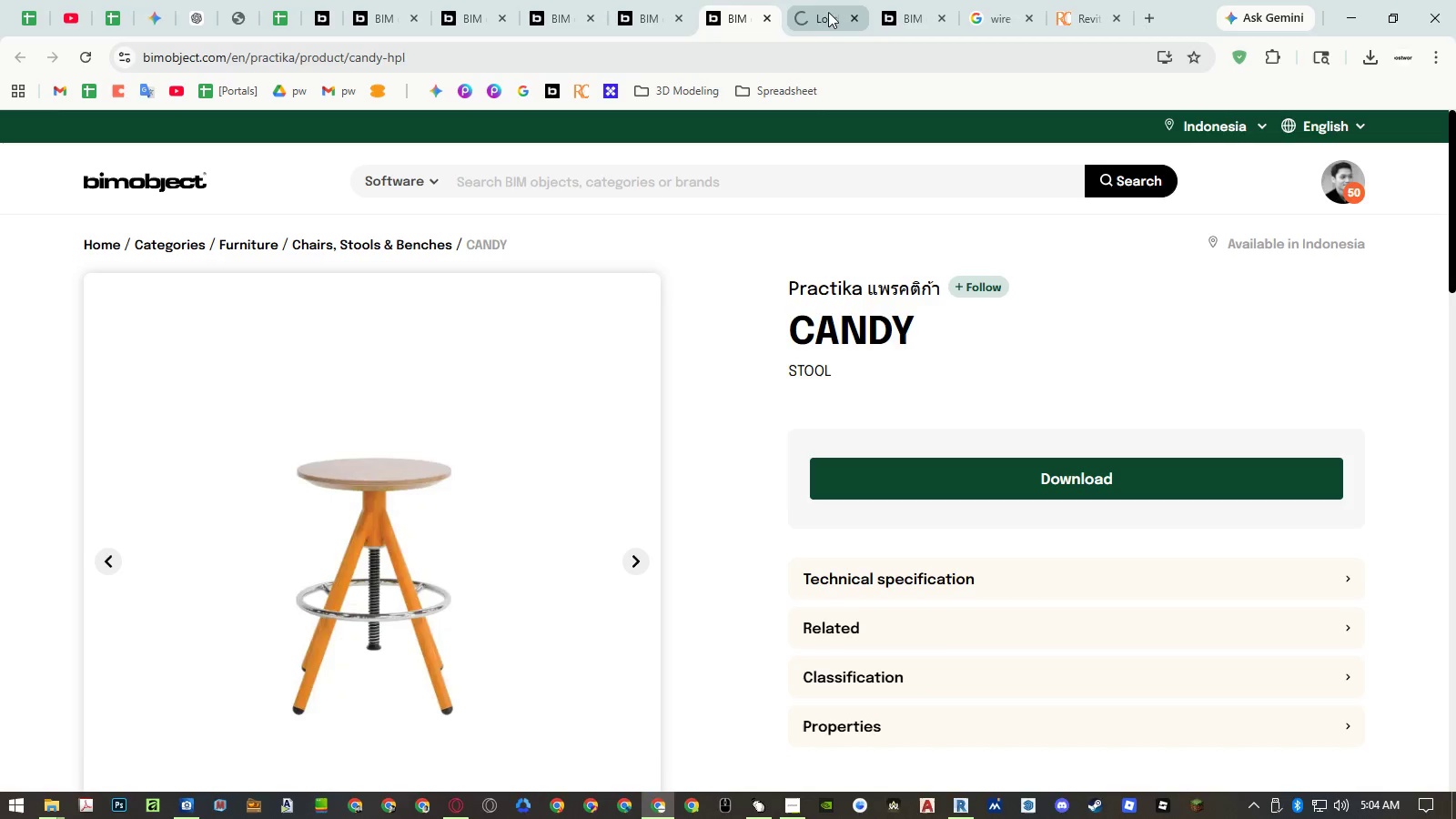 
left_click([822, 13])
 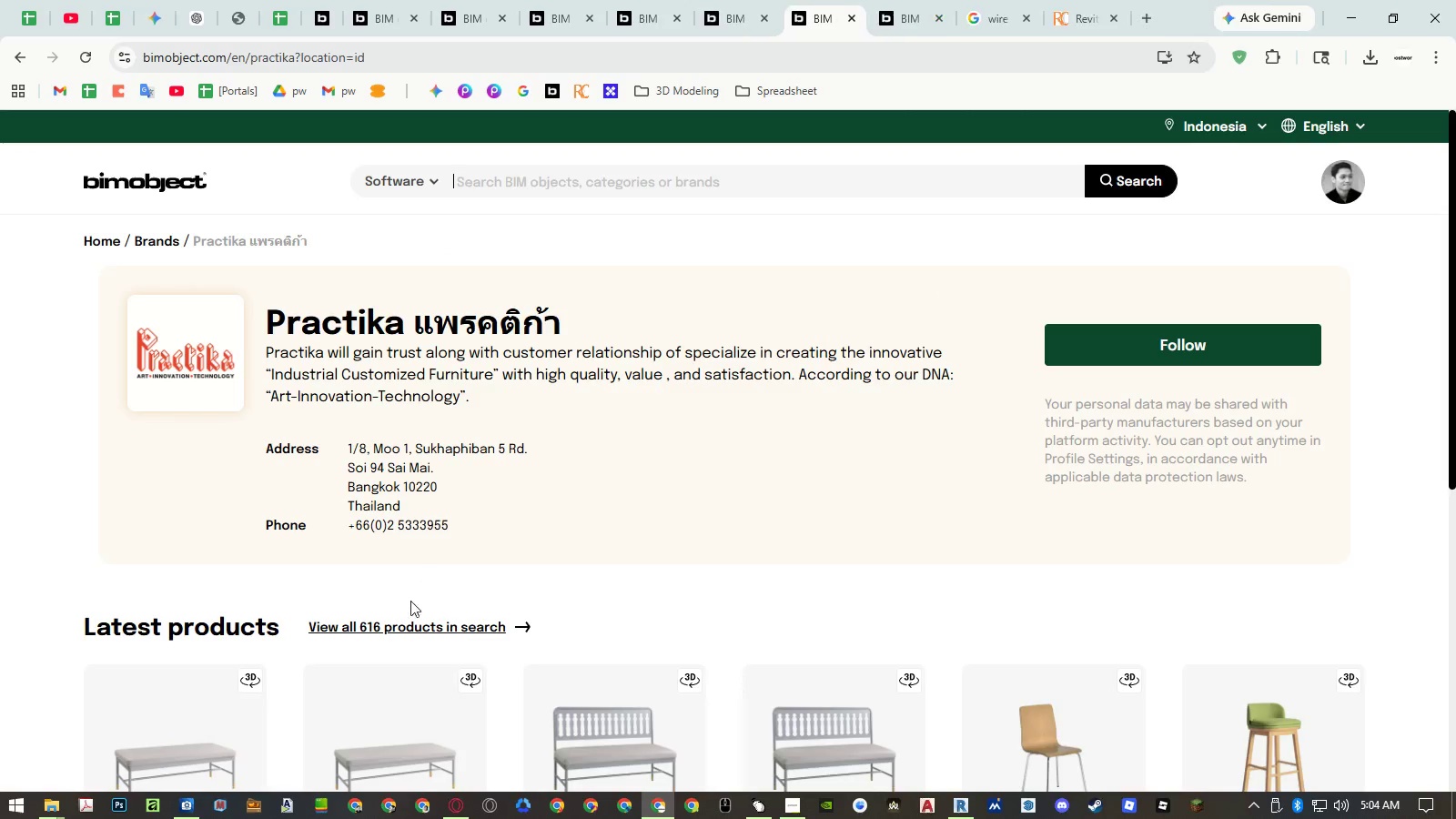 
left_click([403, 617])
 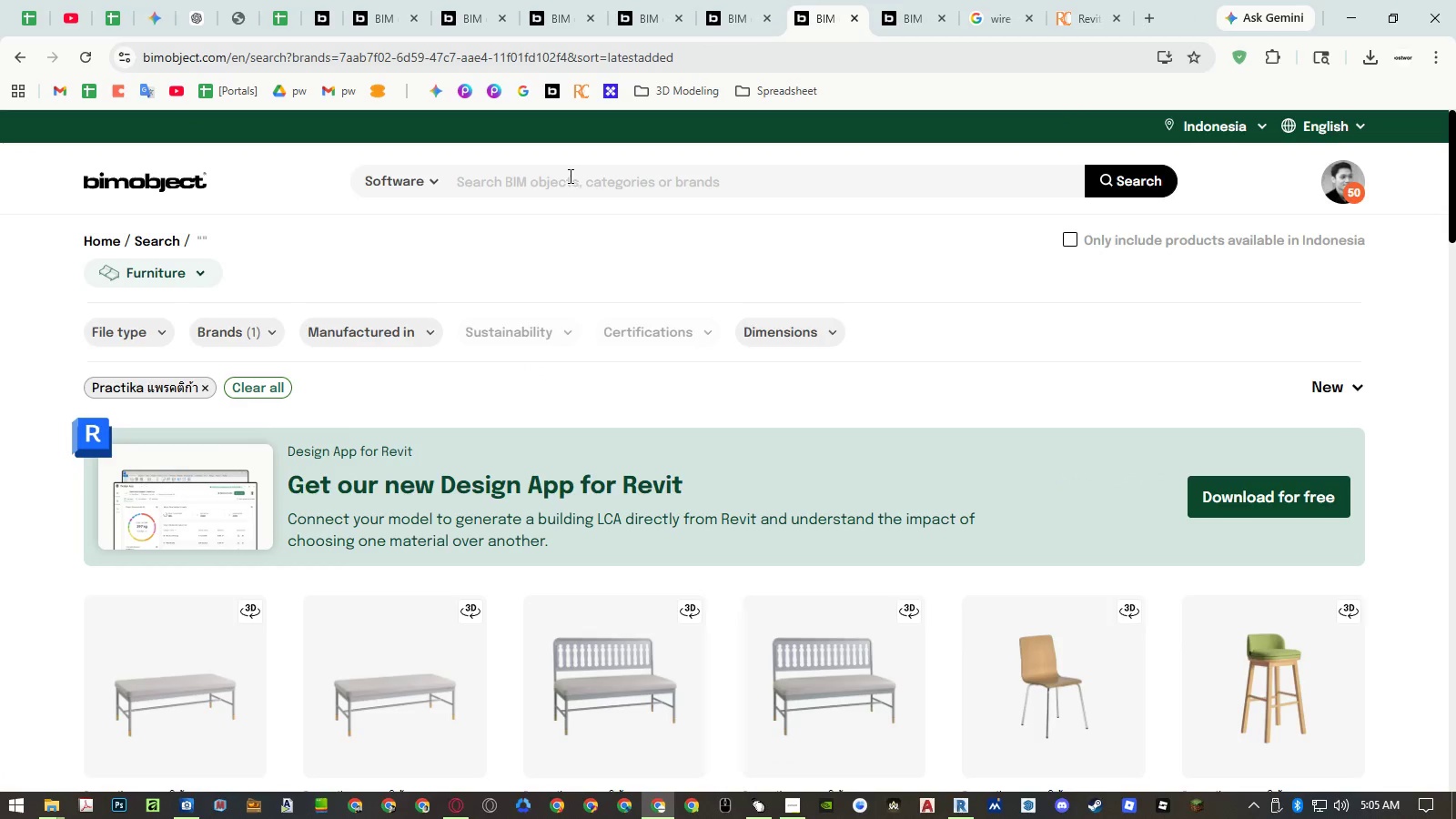 
left_click([569, 170])
 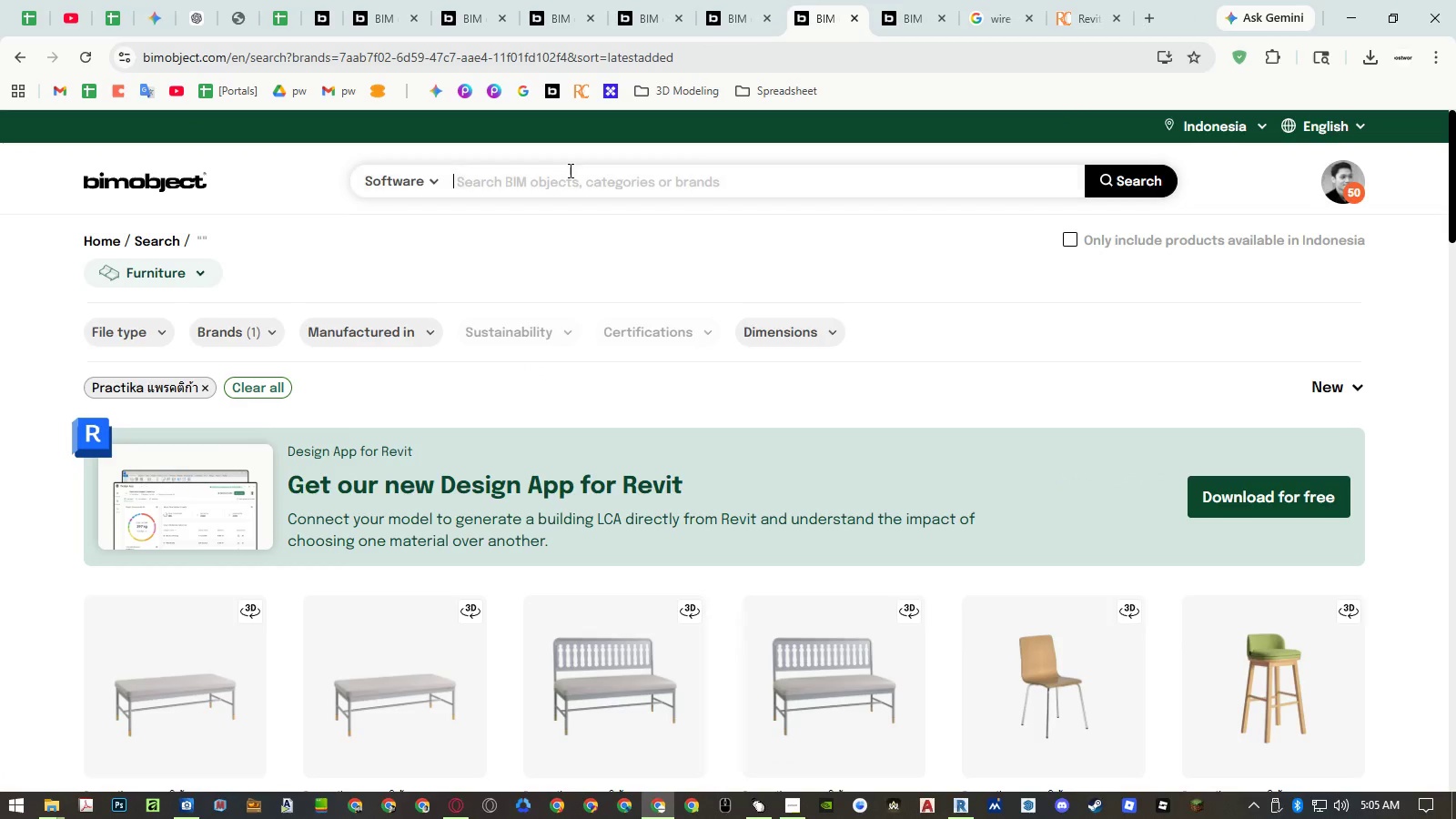 
type(stoi)
key(Backspace)
type(ol)
 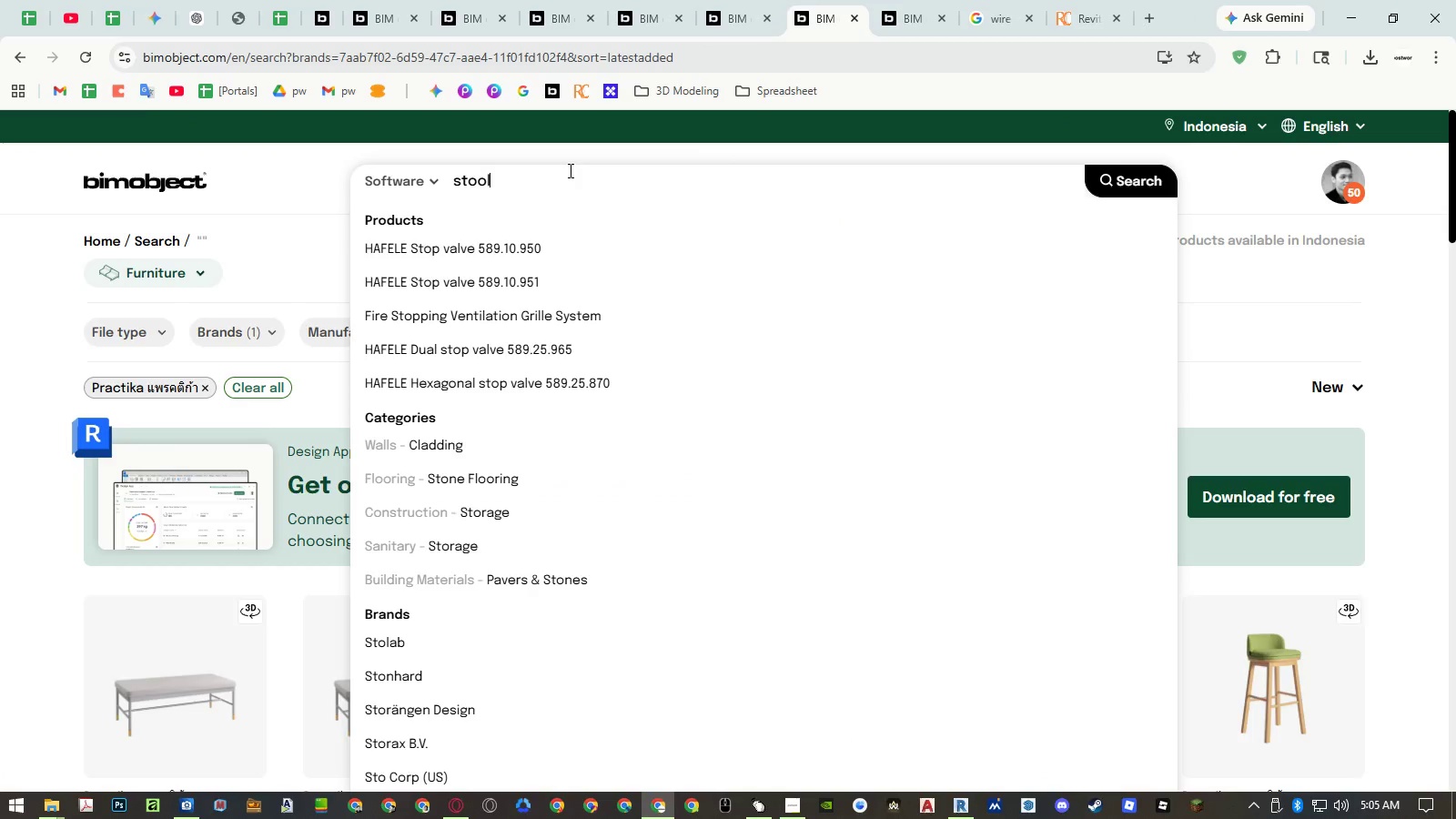 
key(Enter)
 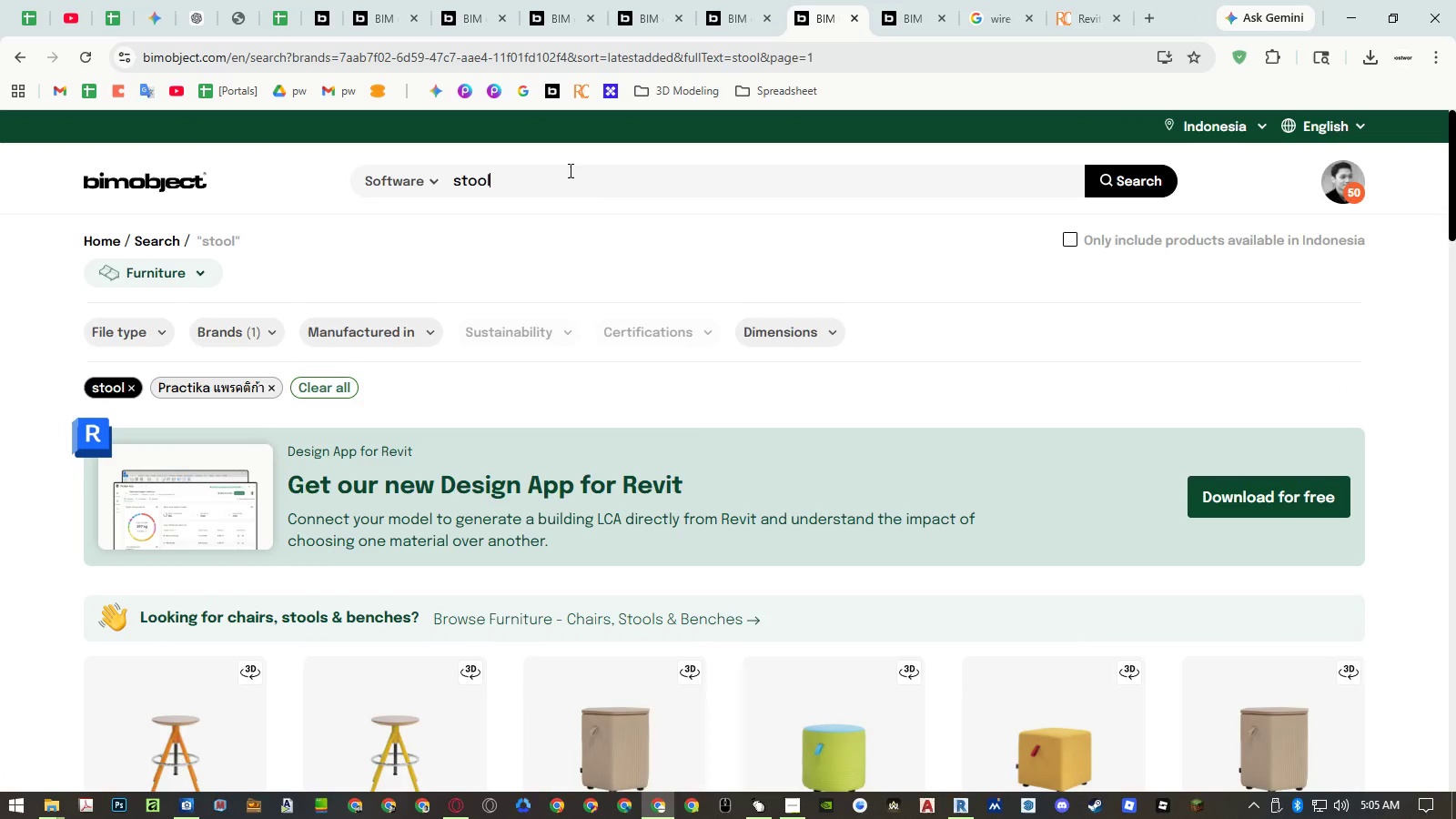 
scroll: coordinate [561, 481], scroll_direction: down, amount: 11.0
 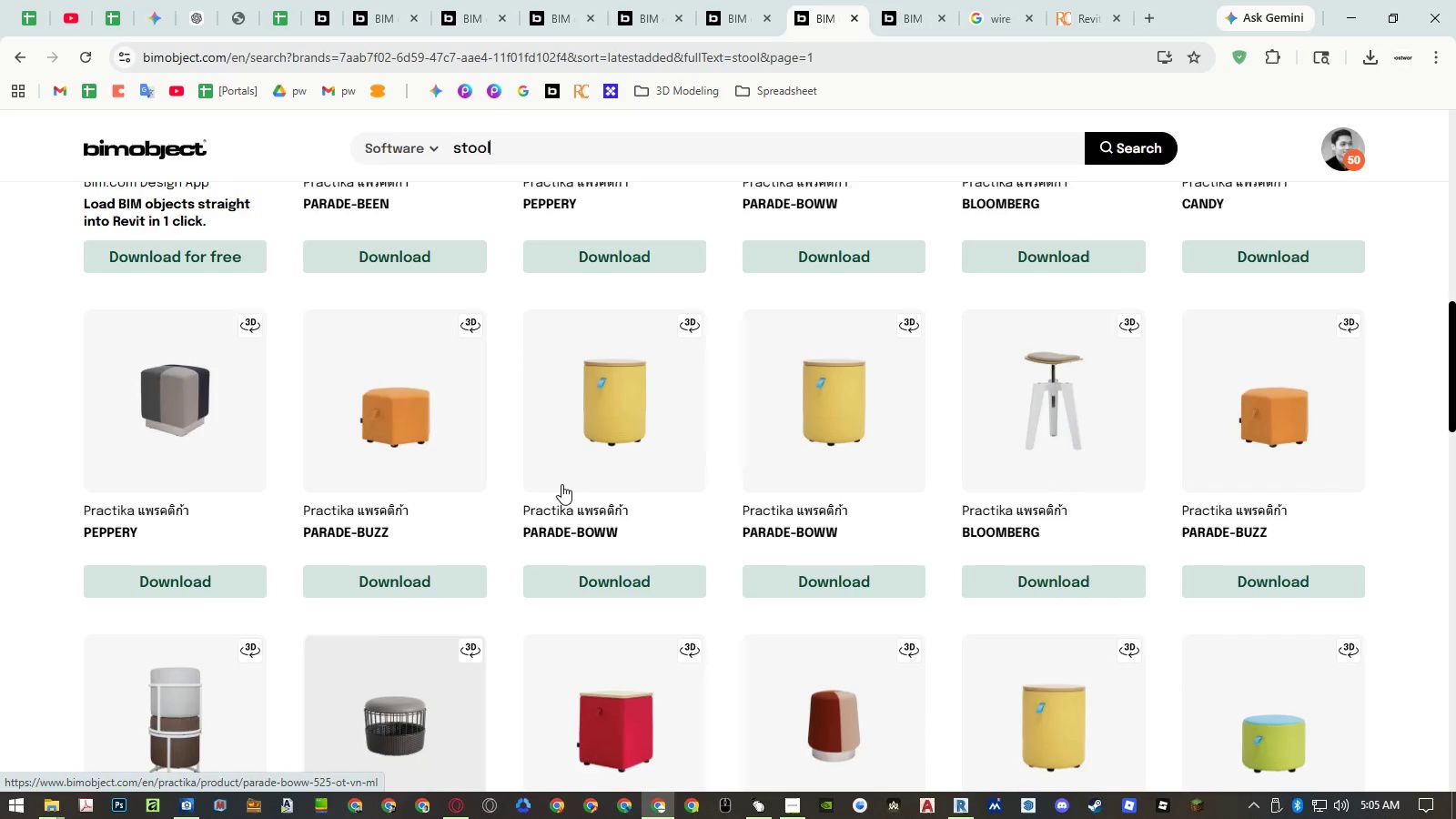 
scroll: coordinate [575, 488], scroll_direction: up, amount: 8.0
 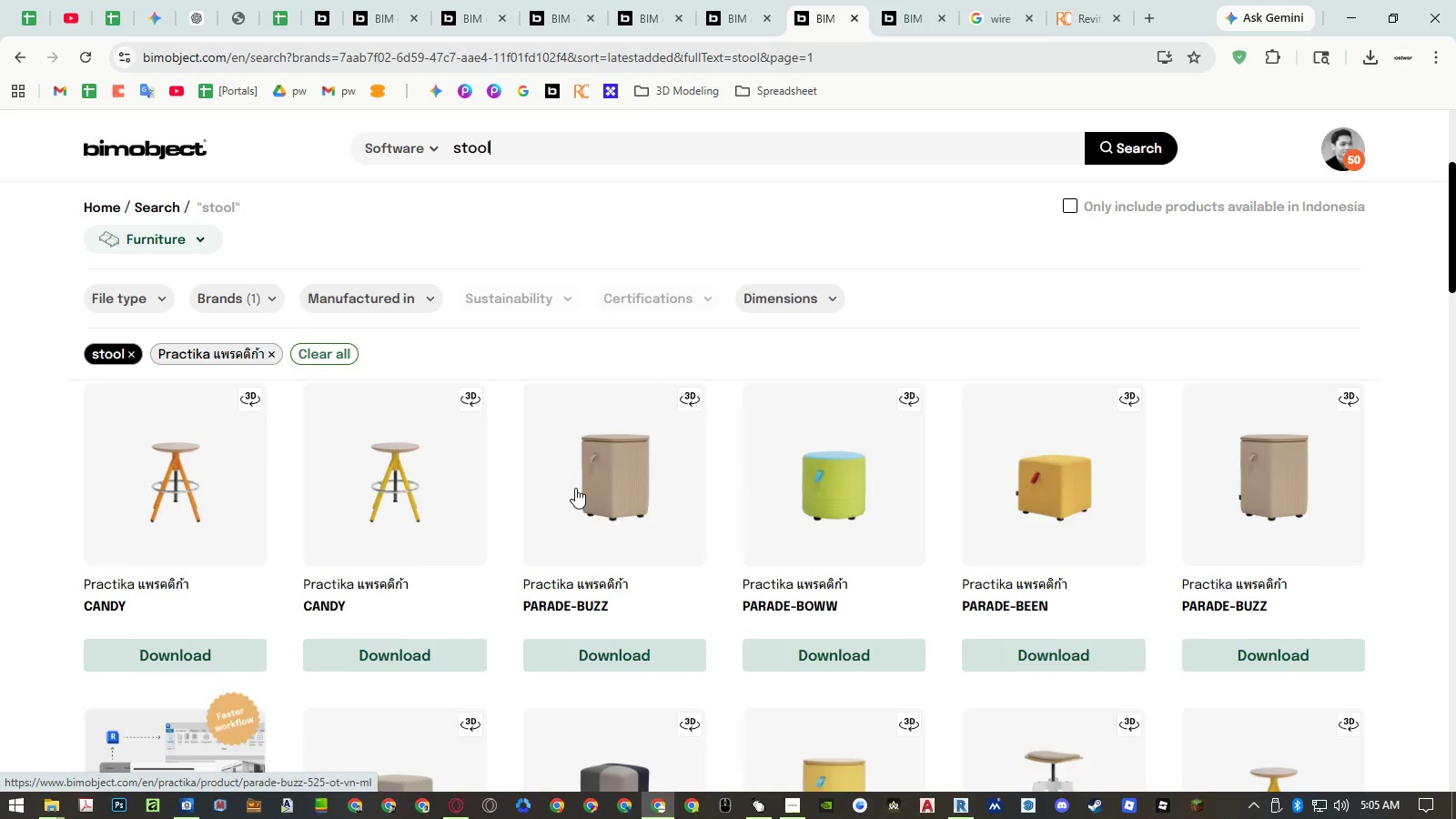 
scroll: coordinate [576, 488], scroll_direction: down, amount: 13.0
 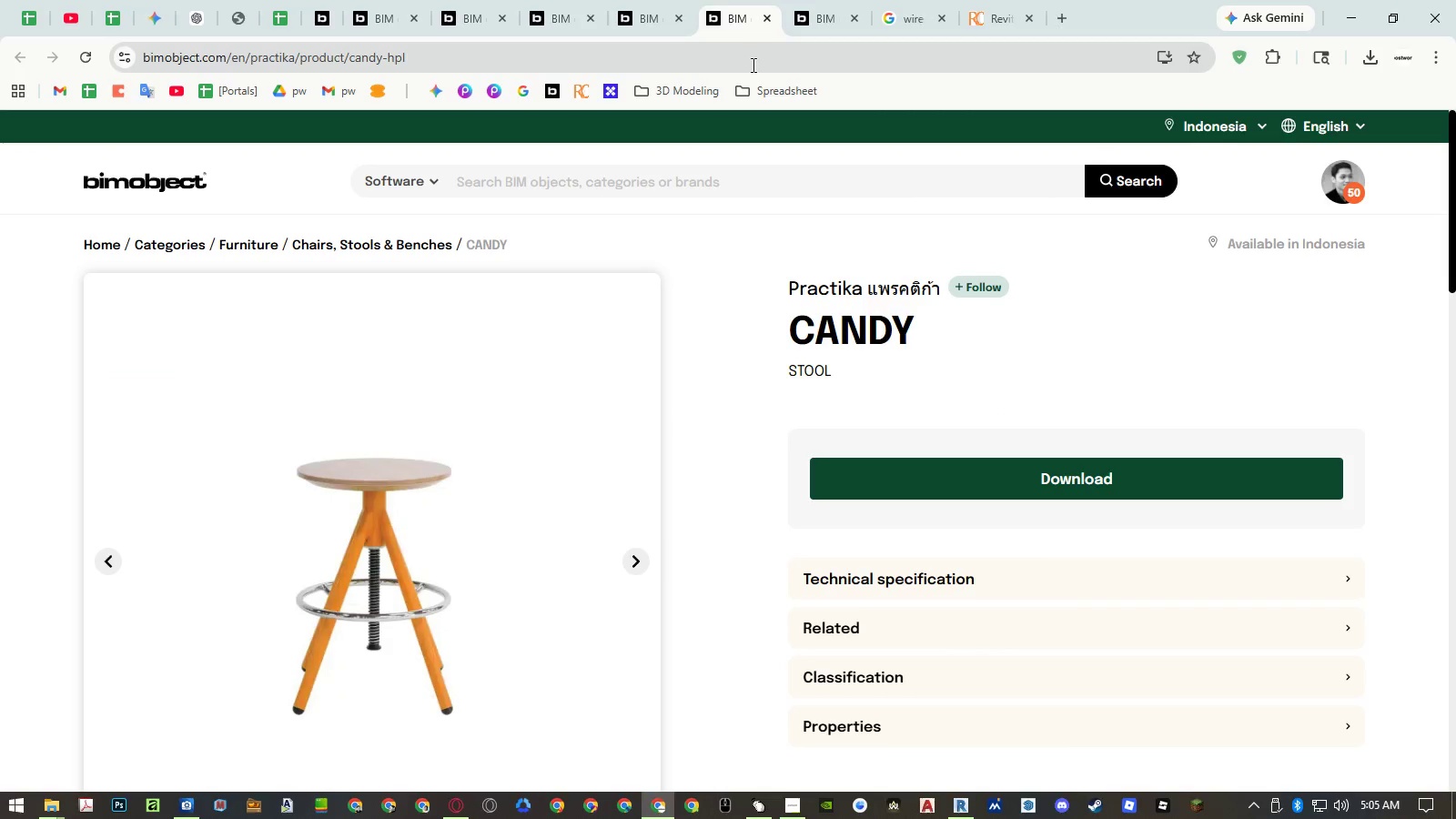 
wait(8.42)
 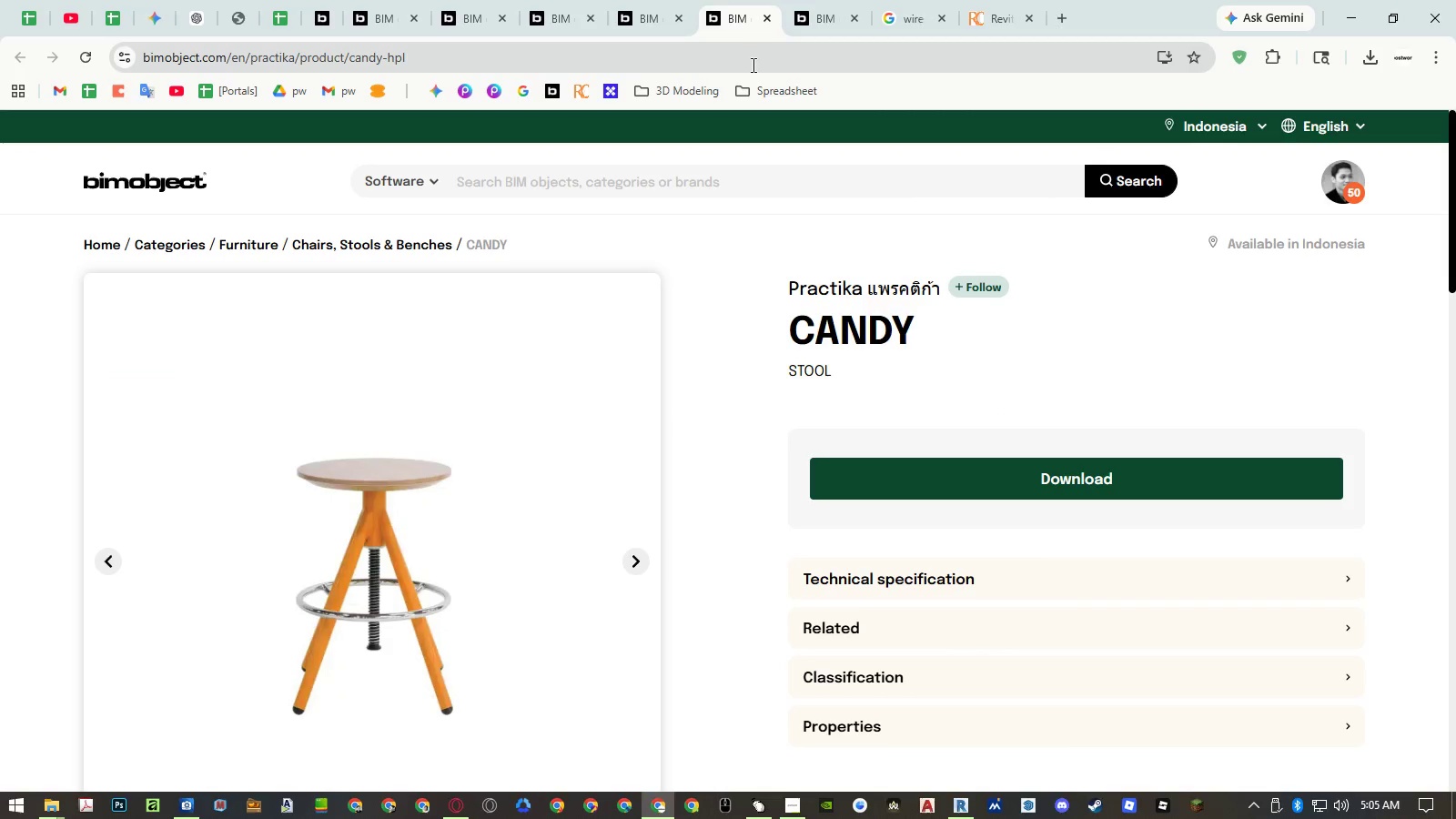 
left_click([874, 22])
 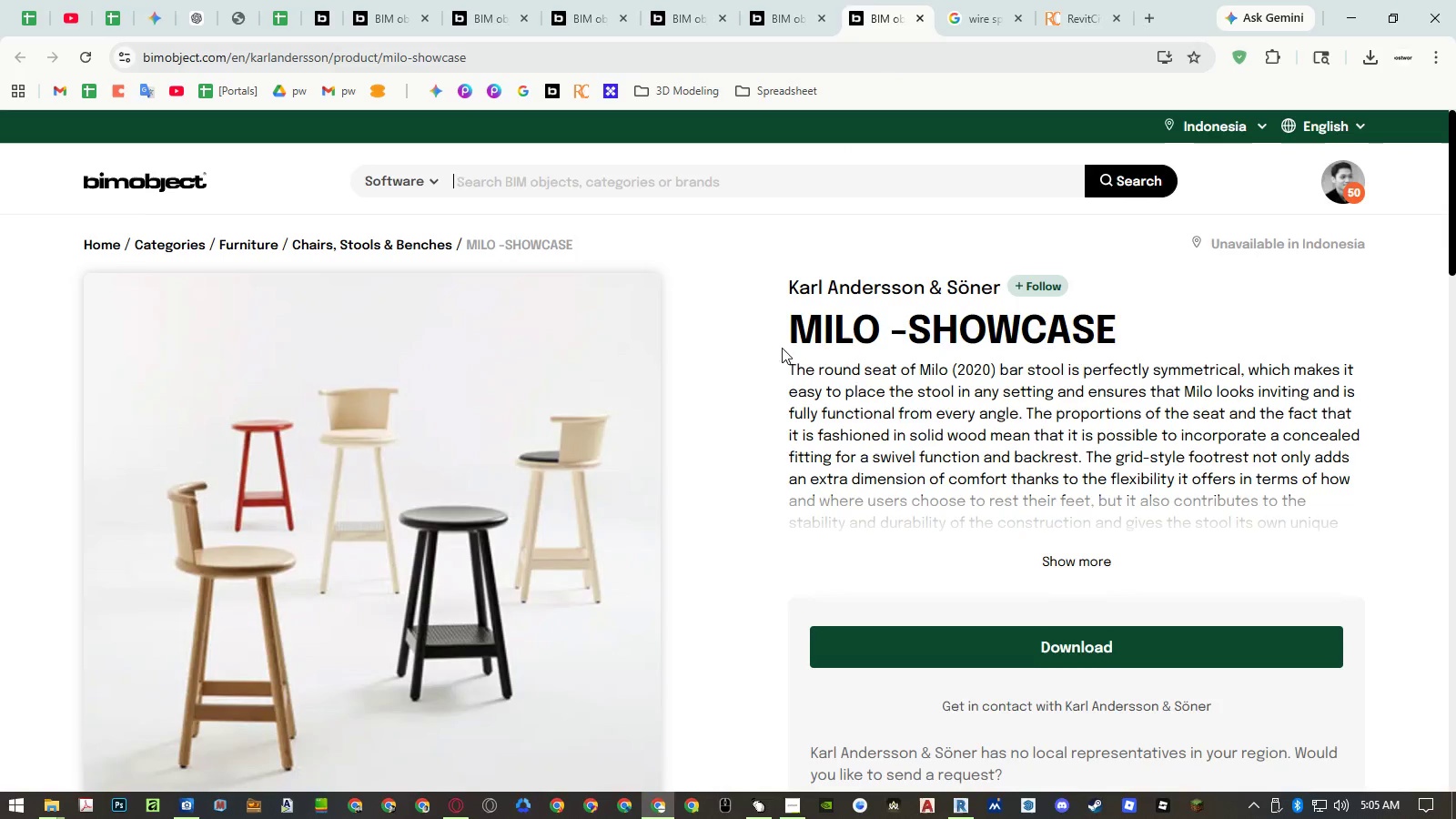 
scroll: coordinate [766, 389], scroll_direction: down, amount: 2.0
 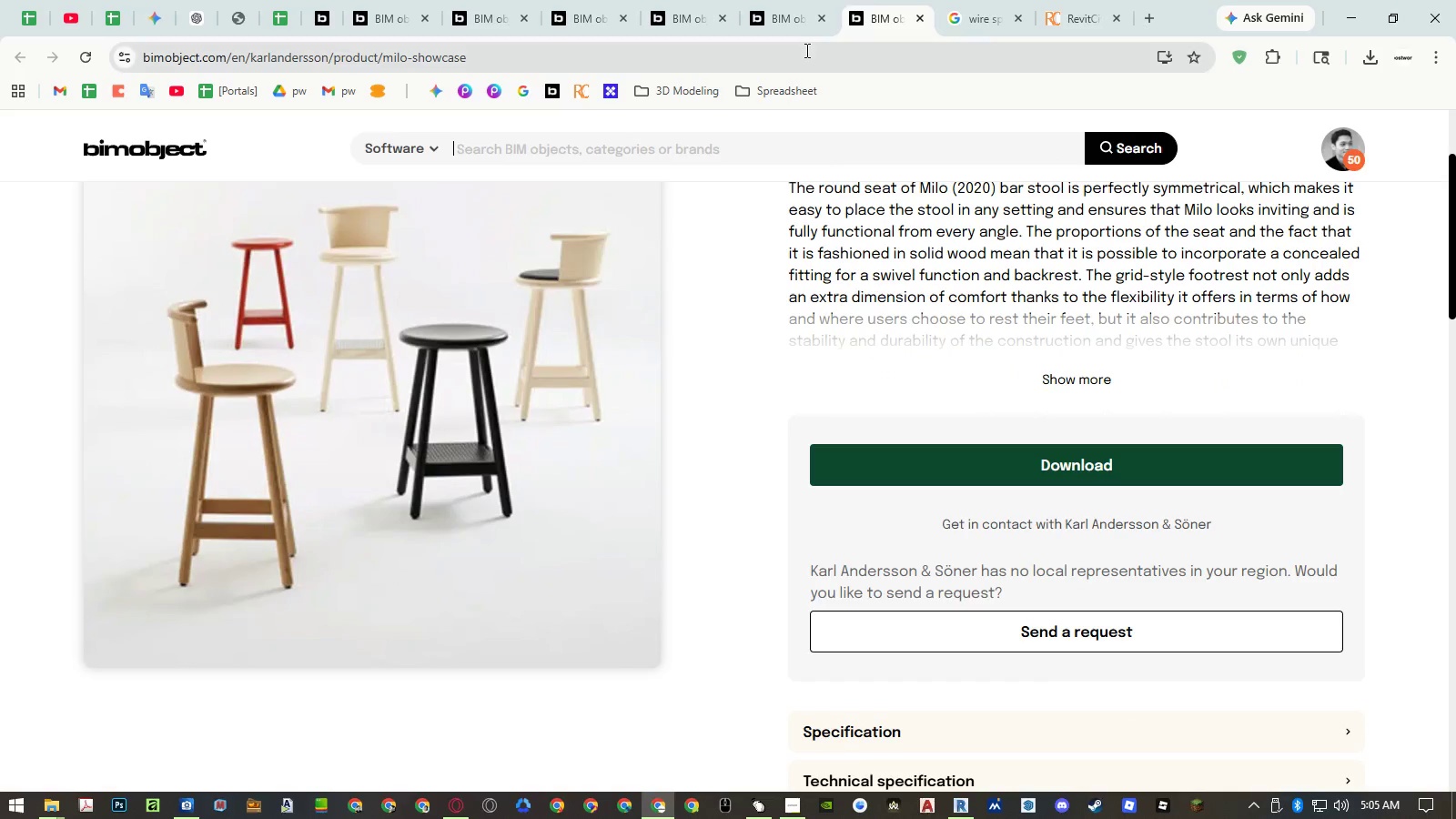 
left_click([788, 11])
 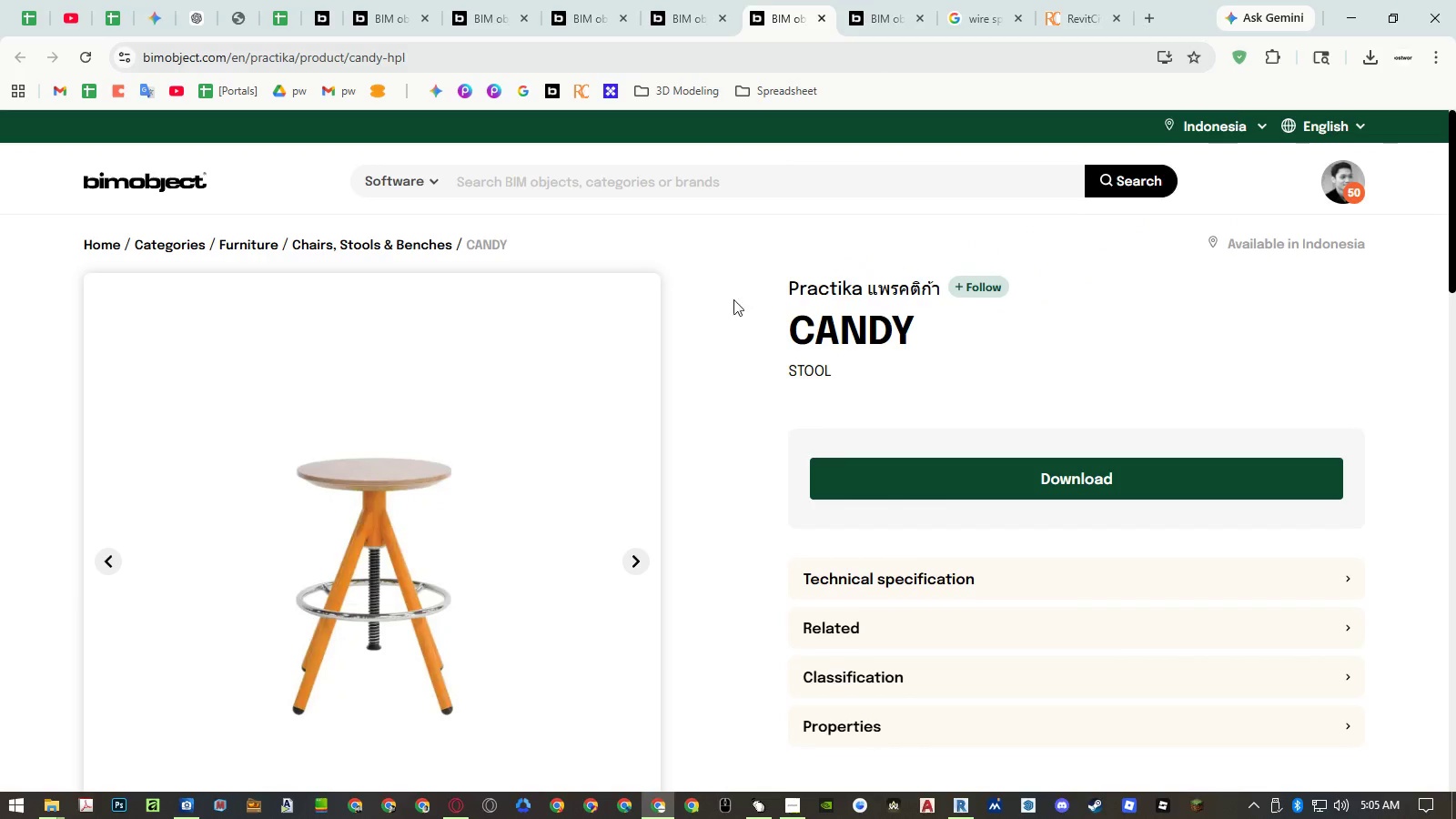 
scroll: coordinate [691, 453], scroll_direction: down, amount: 3.0
 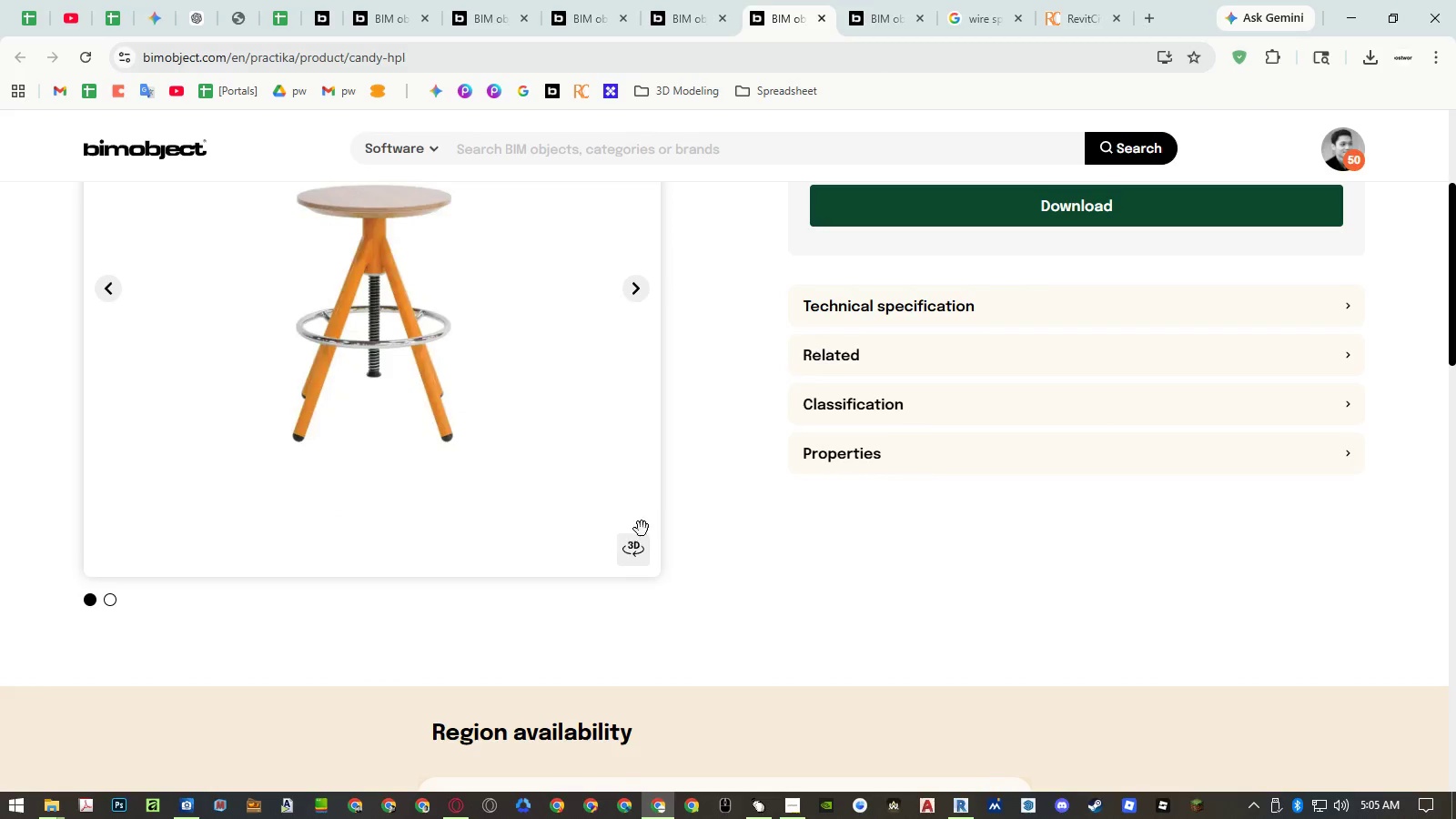 
left_click([634, 541])
 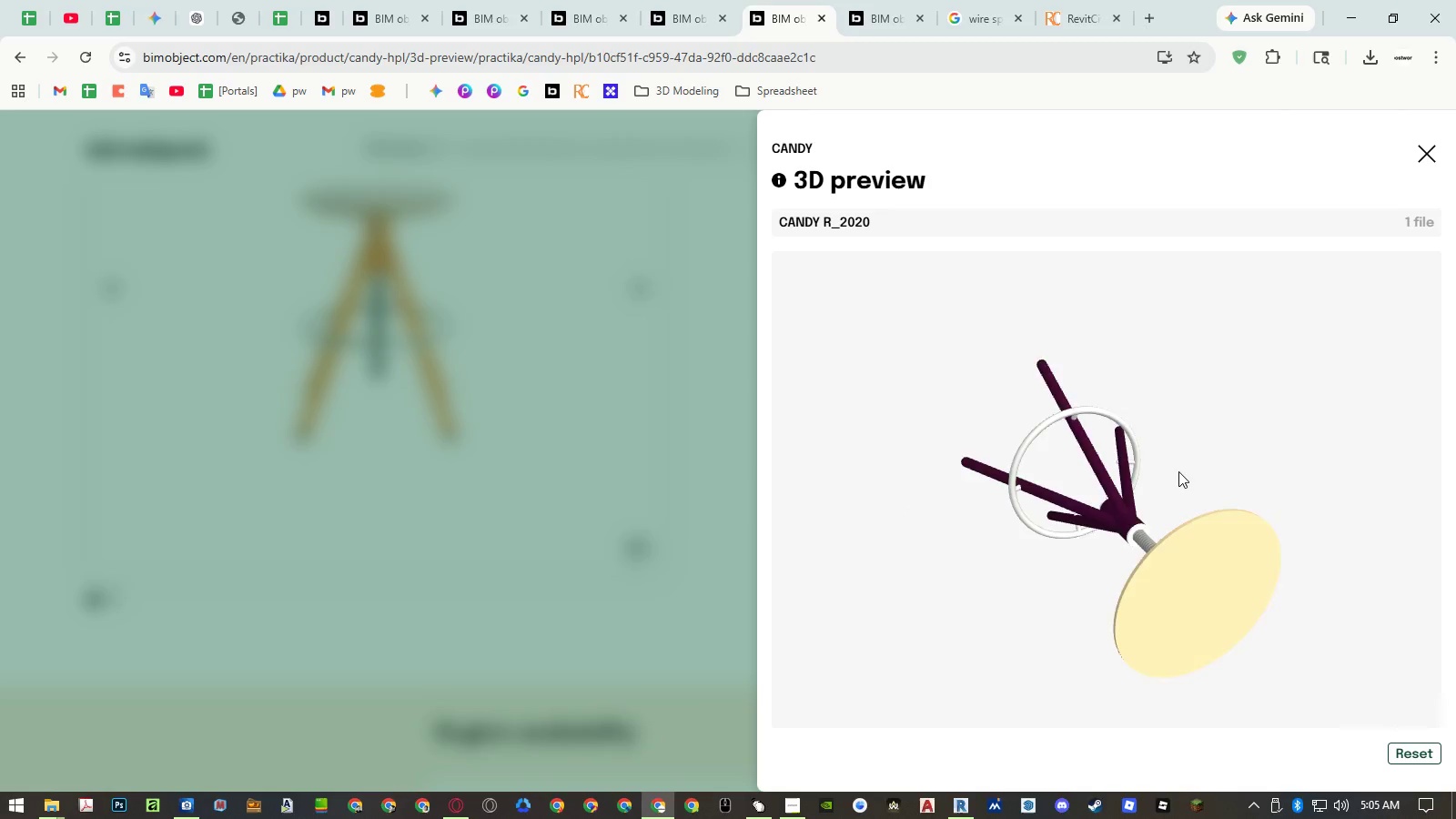 
left_click_drag(start_coordinate=[1099, 555], to_coordinate=[1155, 577])
 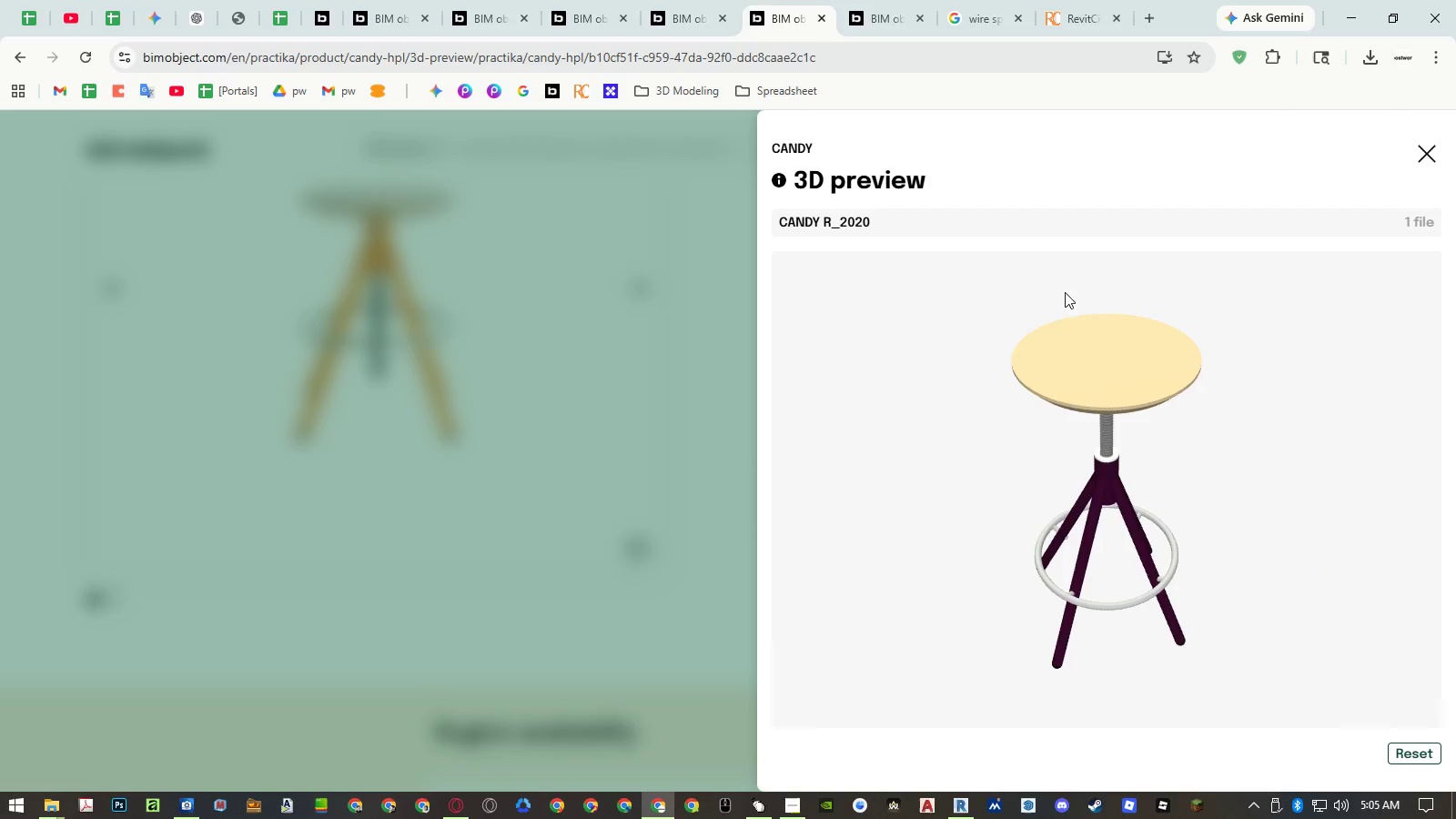 
left_click([585, 287])
 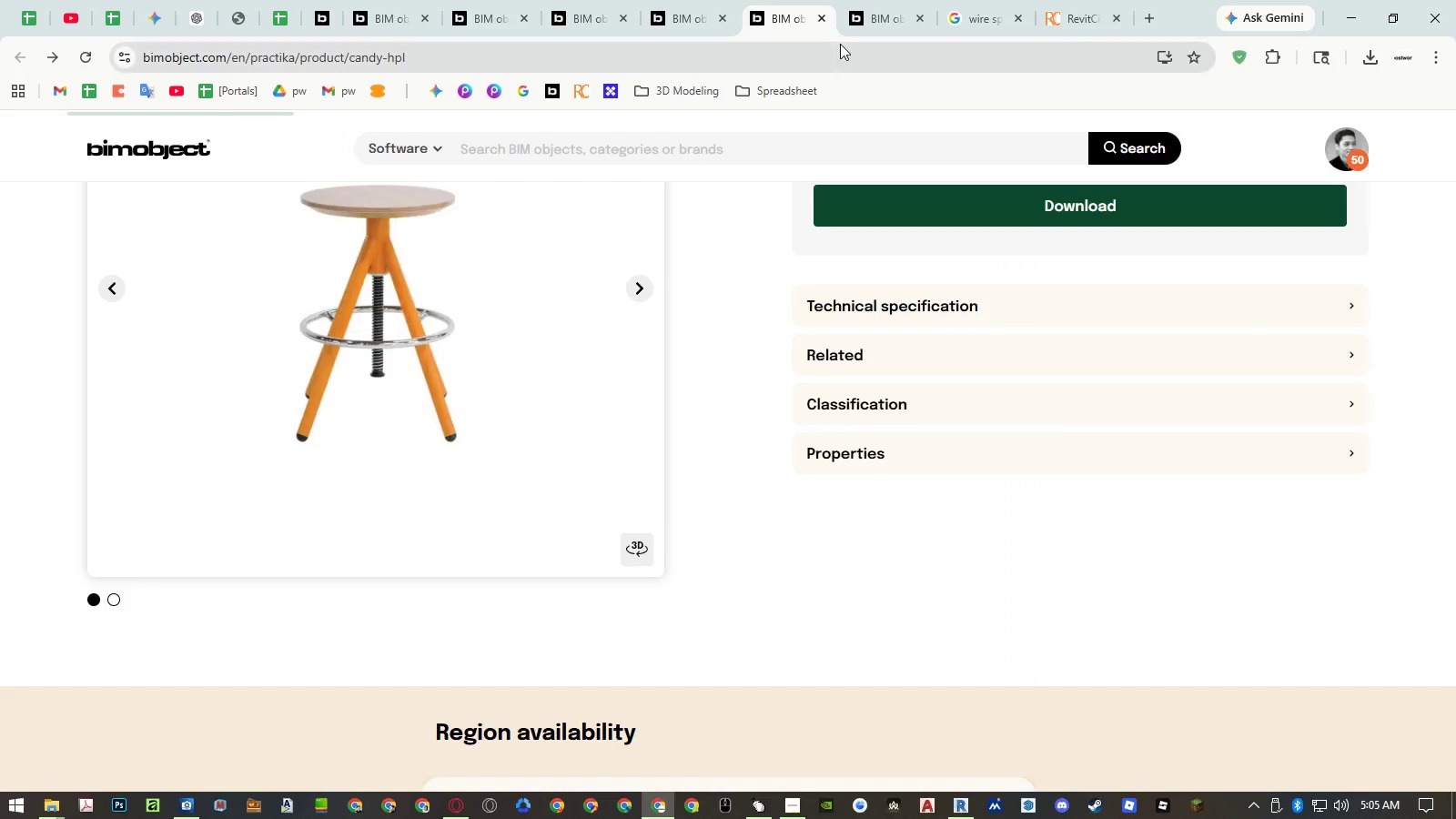 
left_click([882, 26])
 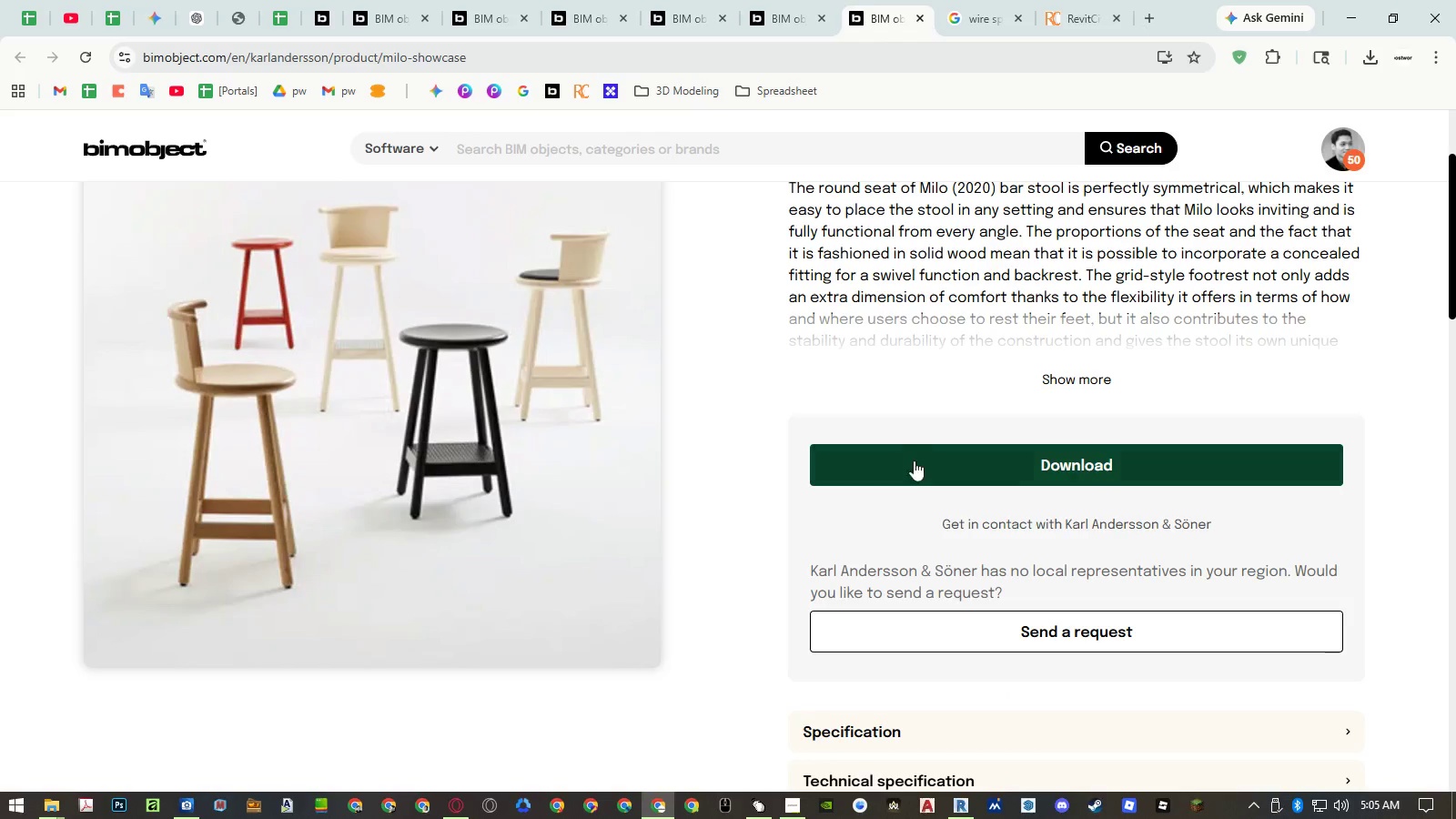 
left_click([929, 462])
 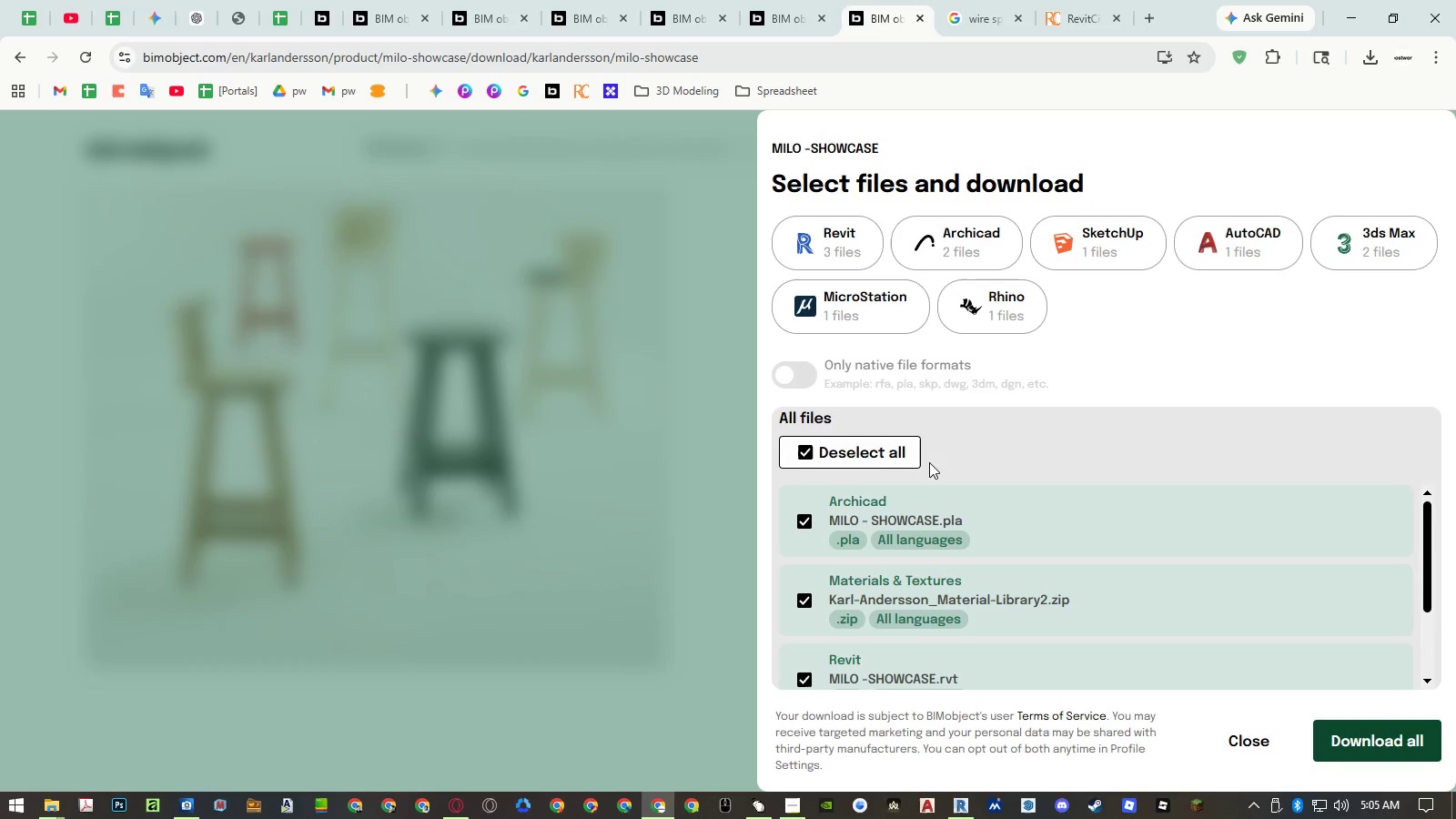 
left_click([846, 246])
 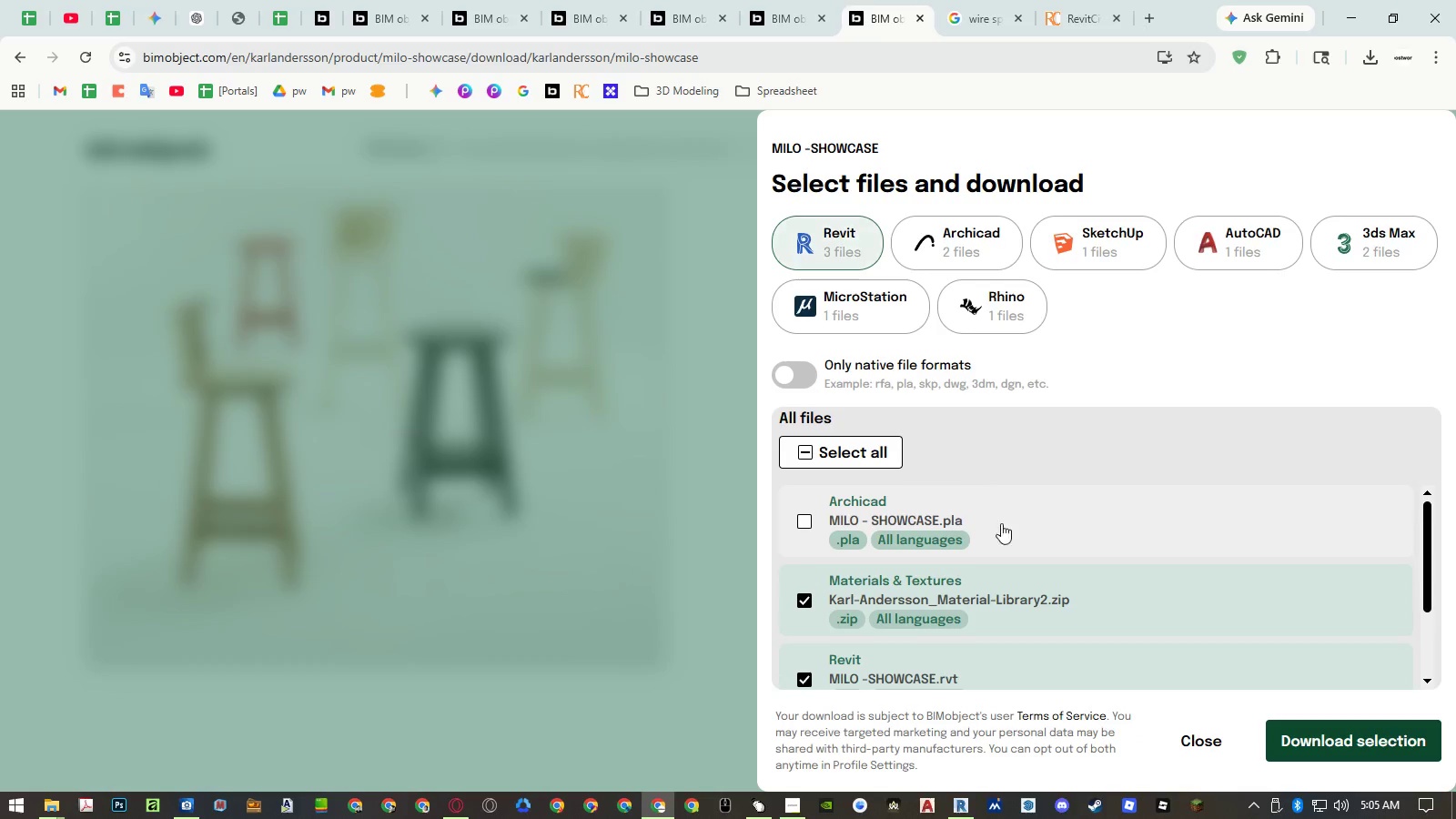 
scroll: coordinate [1020, 541], scroll_direction: down, amount: 1.0
 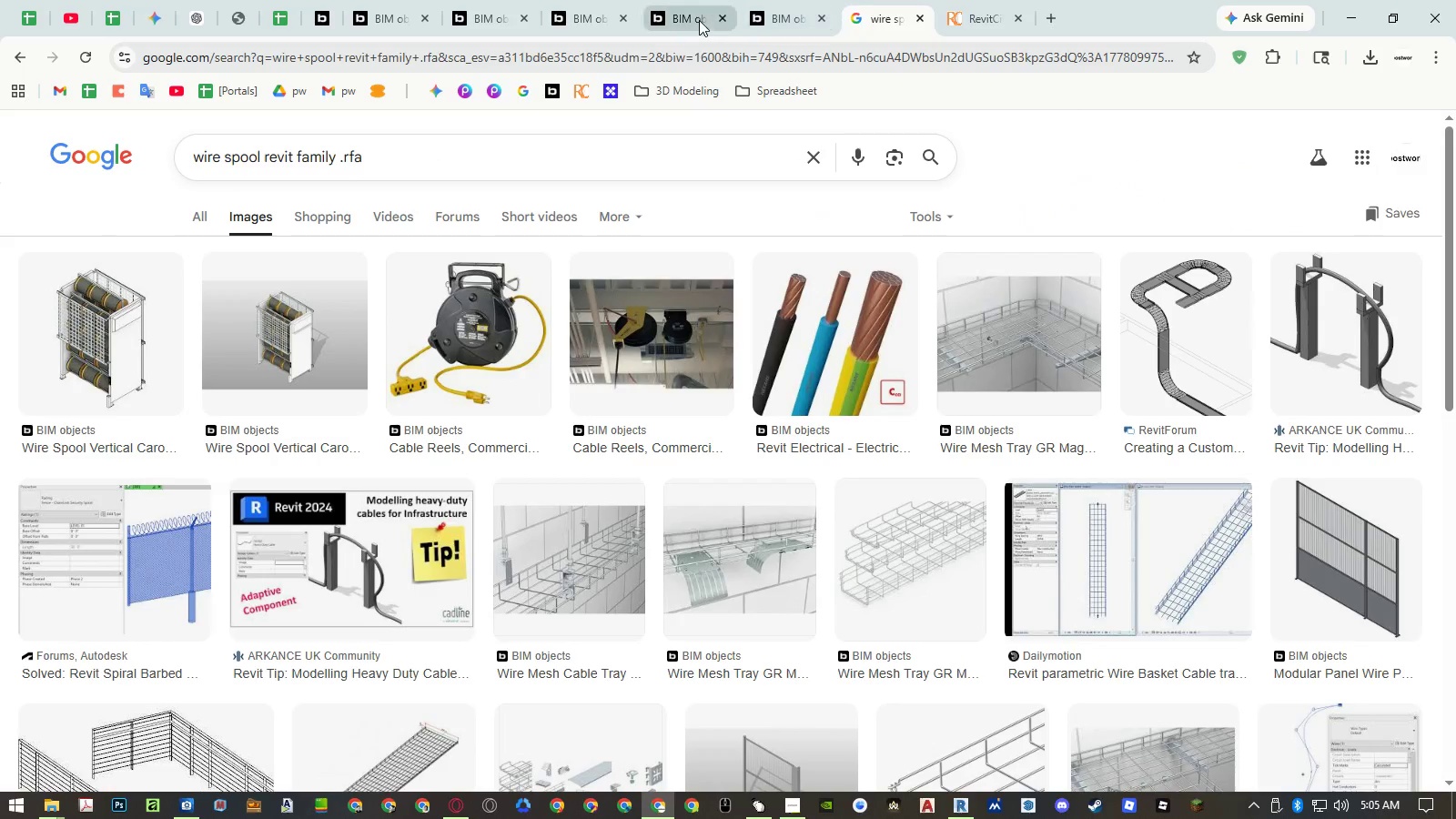 
wait(7.18)
 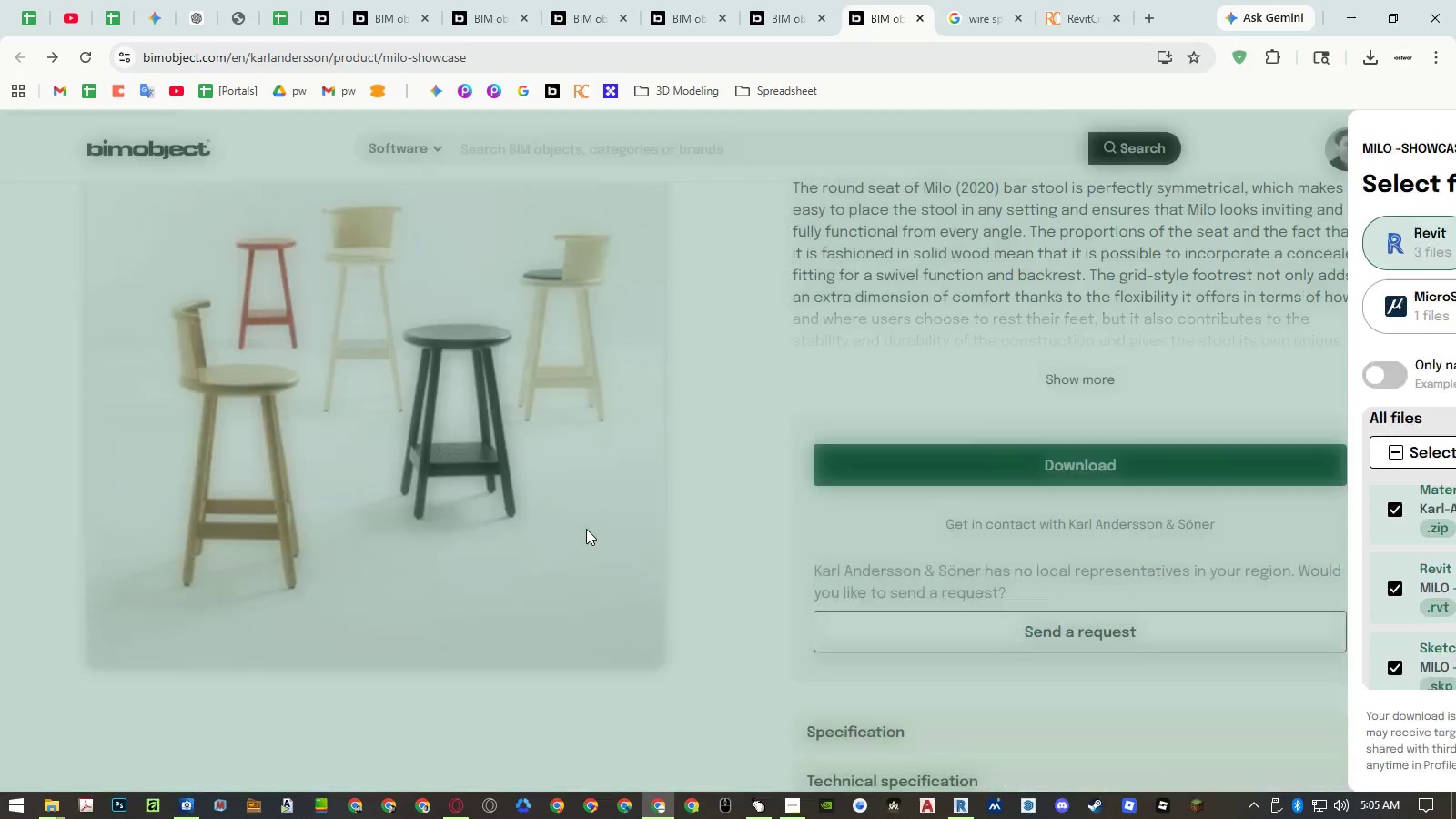 
scroll: coordinate [718, 290], scroll_direction: down, amount: 1.0
 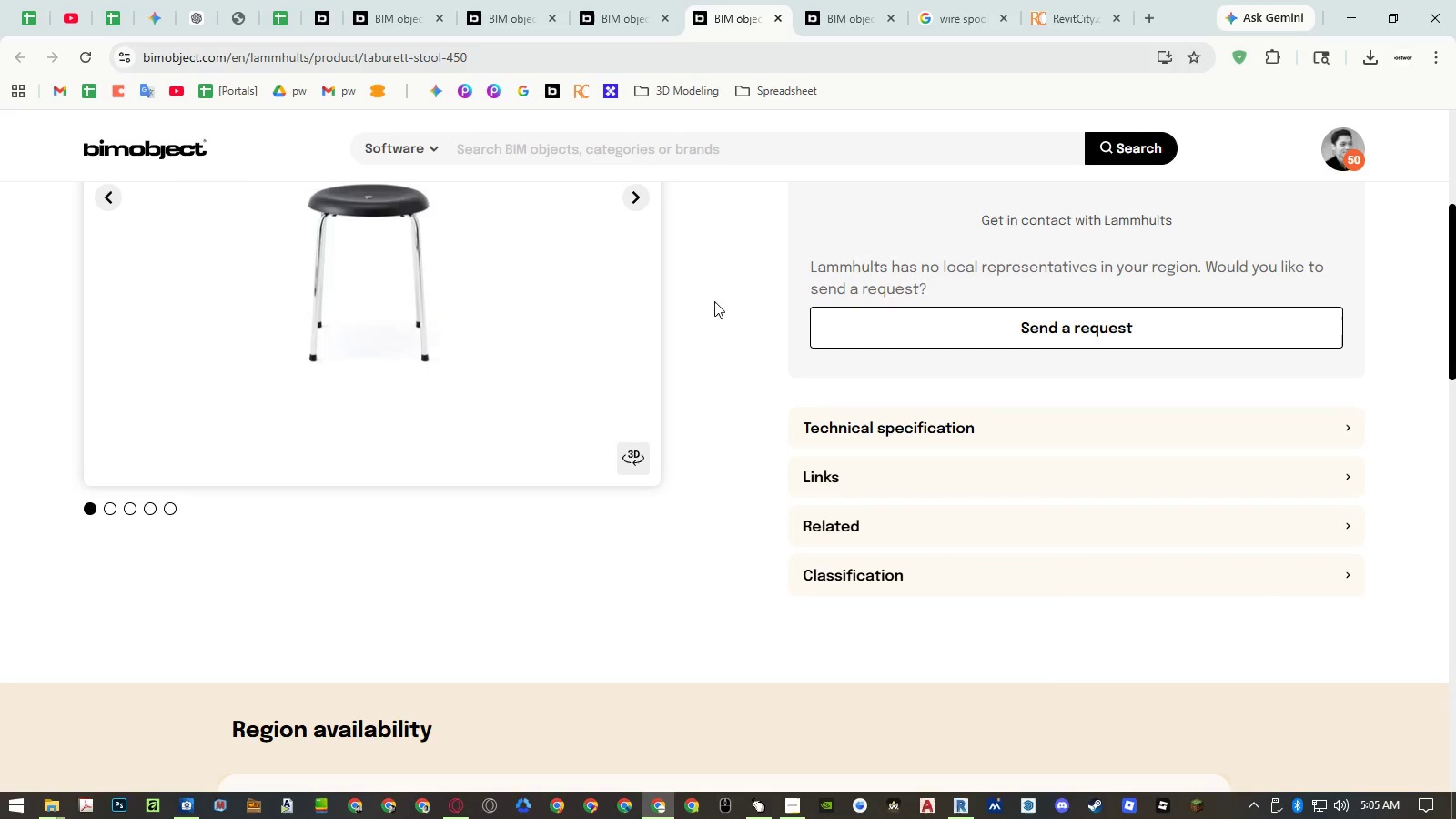 
left_click([634, 457])
 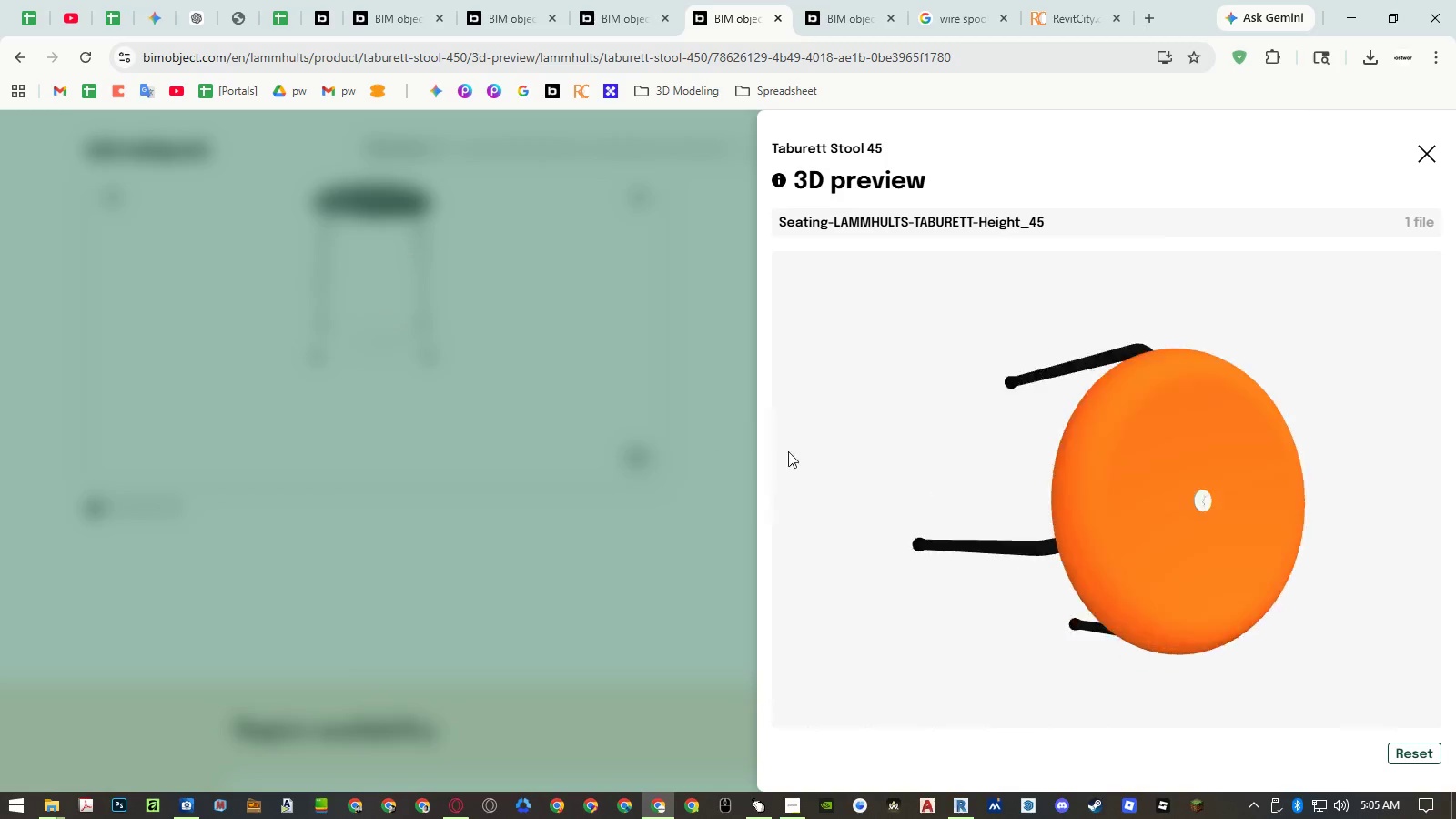 
left_click_drag(start_coordinate=[1001, 541], to_coordinate=[1018, 518])
 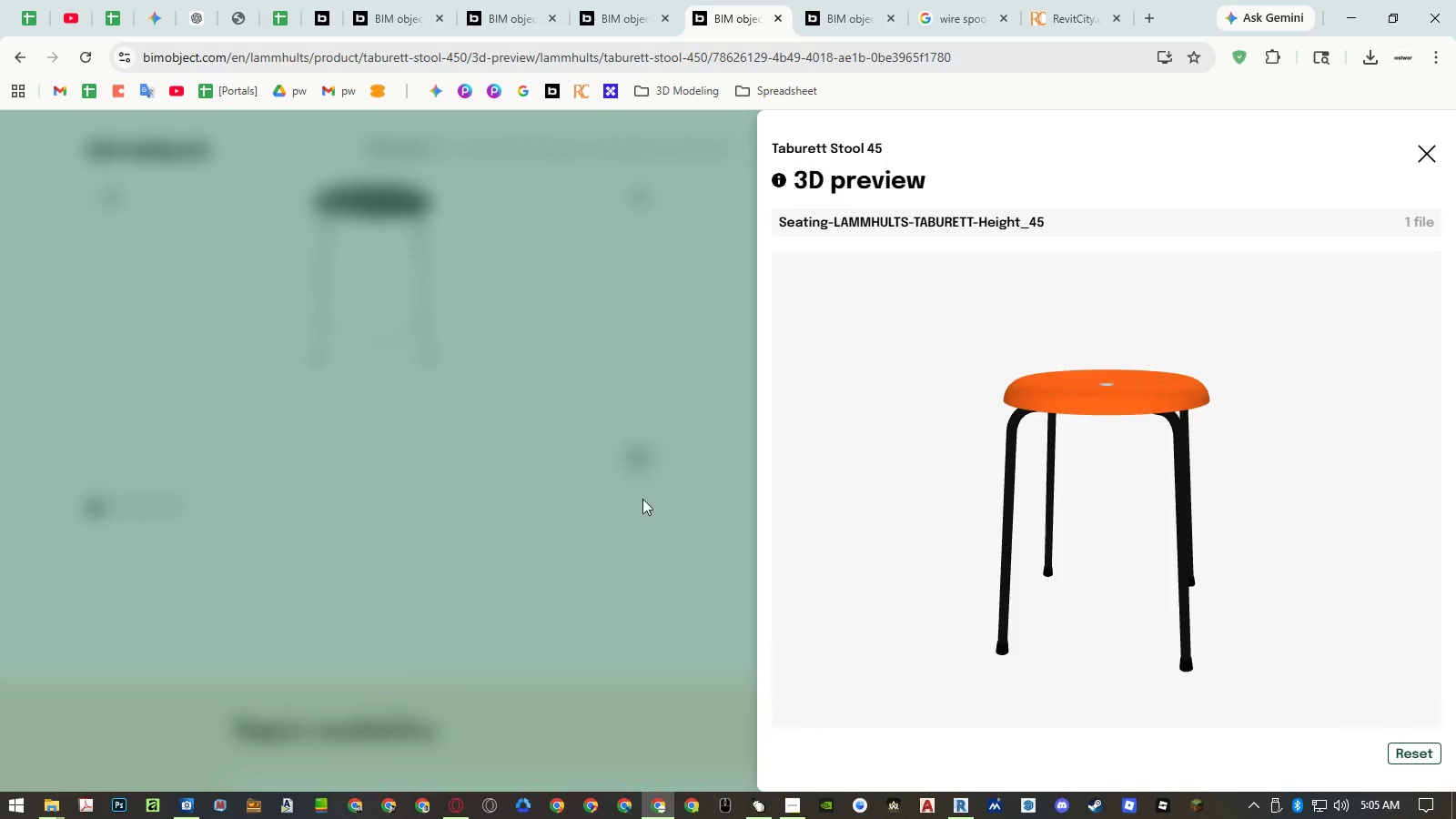 
left_click([571, 488])
 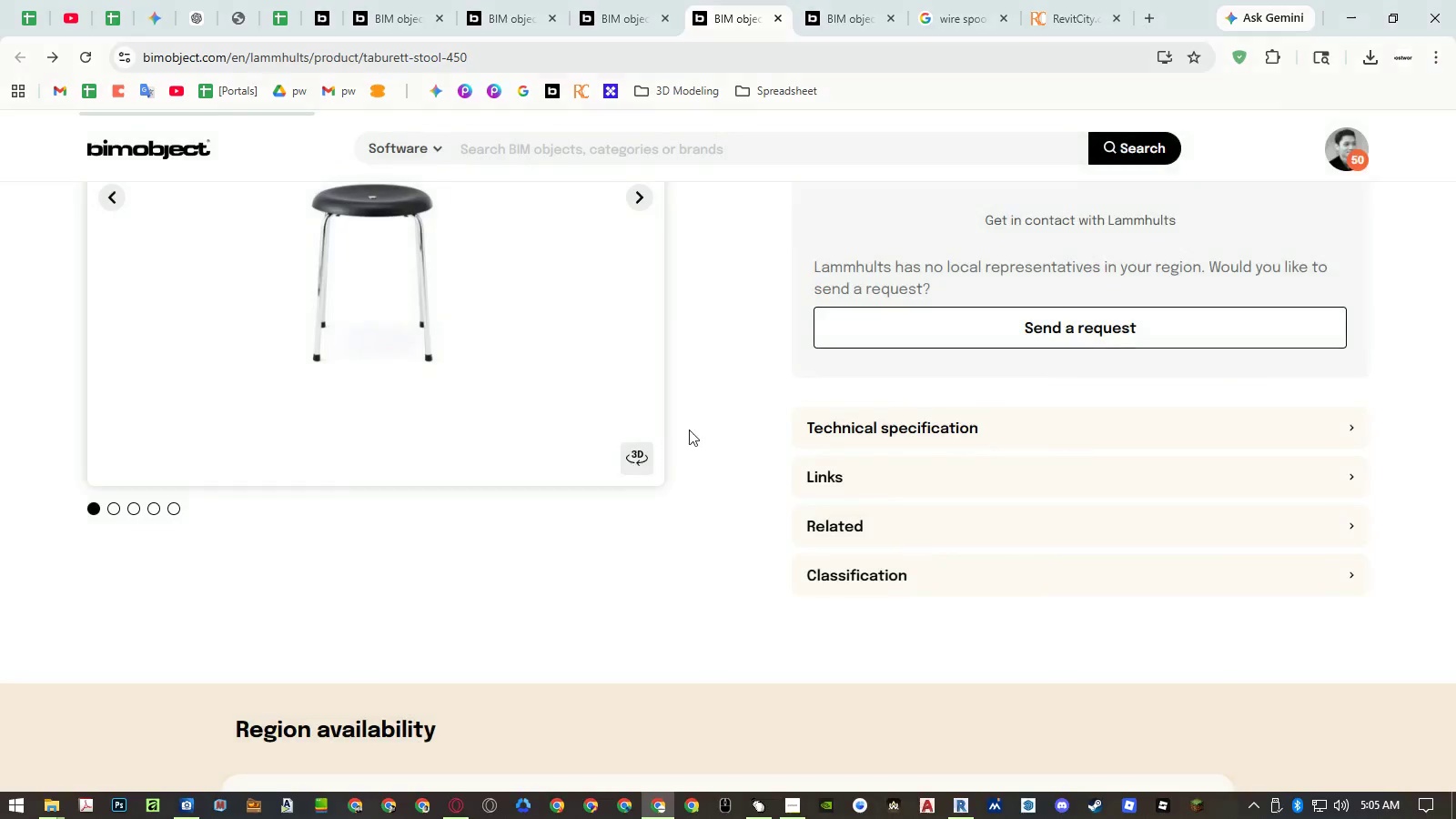 
scroll: coordinate [708, 395], scroll_direction: up, amount: 10.0
 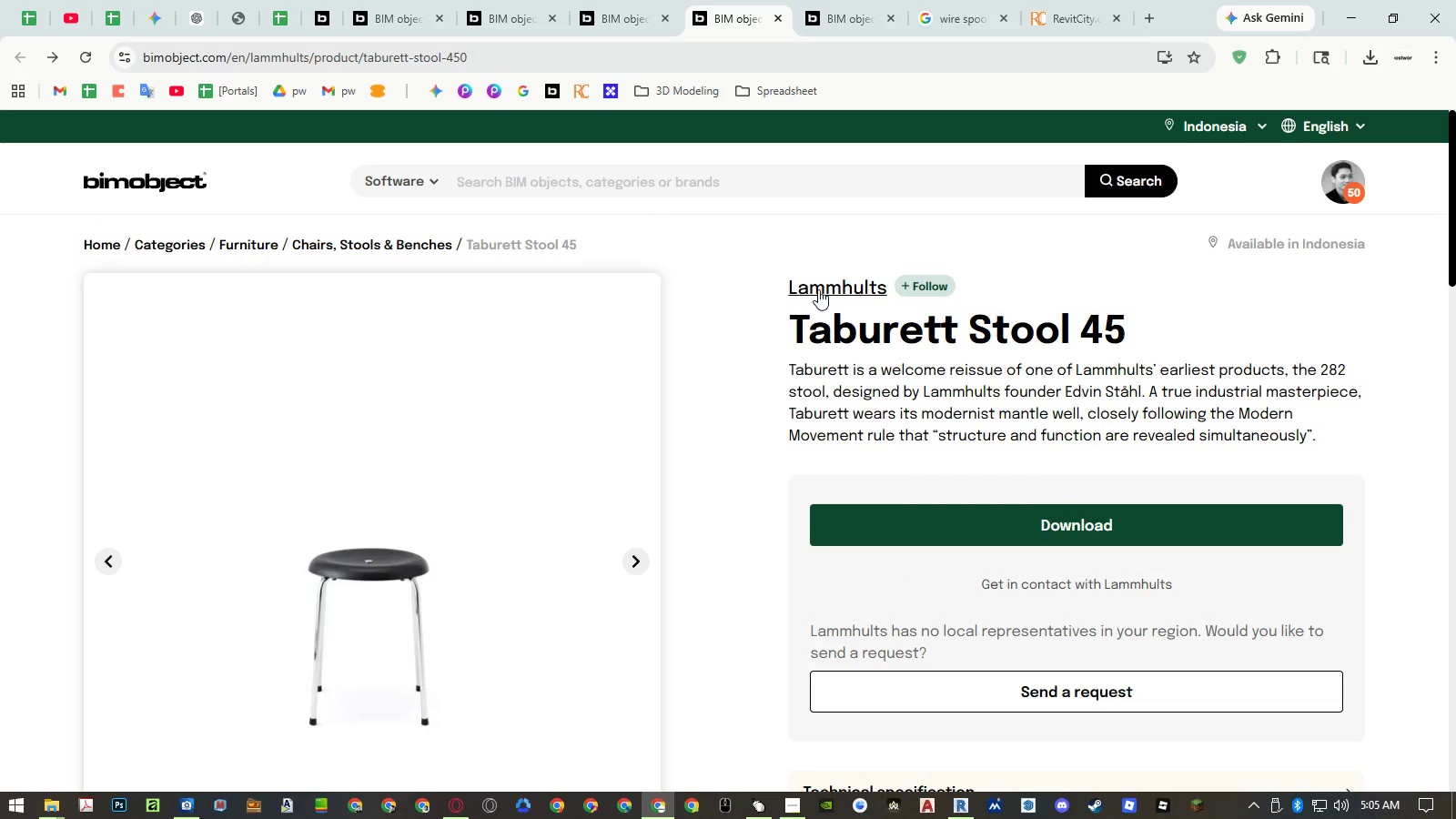 
middle_click([819, 288])
 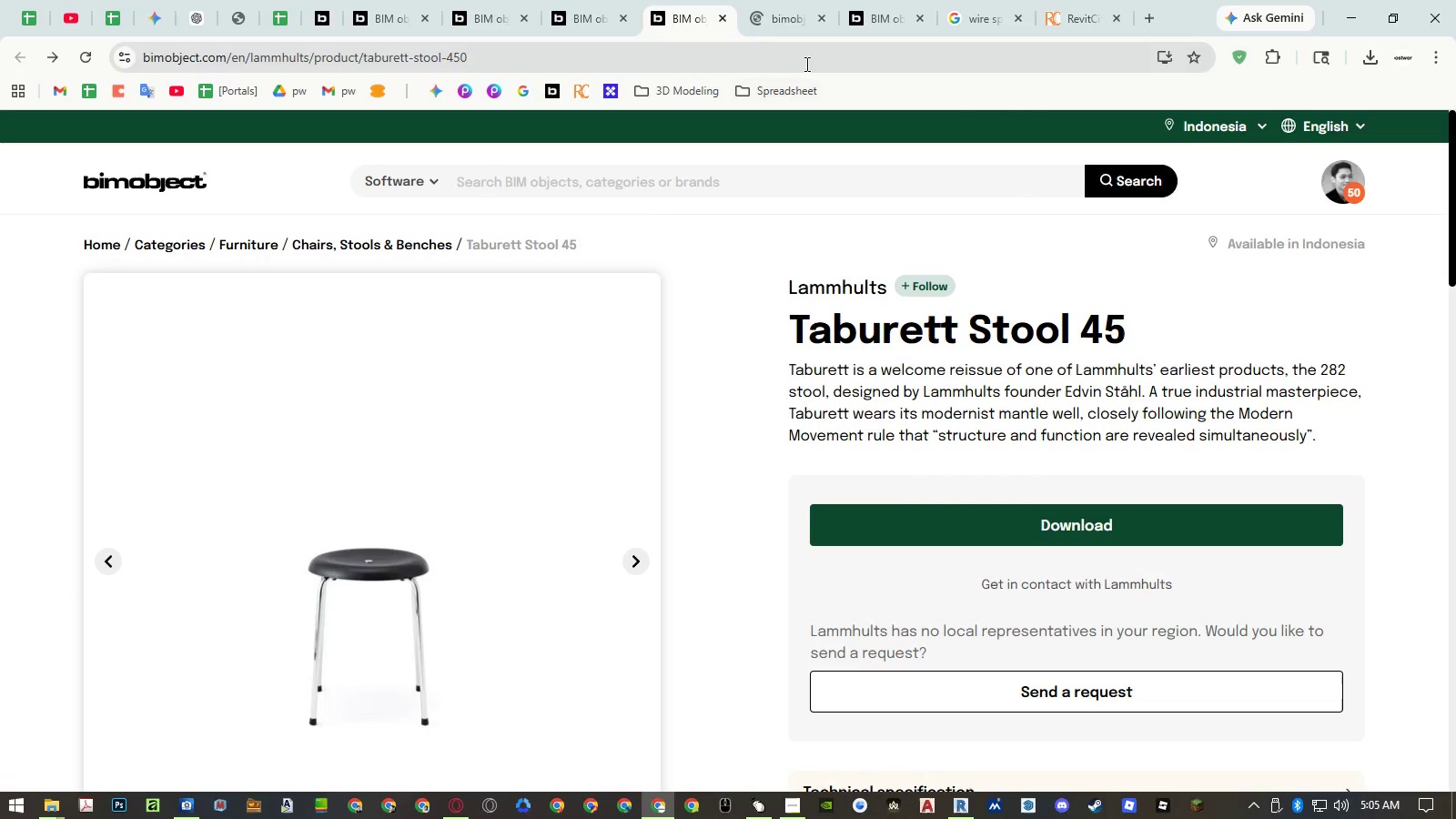 
left_click([786, 26])
 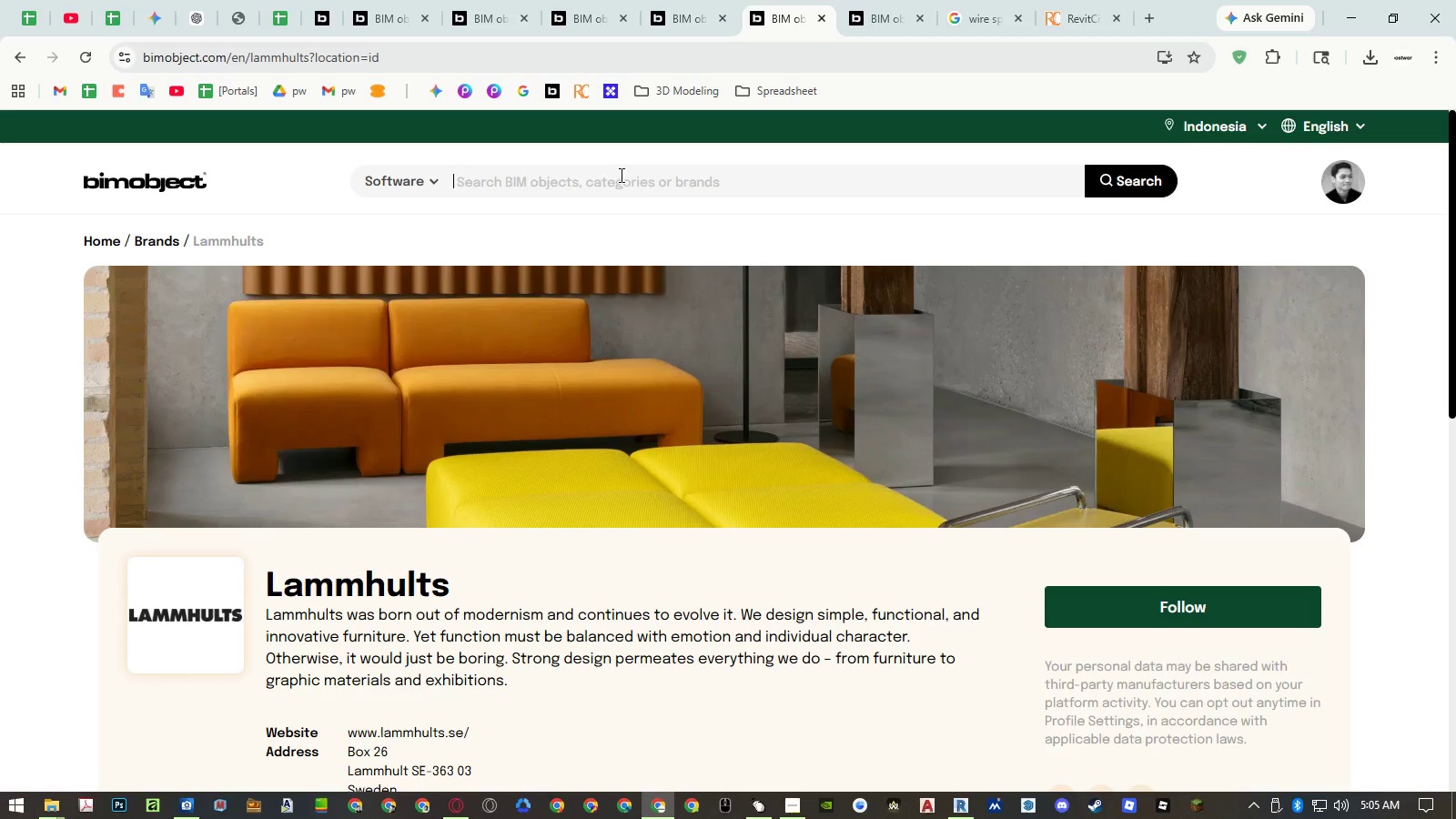 
left_click([617, 183])
 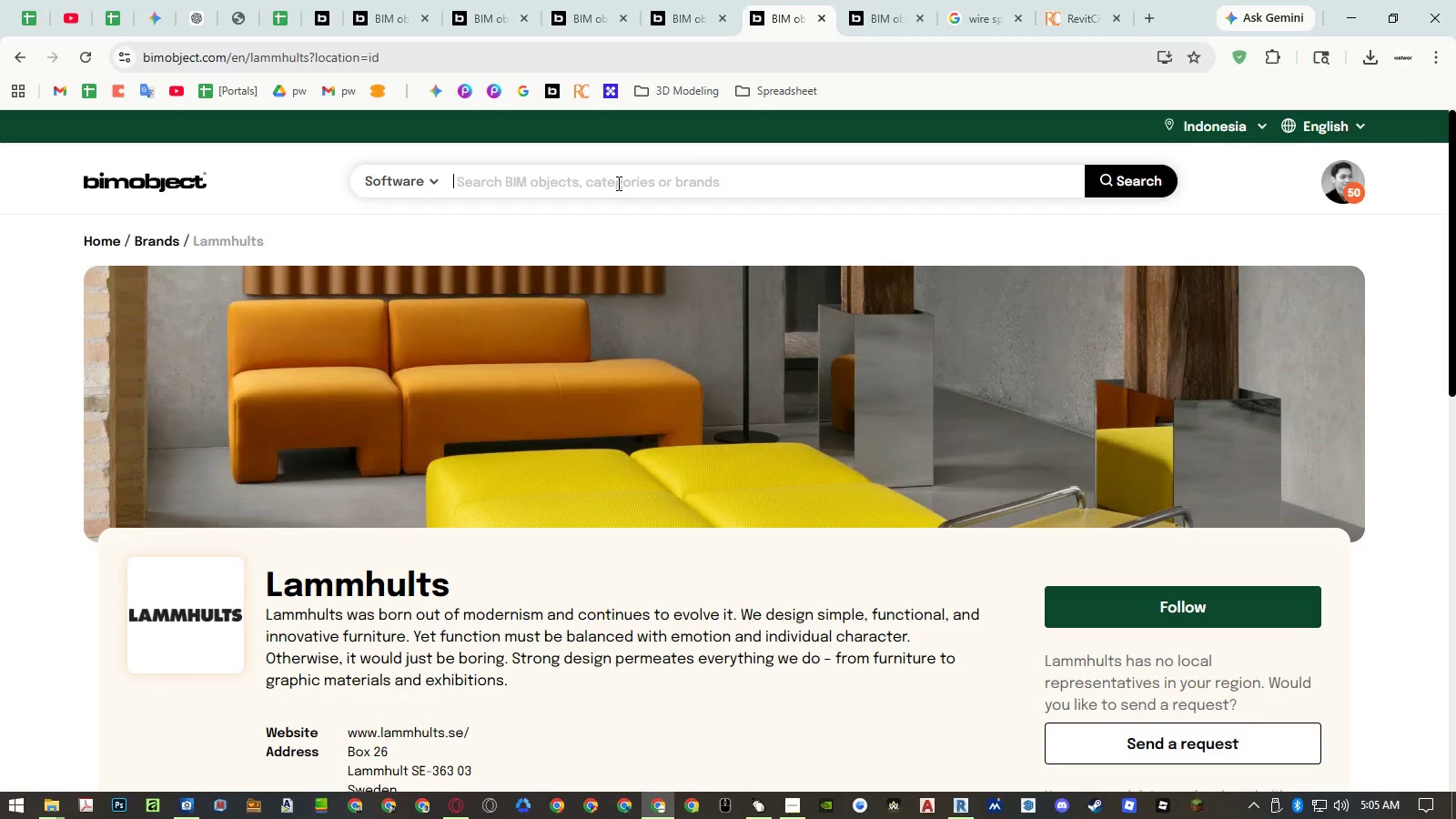 
type(stool)
 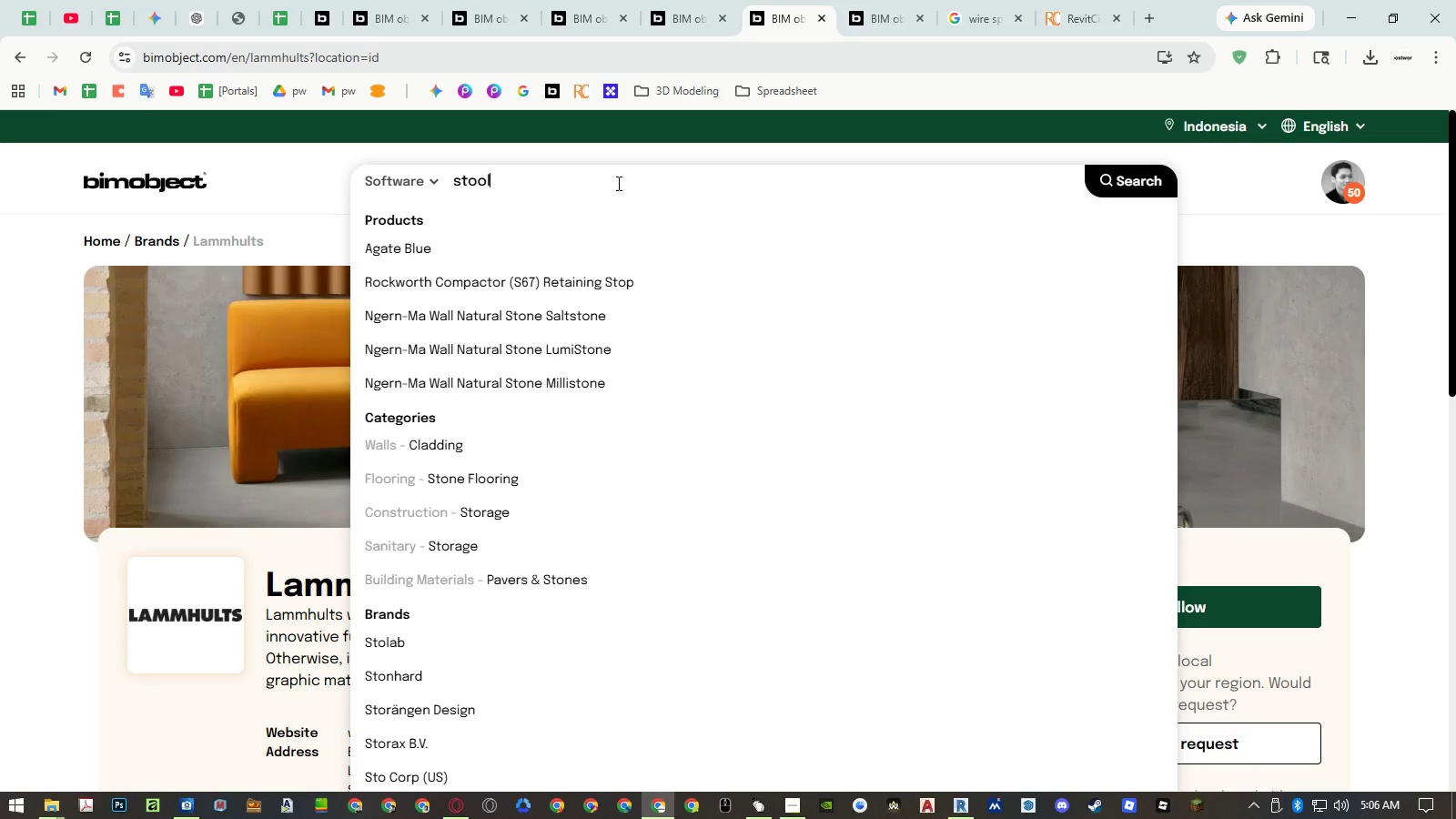 
key(Enter)
 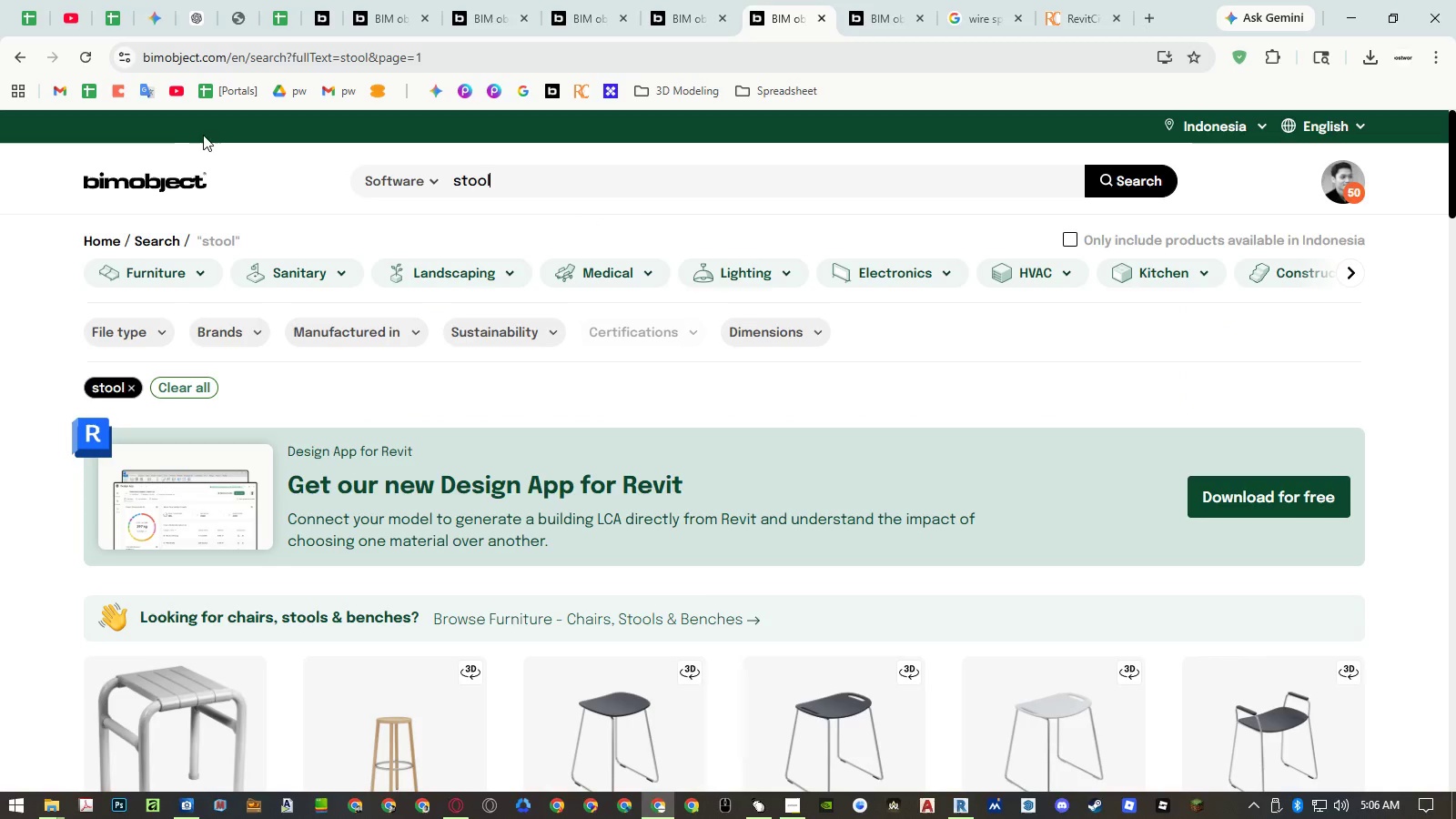 
left_click([23, 54])
 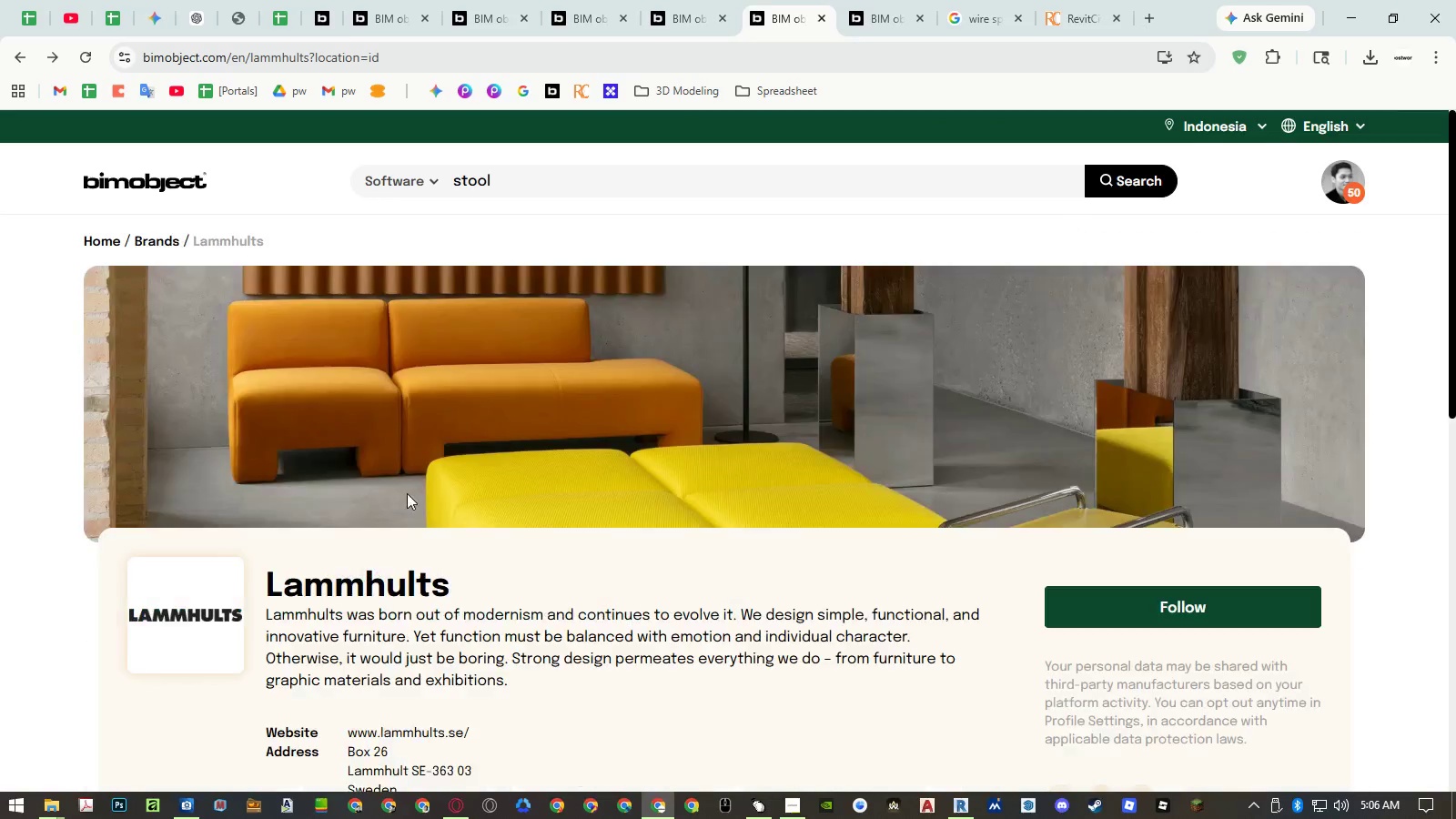 
scroll: coordinate [401, 519], scroll_direction: down, amount: 7.0
 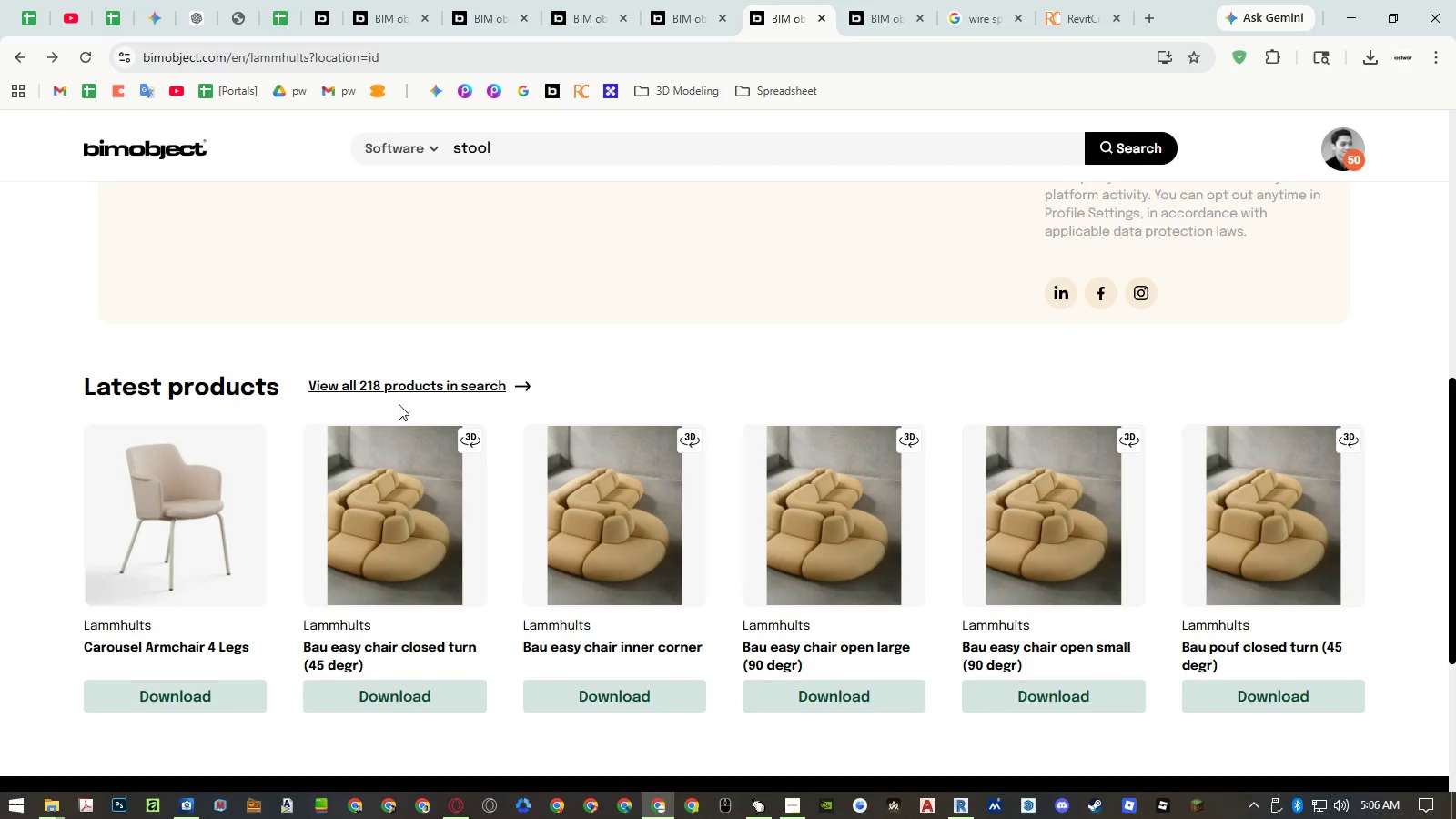 
left_click([399, 379])
 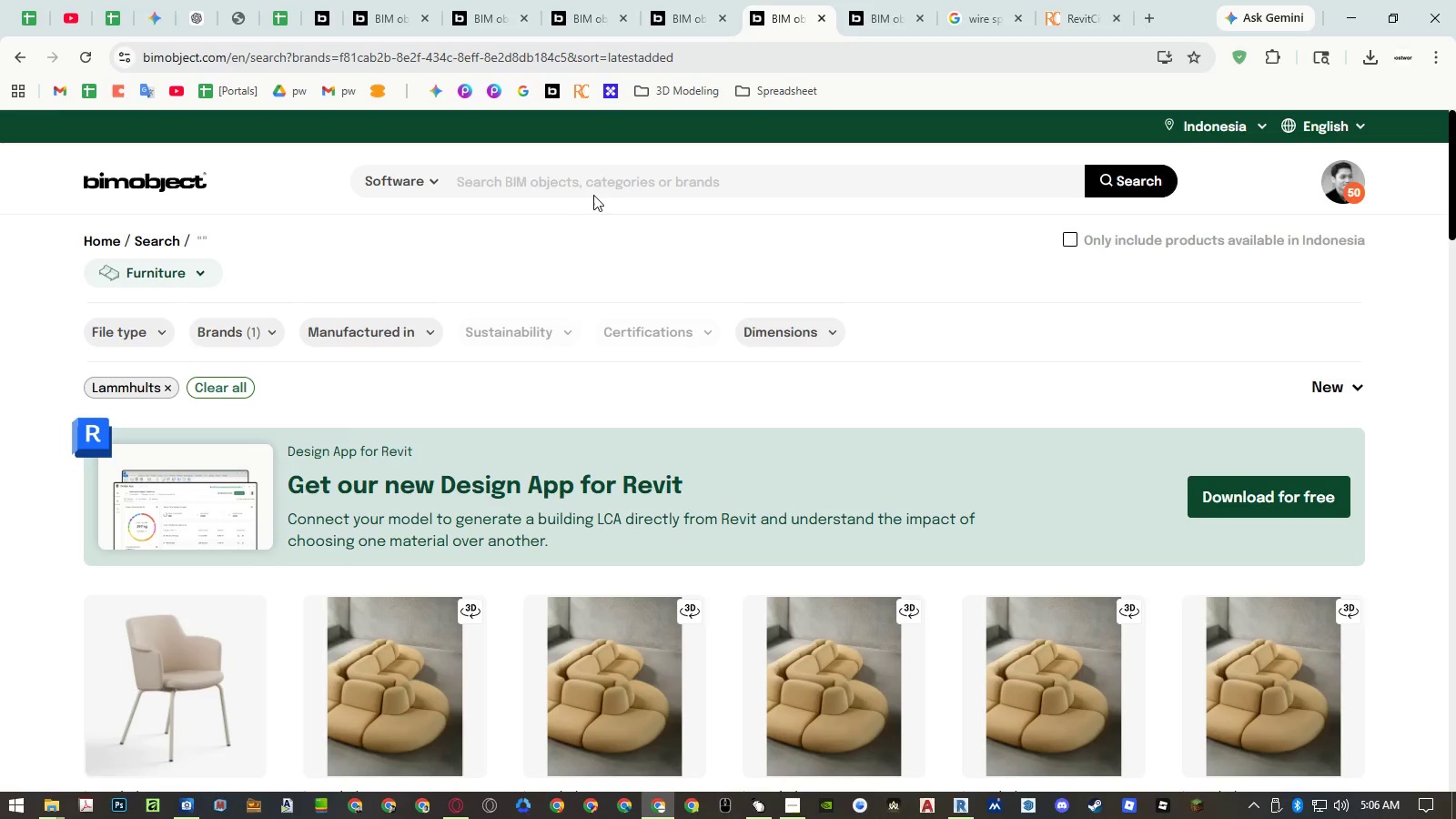 
left_click([598, 182])
 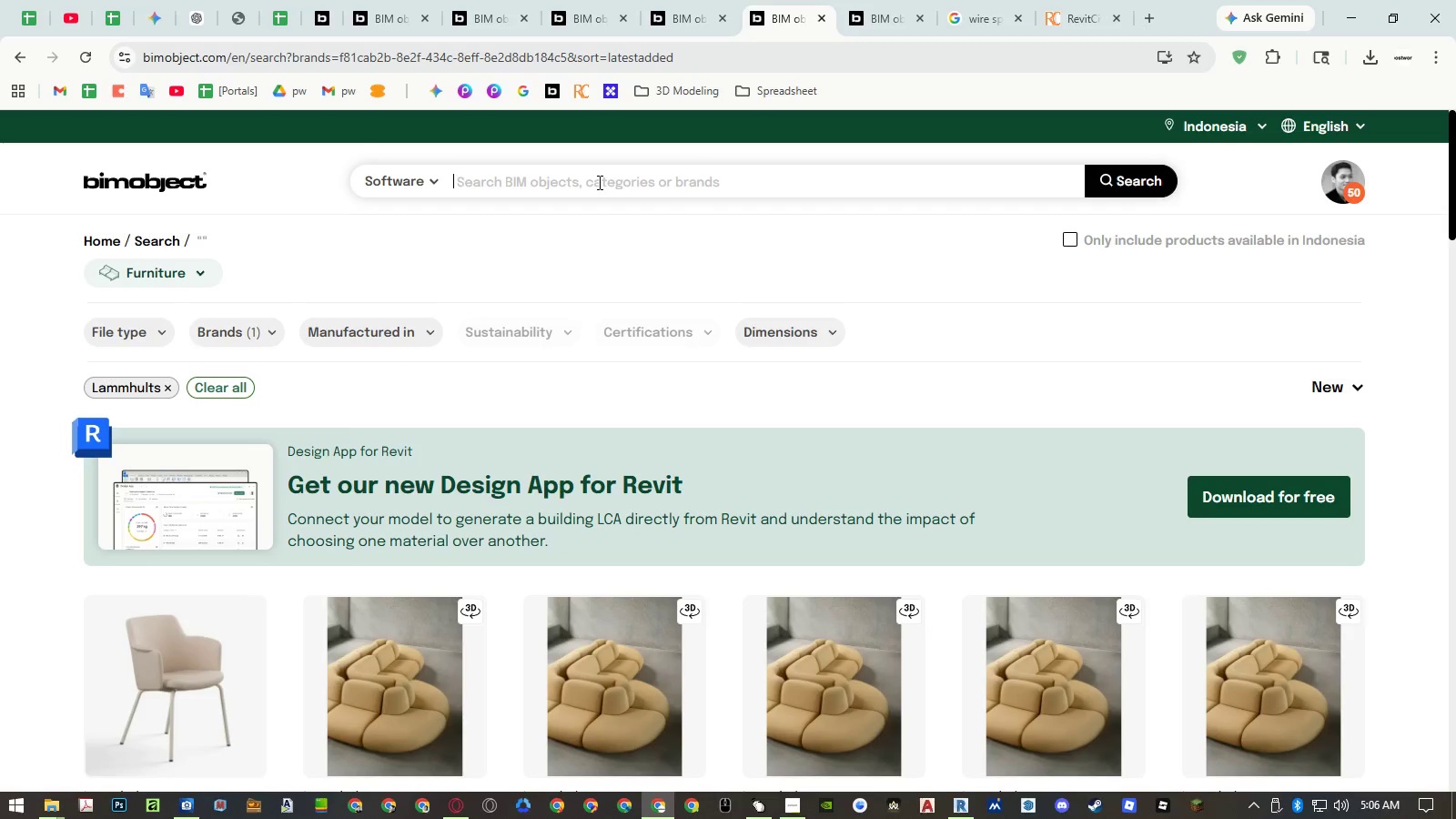 
type(stool)
 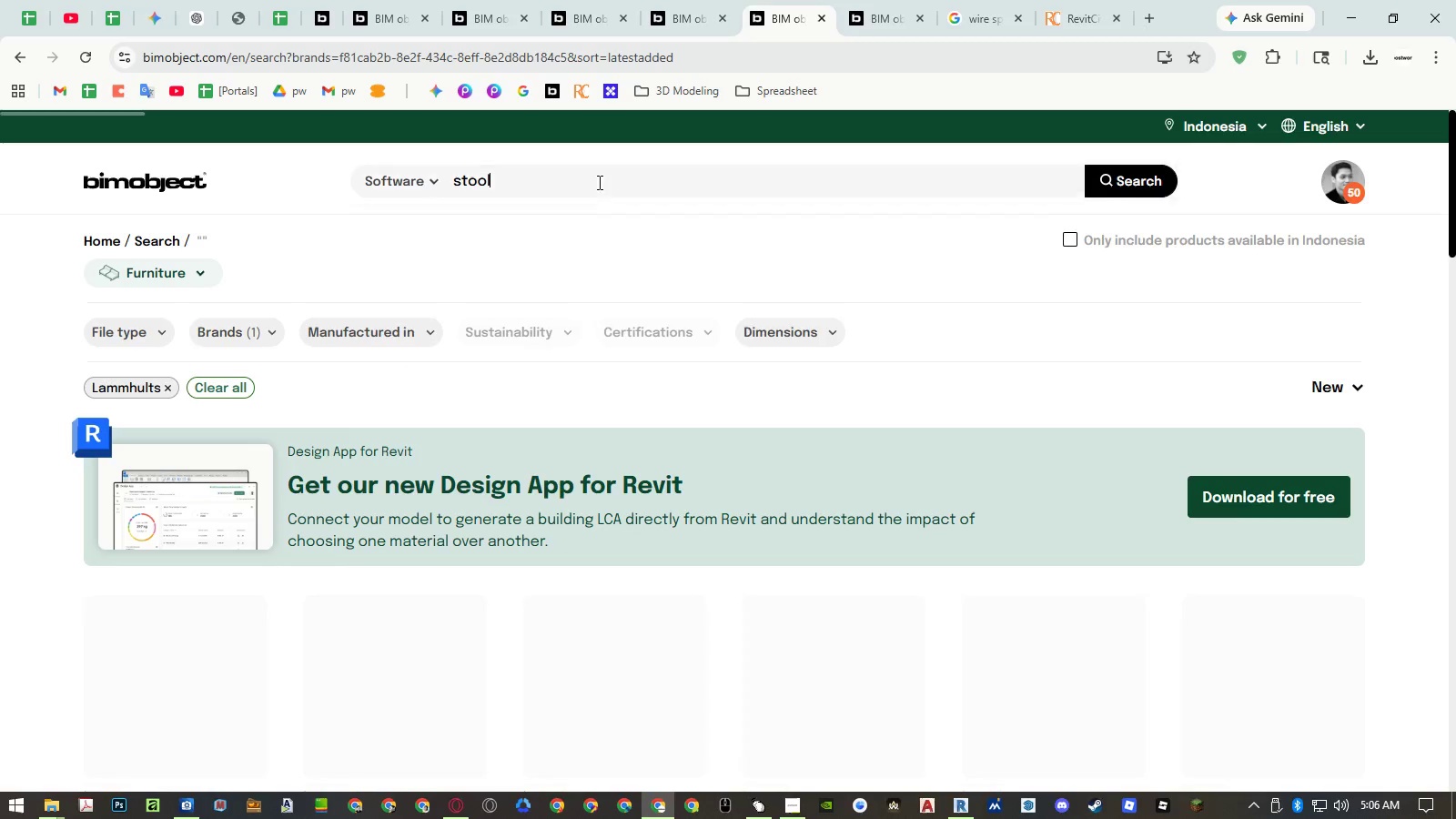 
key(Enter)
 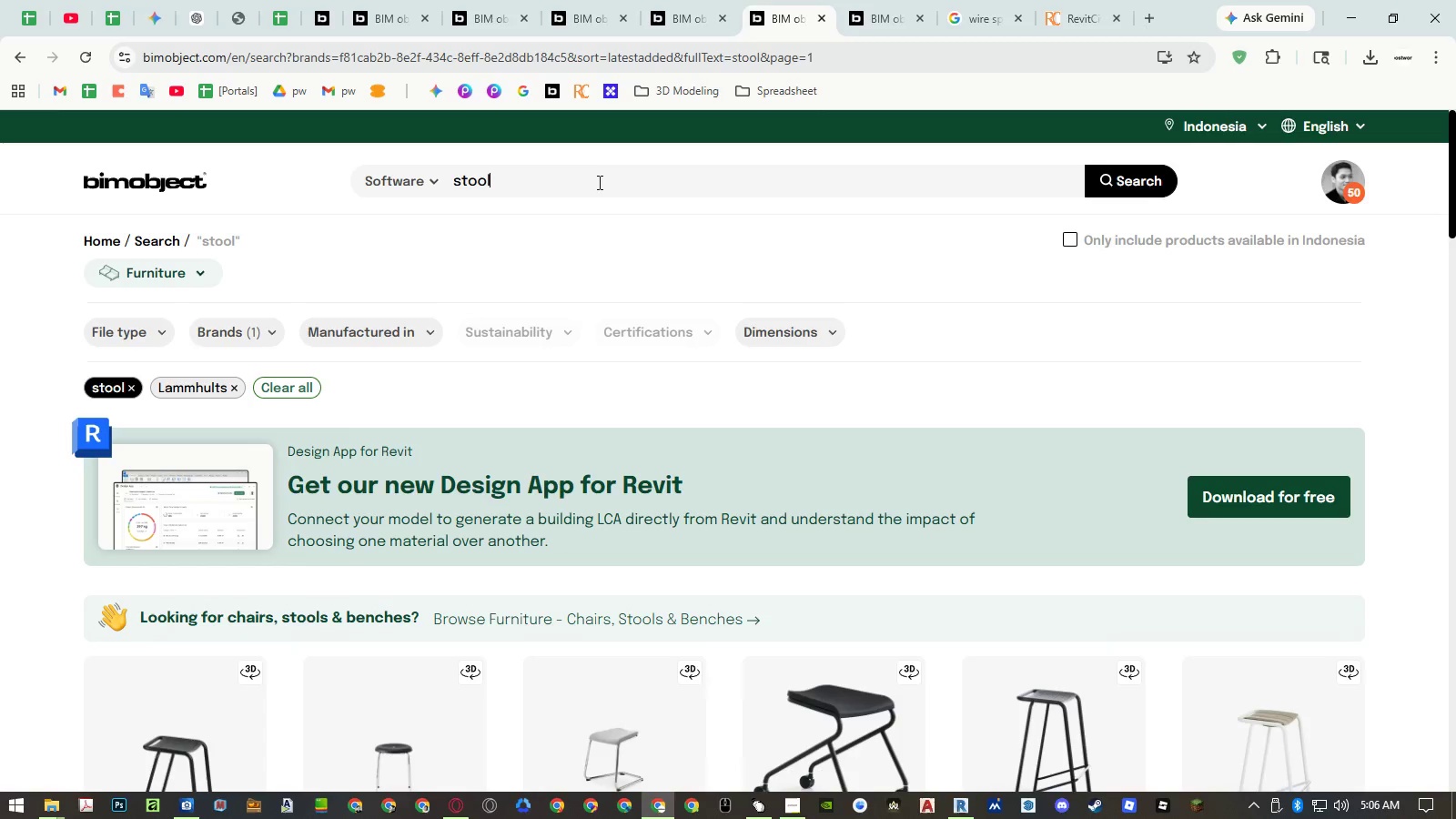 
scroll: coordinate [612, 243], scroll_direction: down, amount: 12.0
 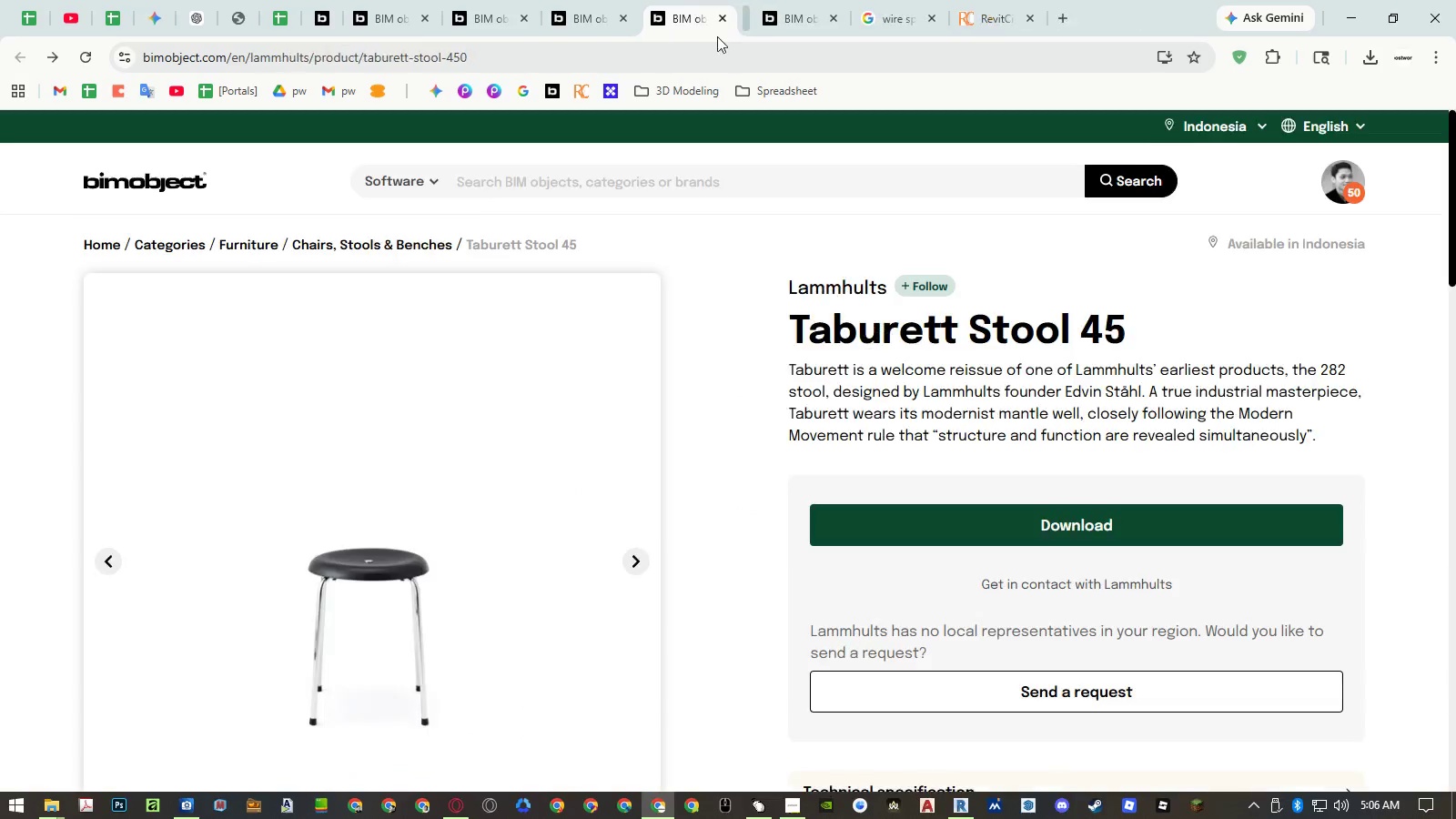 
left_click([599, 23])
 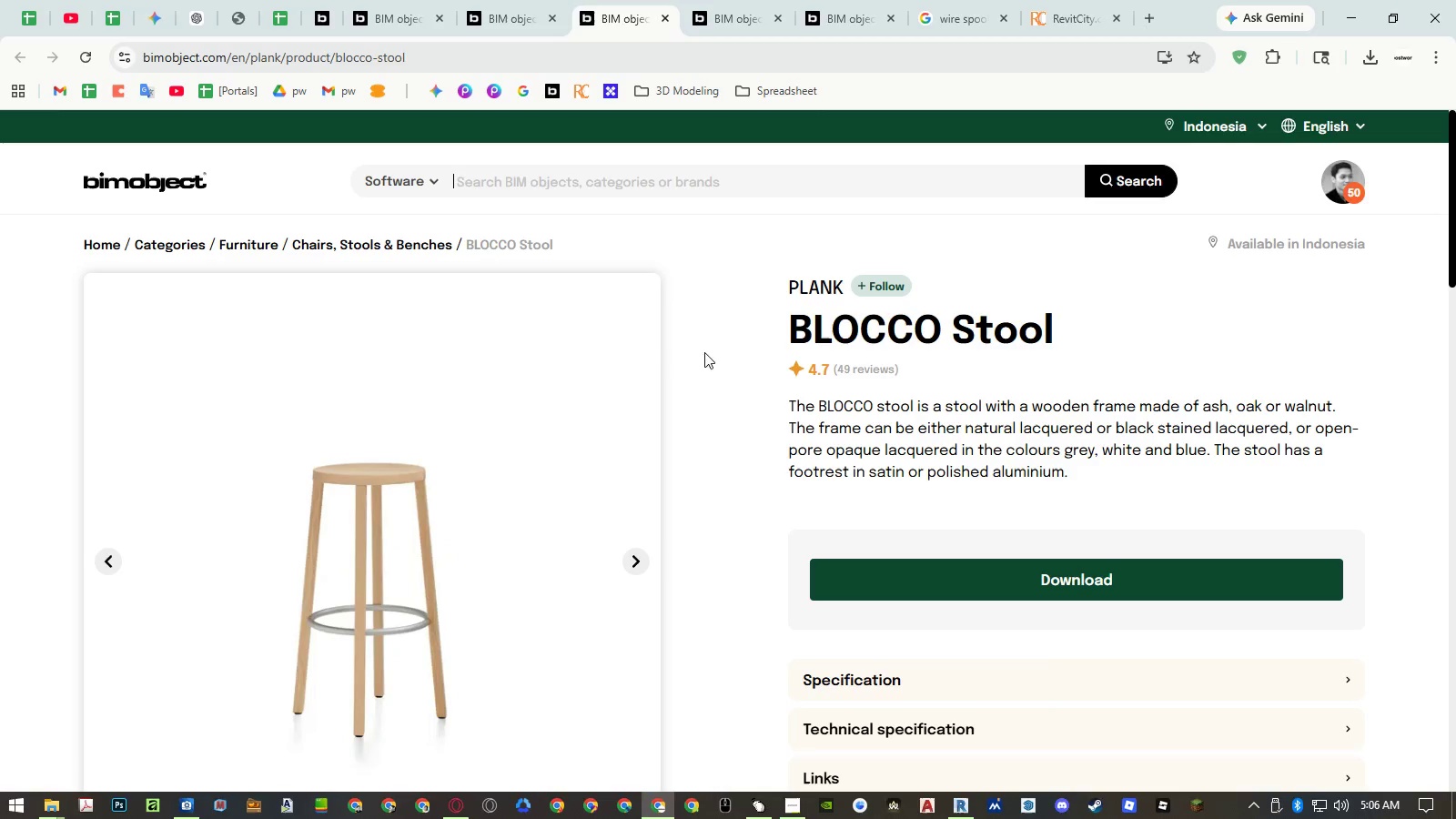 
middle_click([822, 294])
 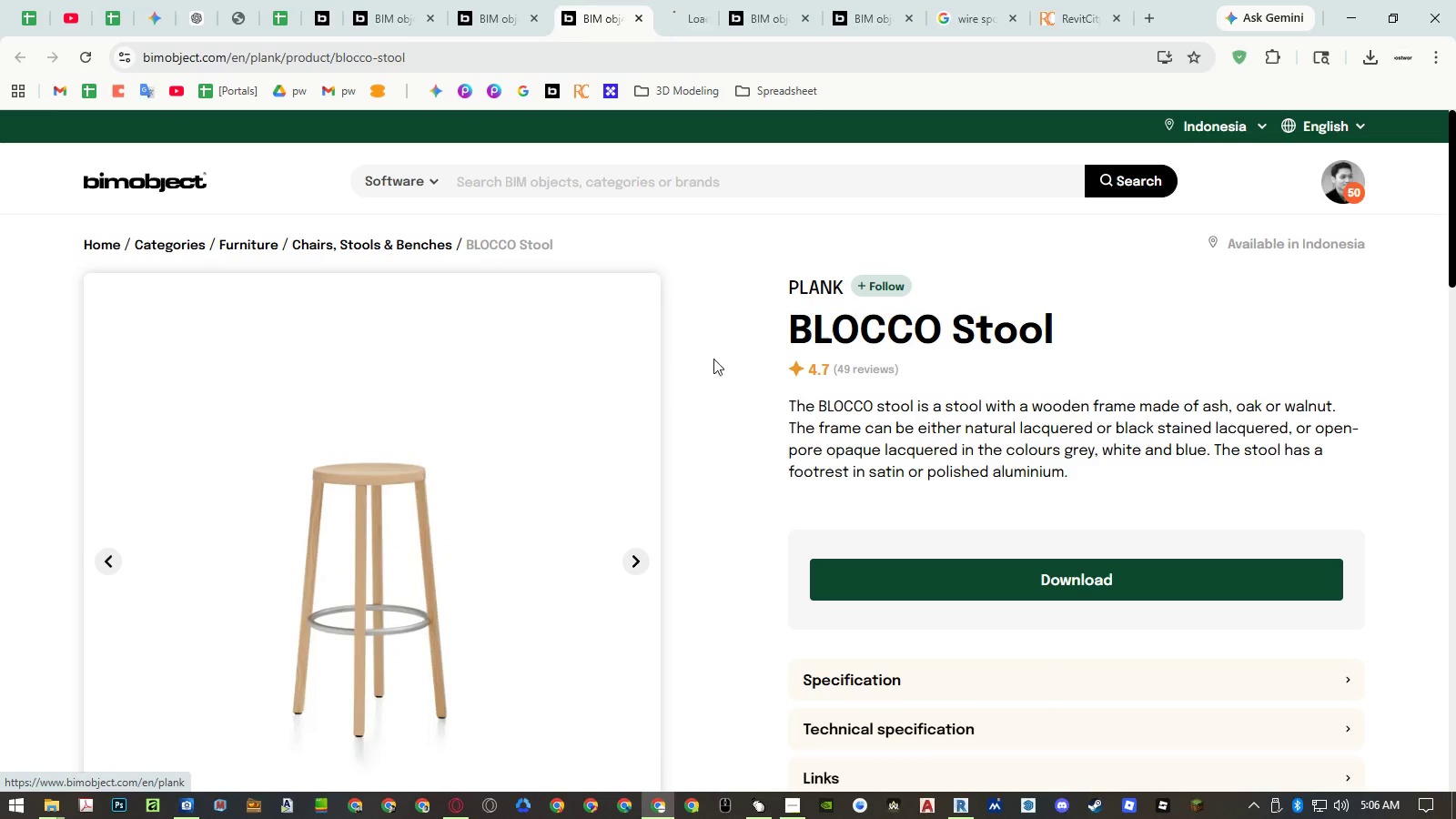 
scroll: coordinate [680, 381], scroll_direction: down, amount: 4.0
 